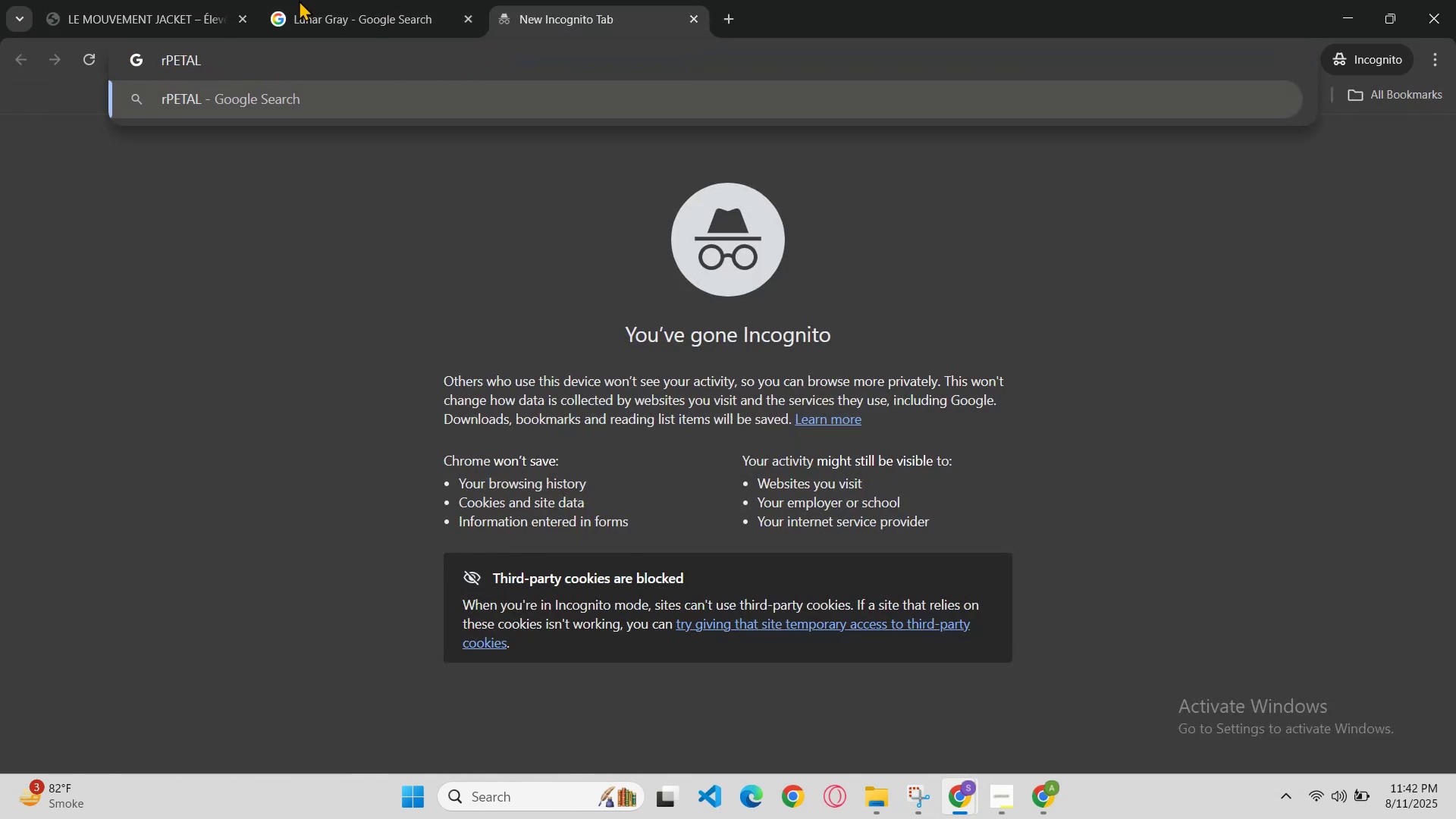 
key(ArrowRight)
 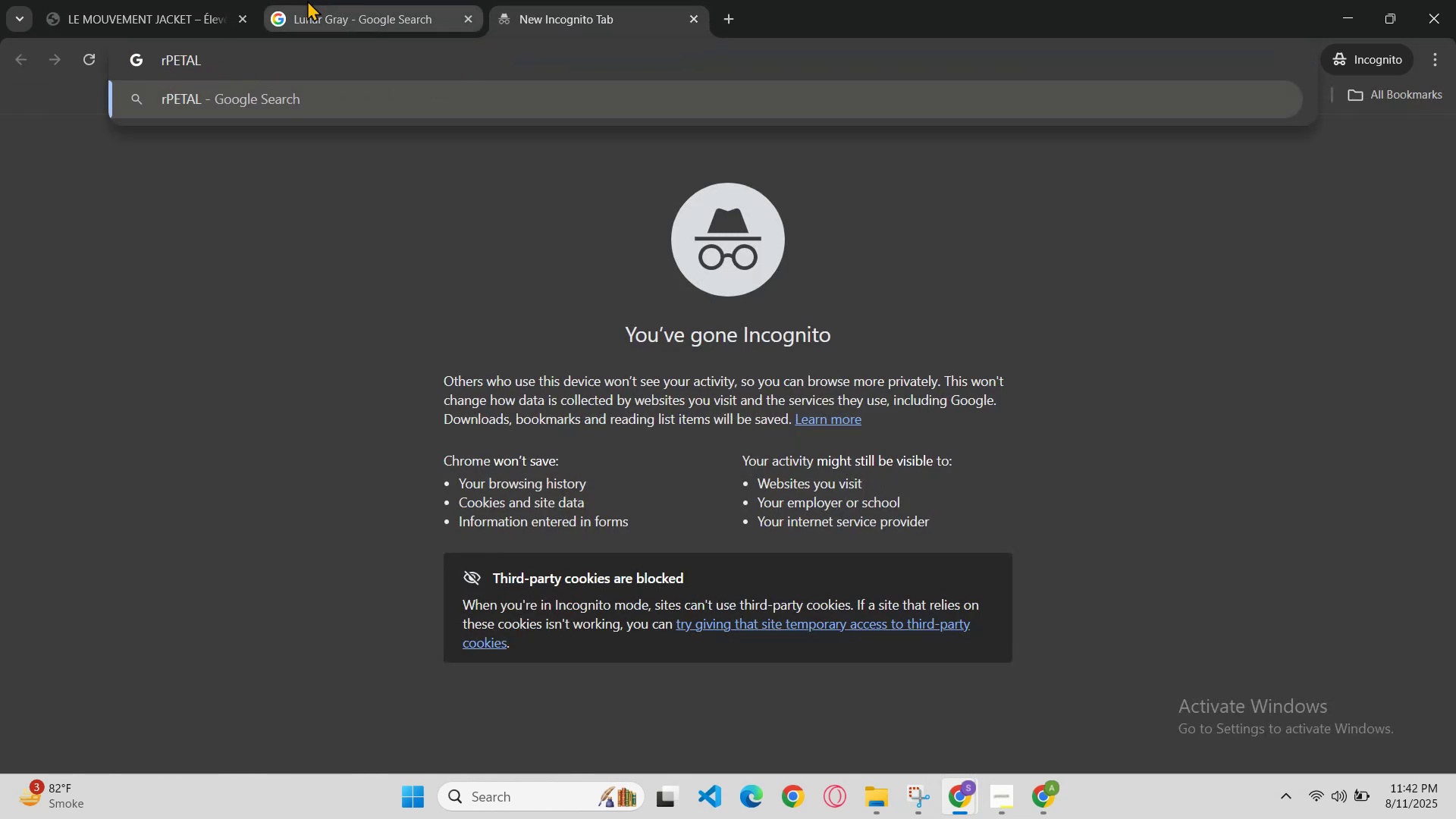 
key(Backspace)
 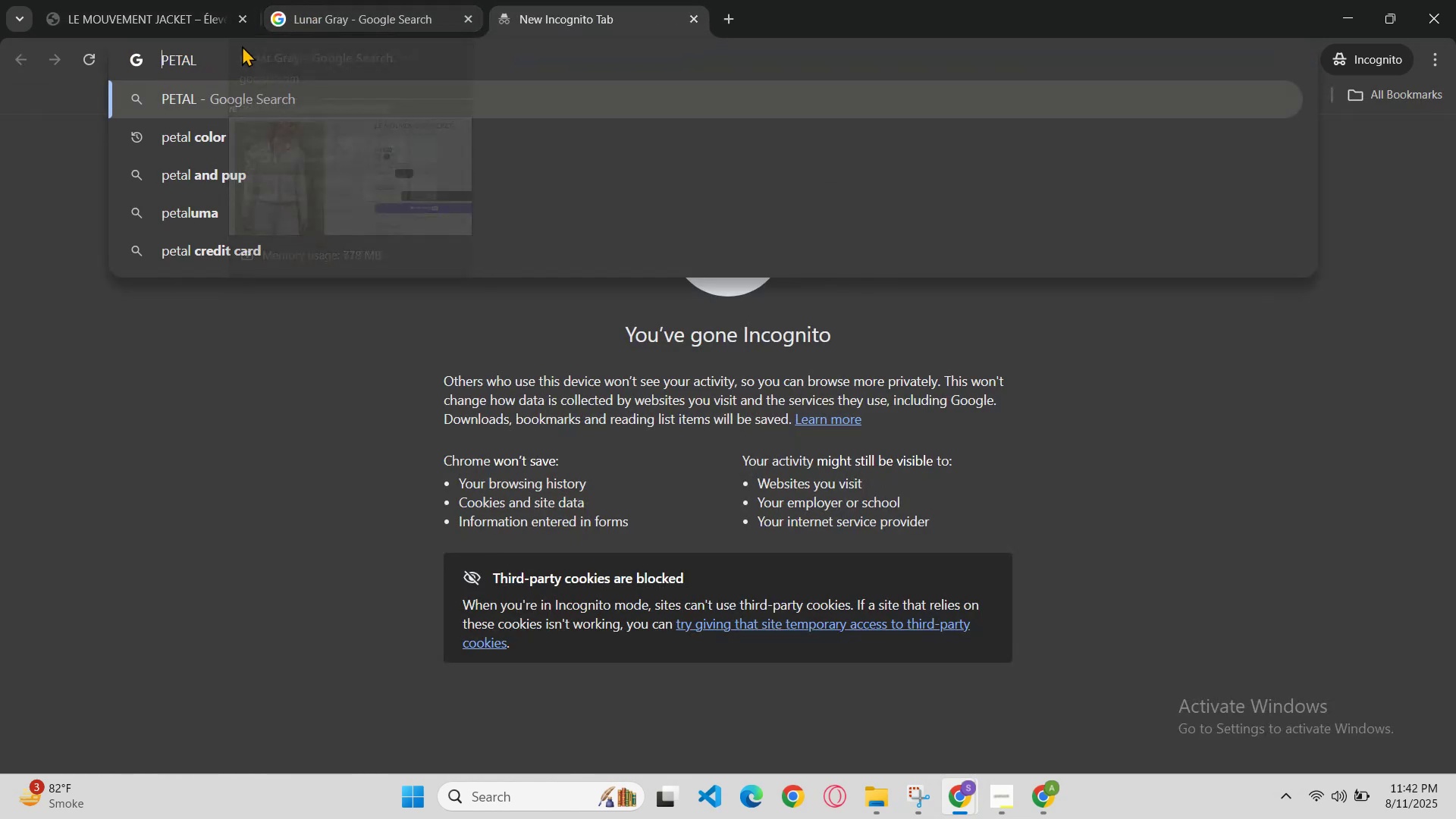 
double_click([221, 53])
 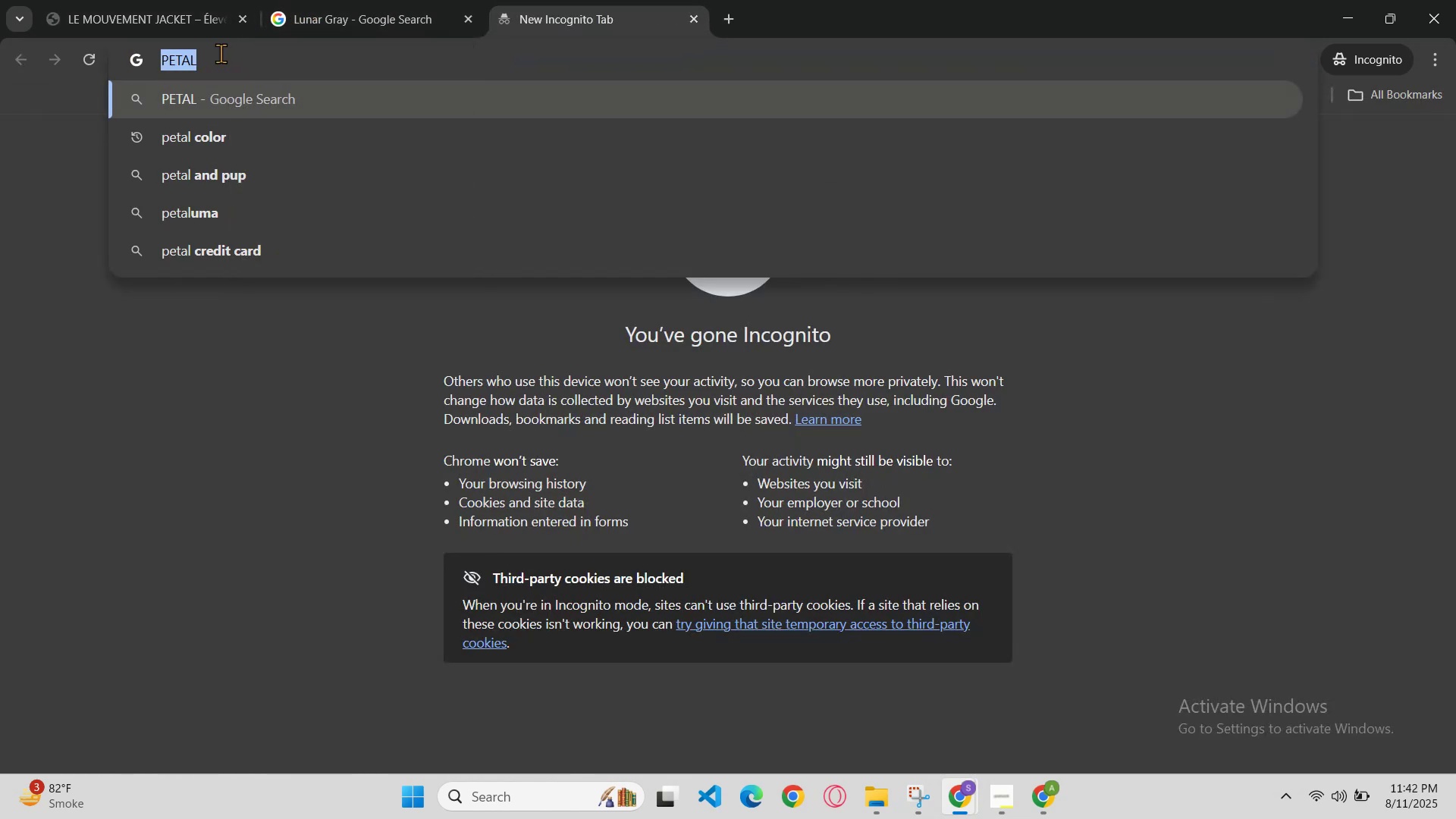 
triple_click([221, 53])
 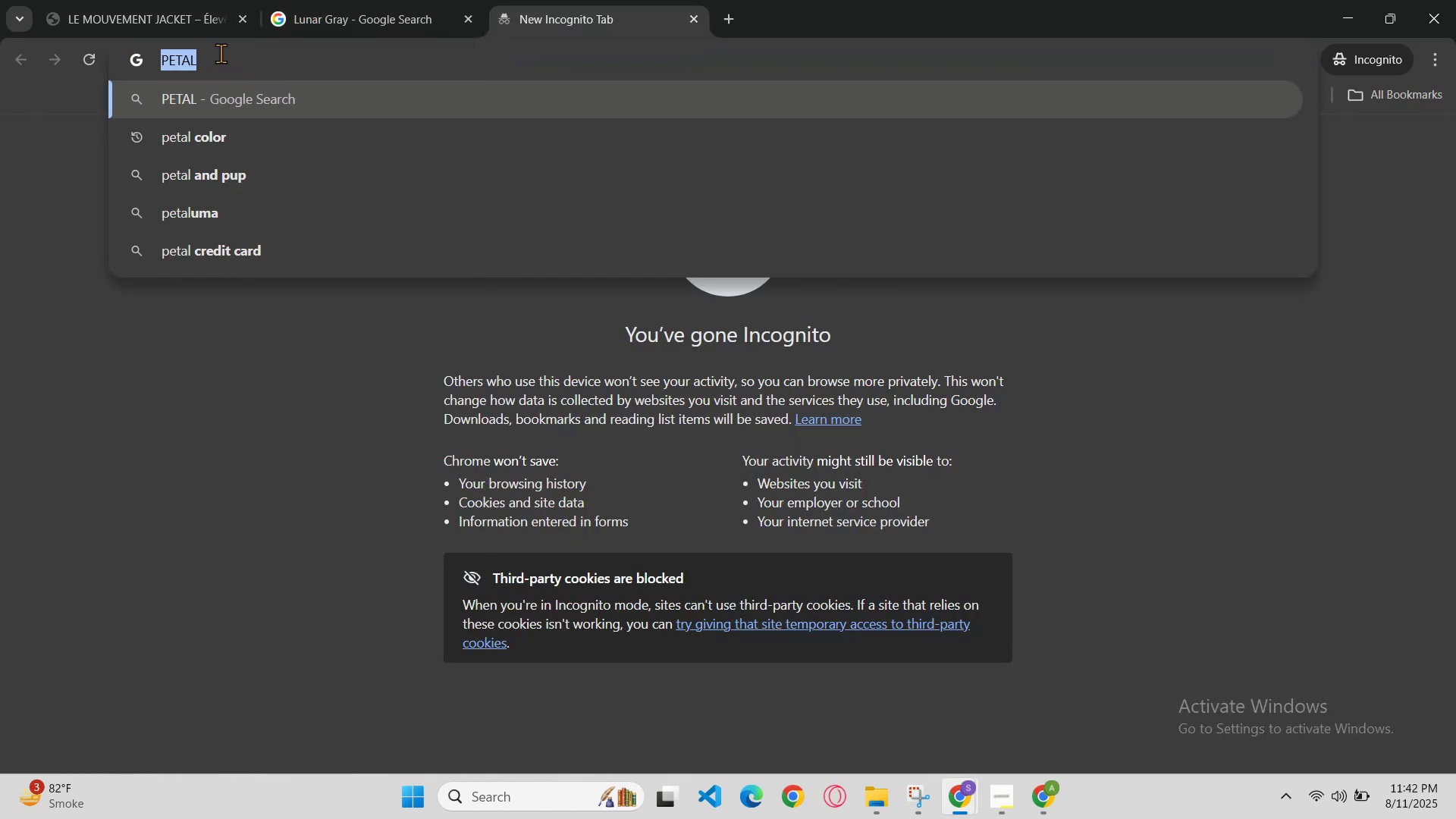 
key(Control+C)
 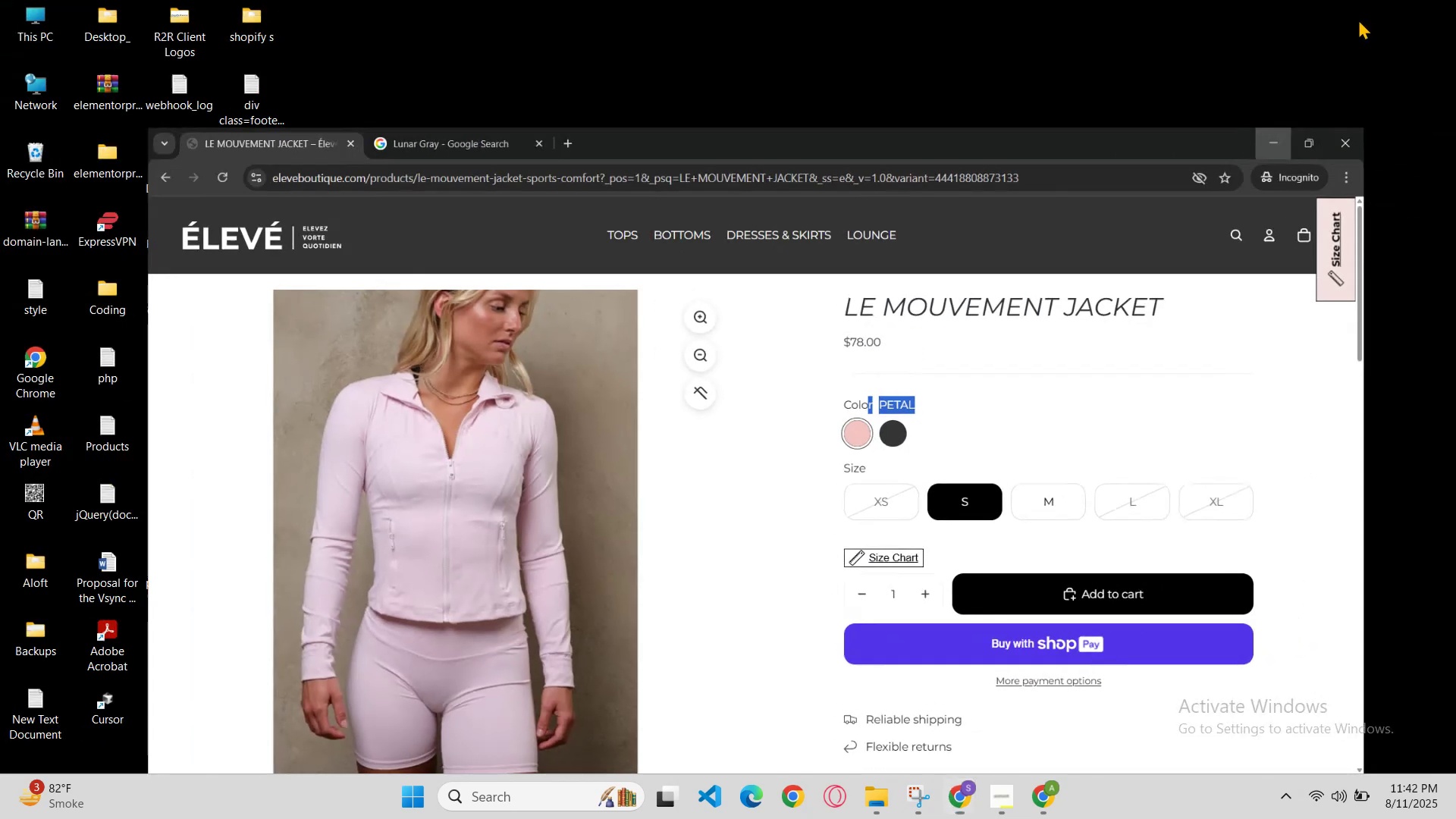 
left_click([1037, 792])
 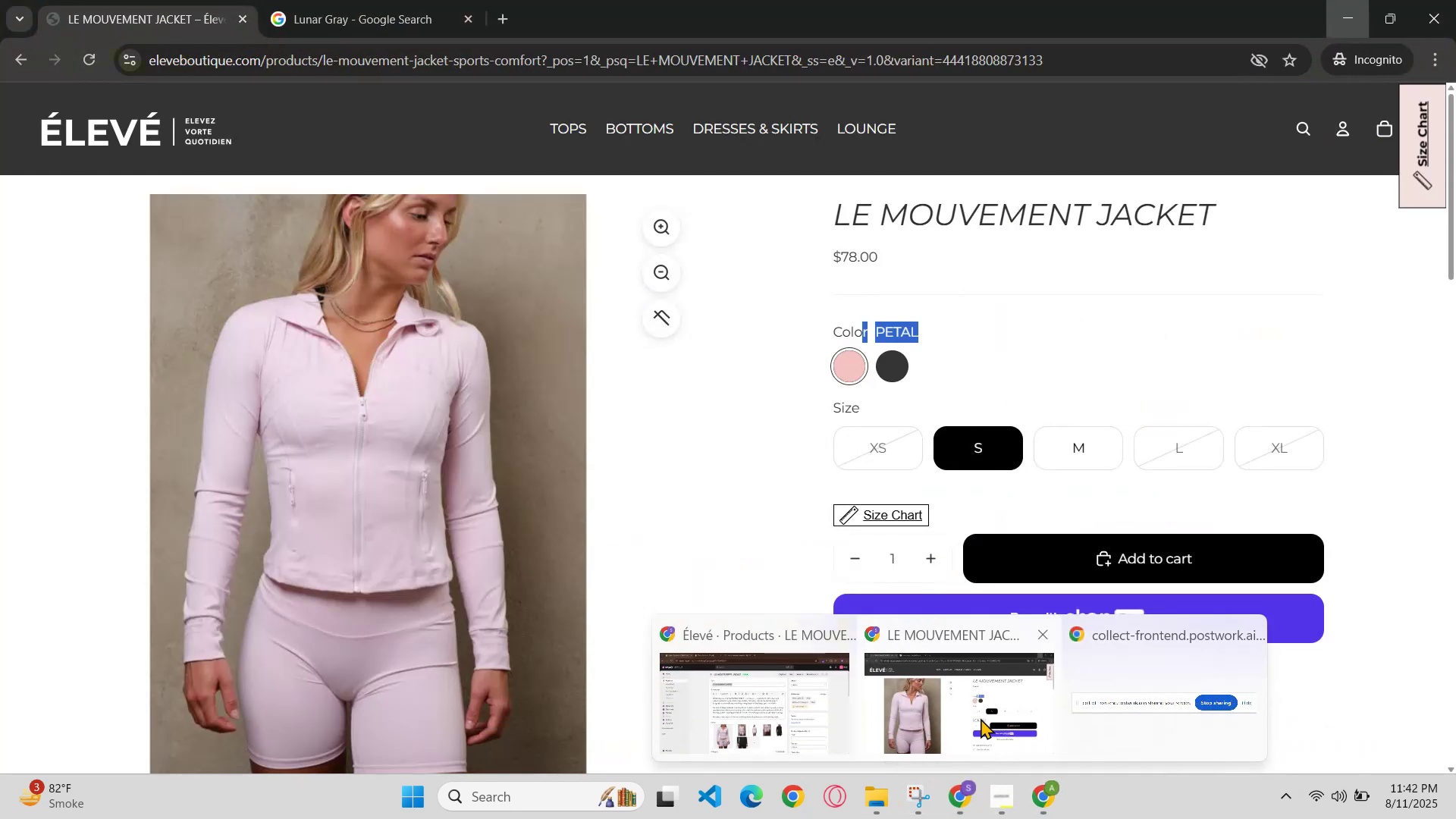 
wait(5.57)
 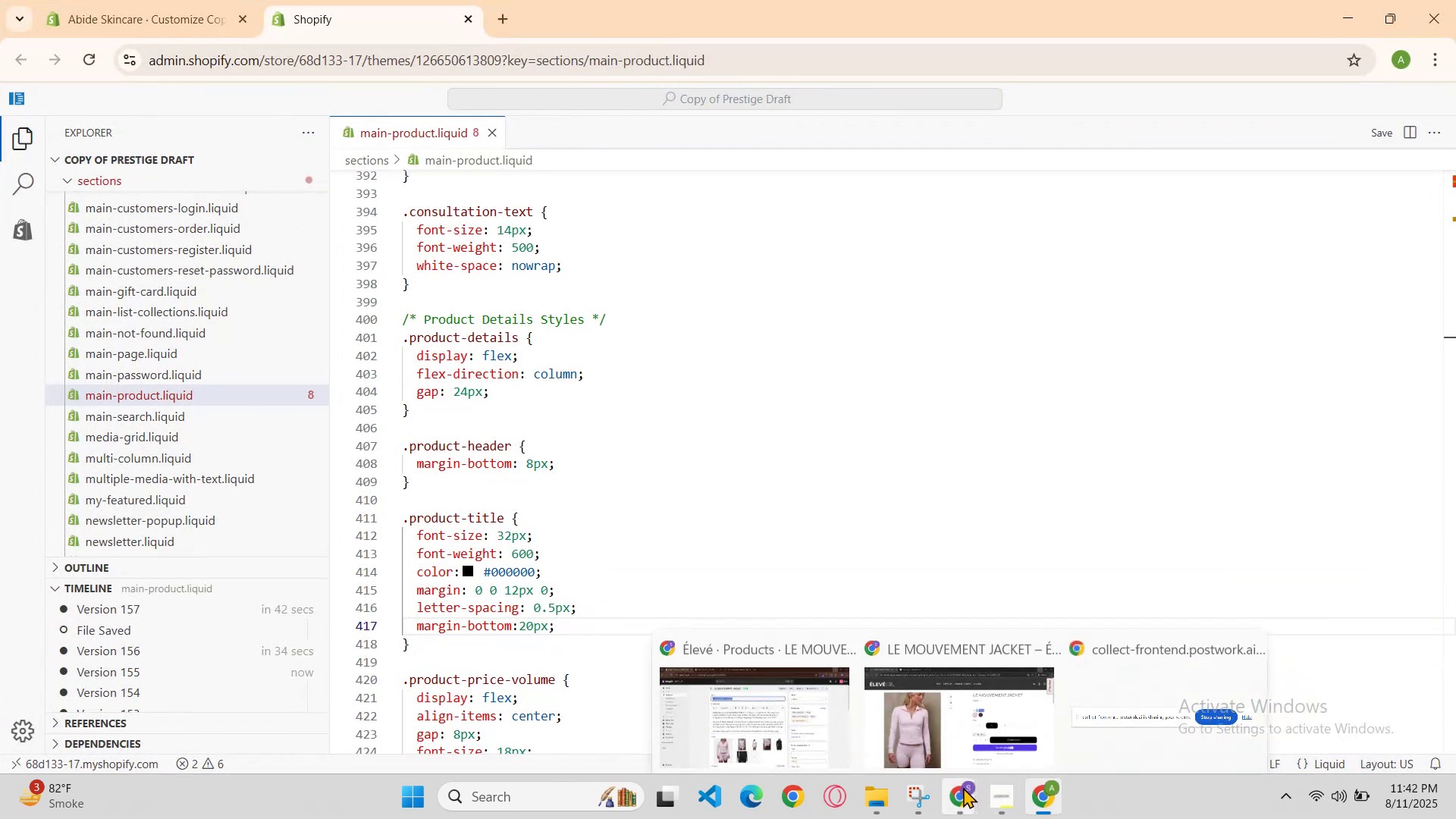 
left_click([824, 686])
 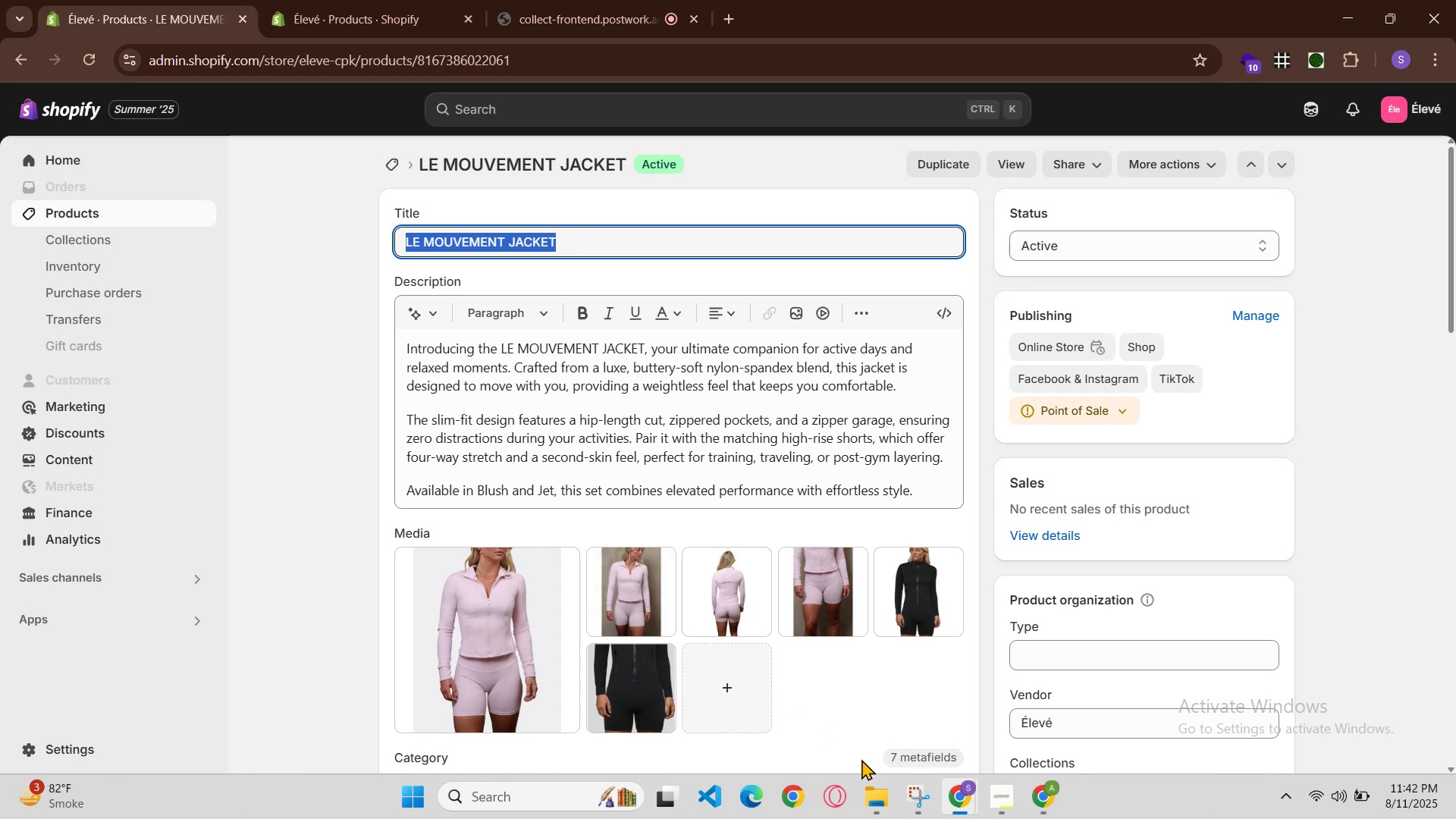 
left_click([977, 792])
 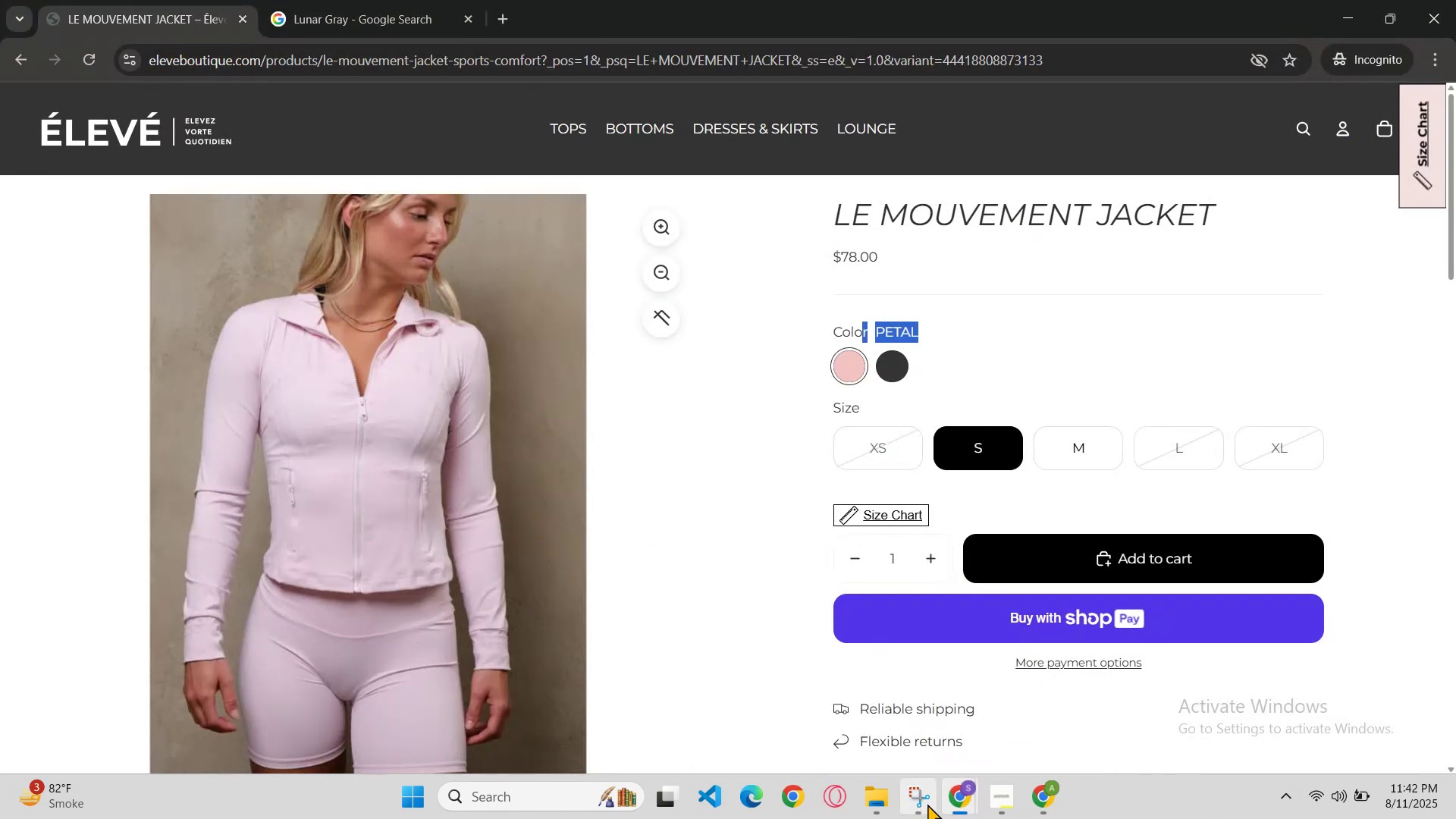 
left_click([944, 800])
 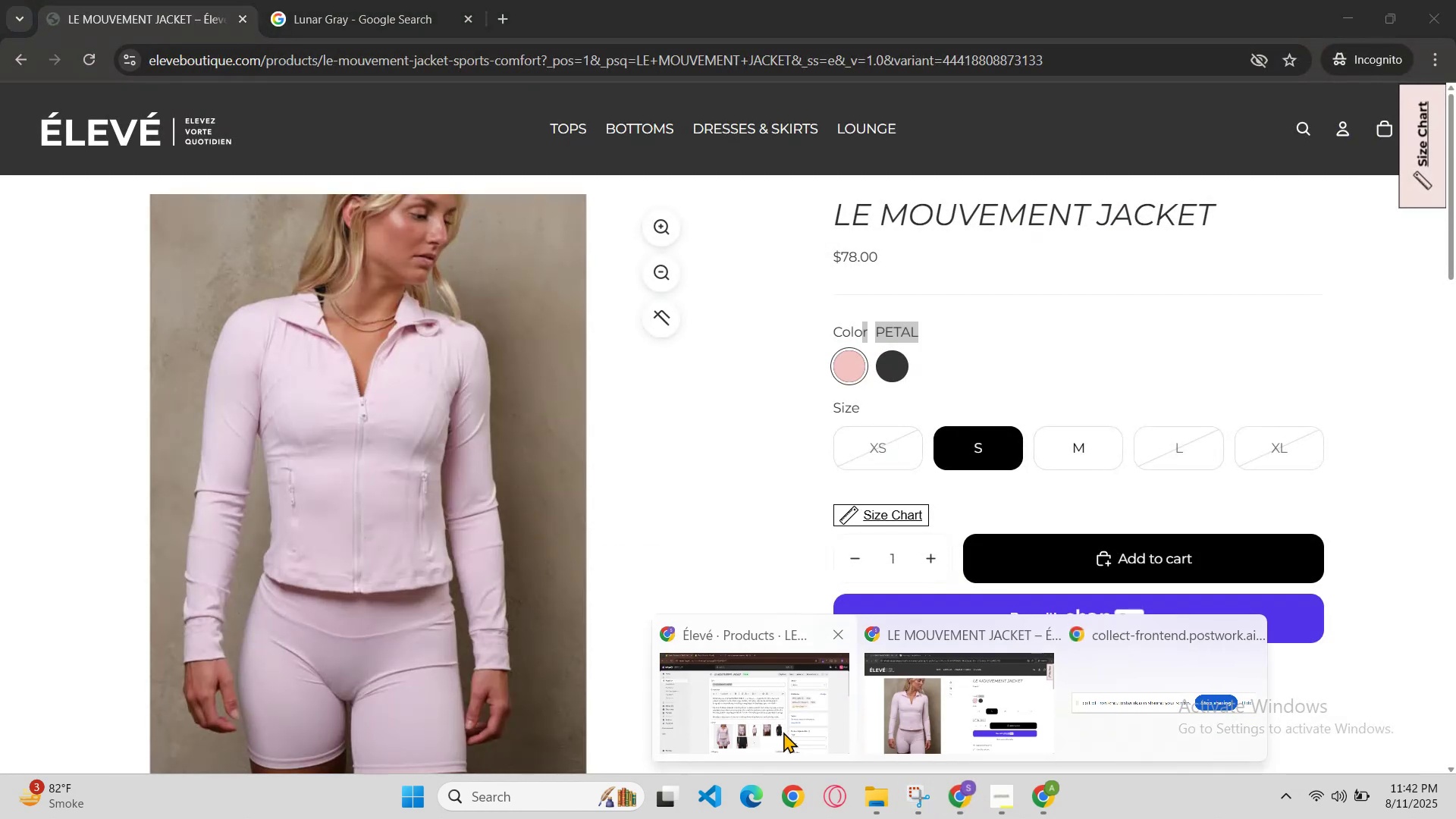 
left_click([772, 725])
 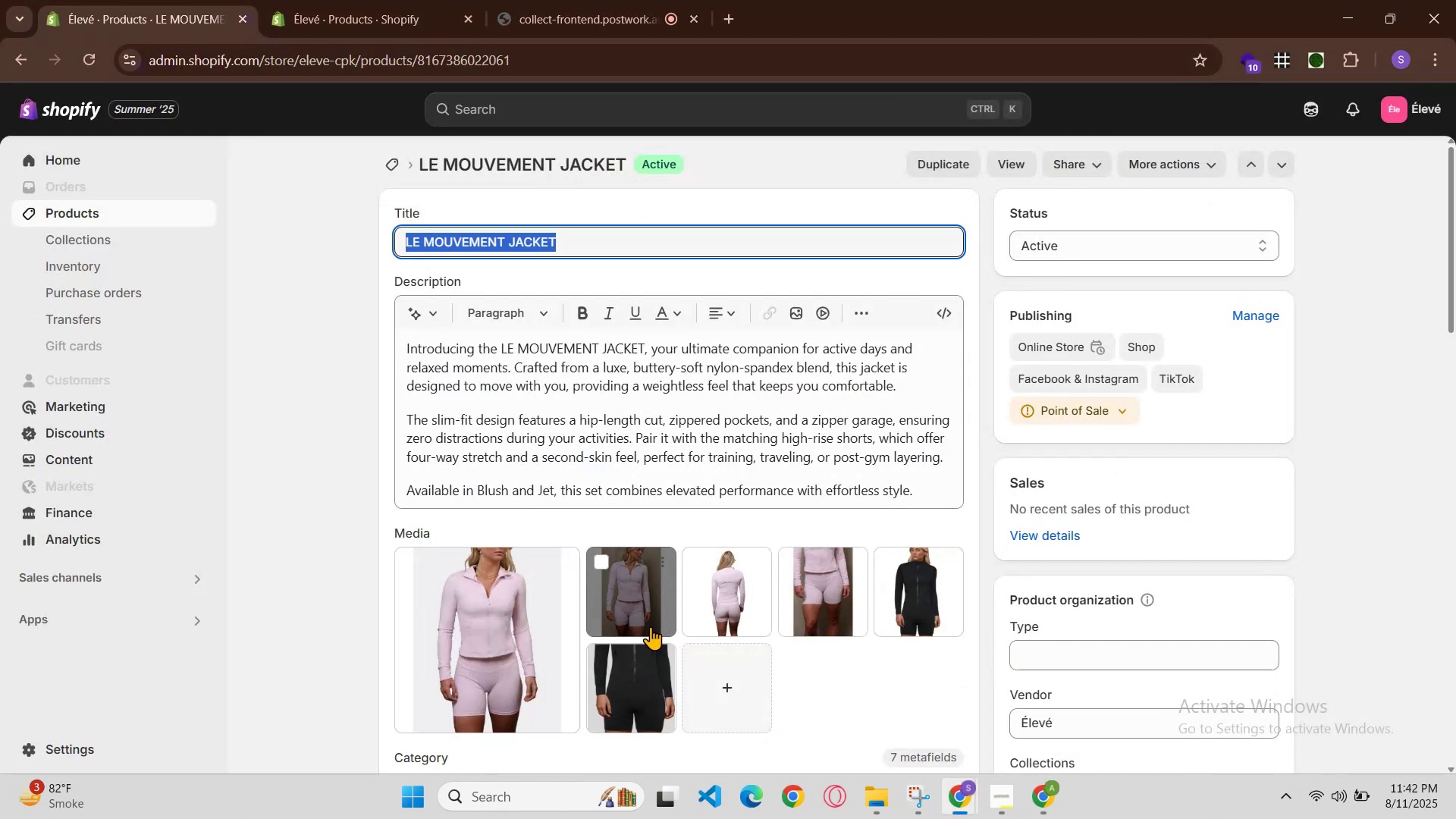 
left_click([541, 626])
 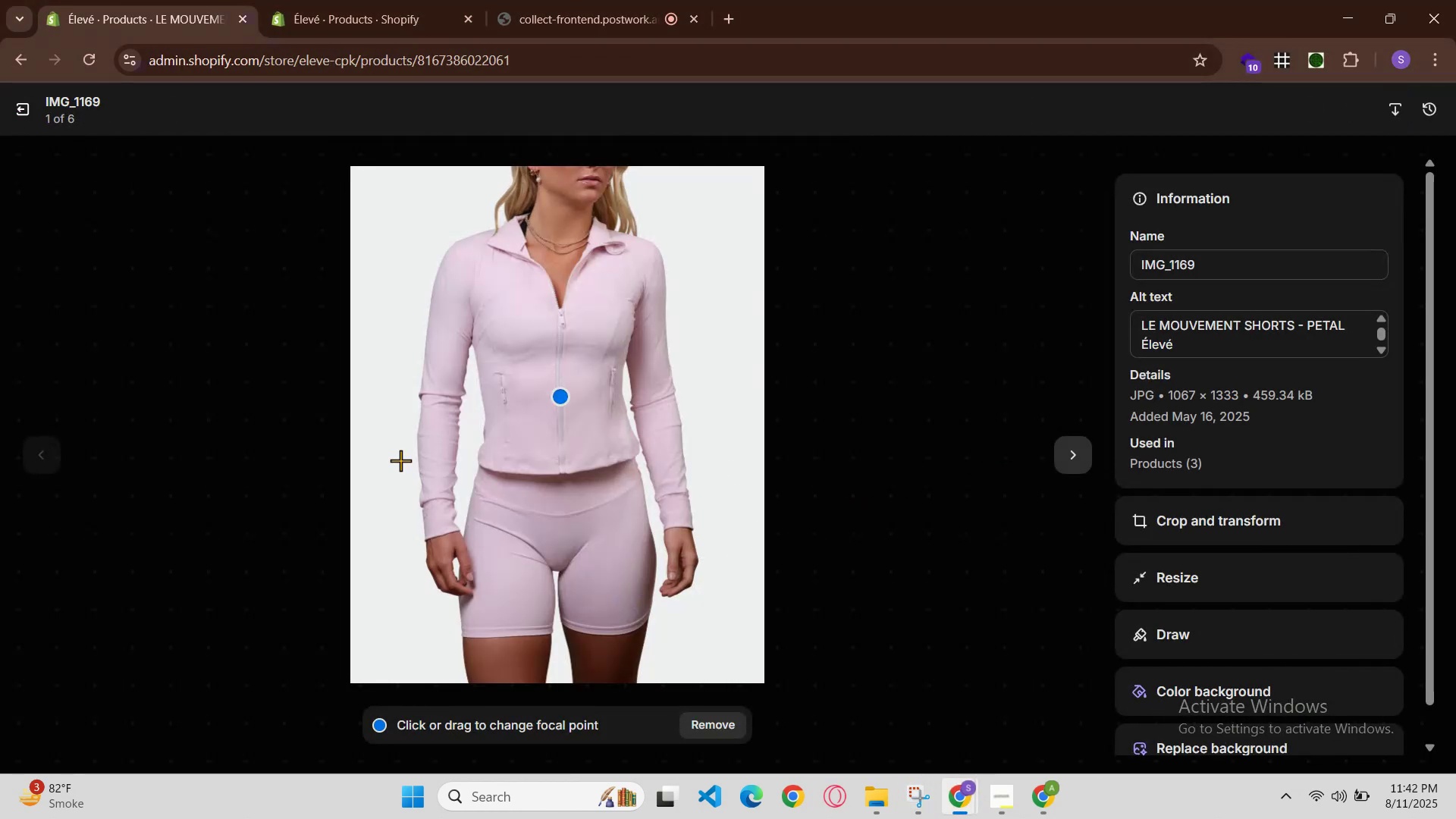 
left_click([1087, 454])
 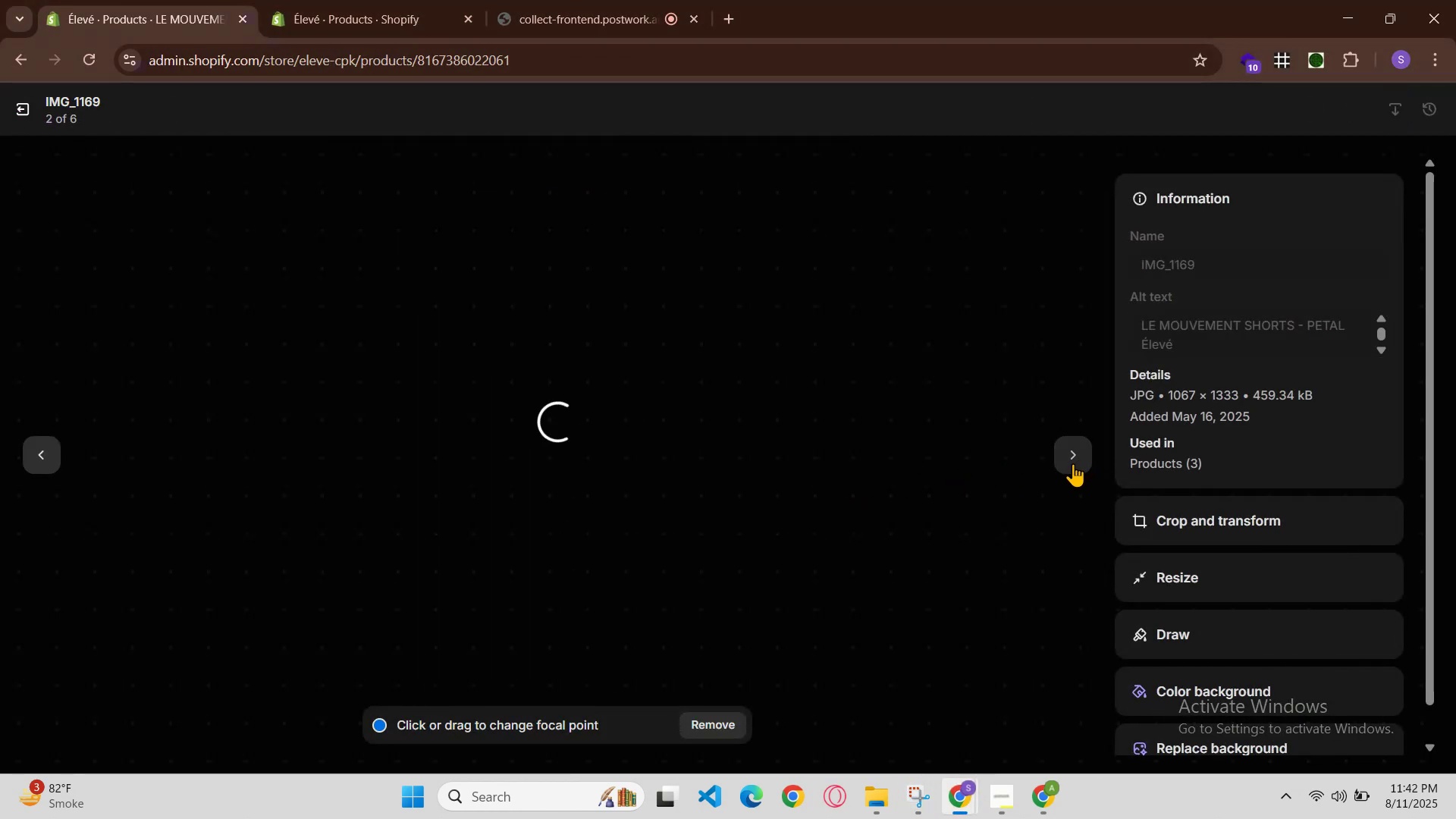 
left_click([1073, 463])
 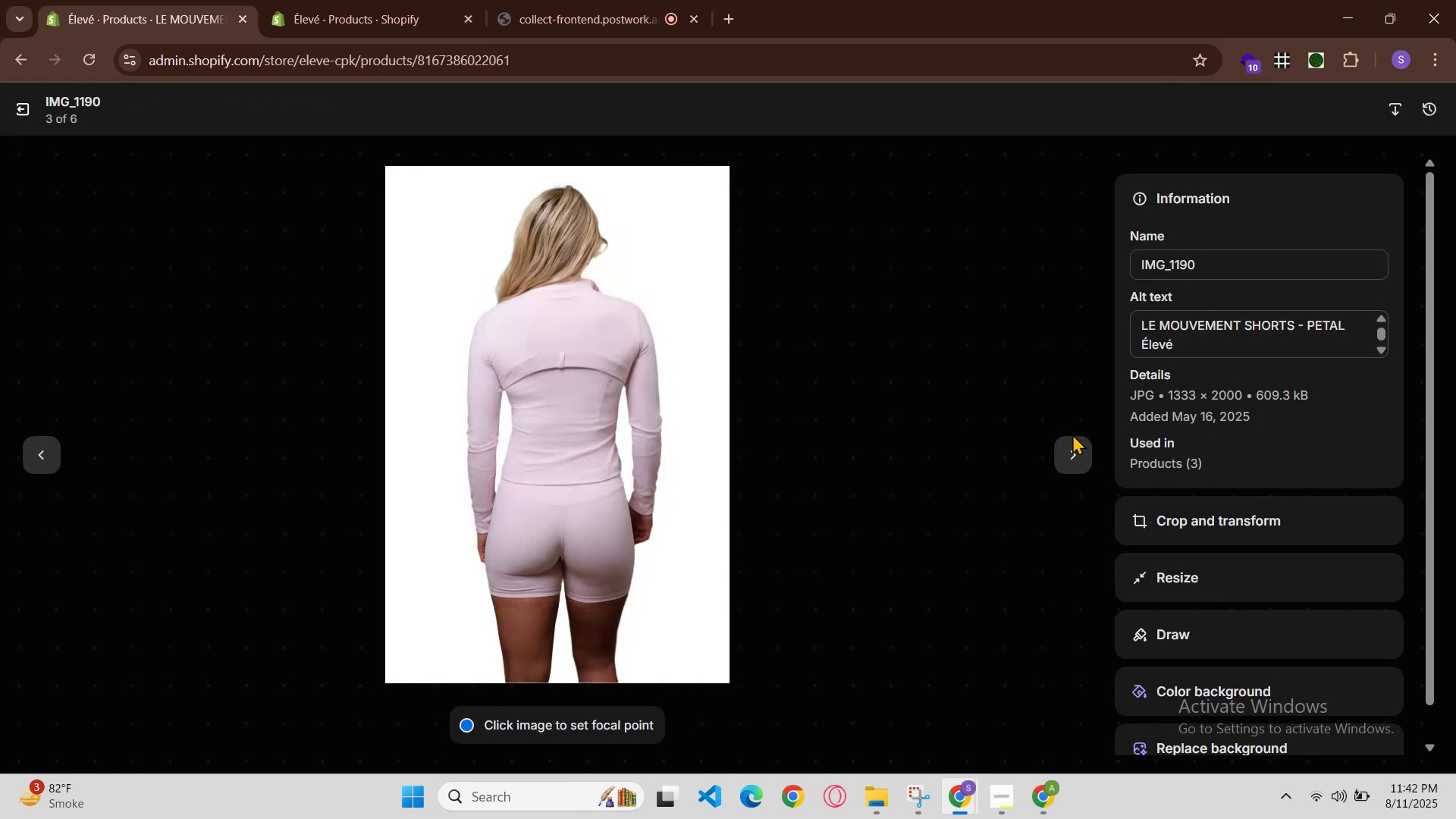 
wait(6.04)
 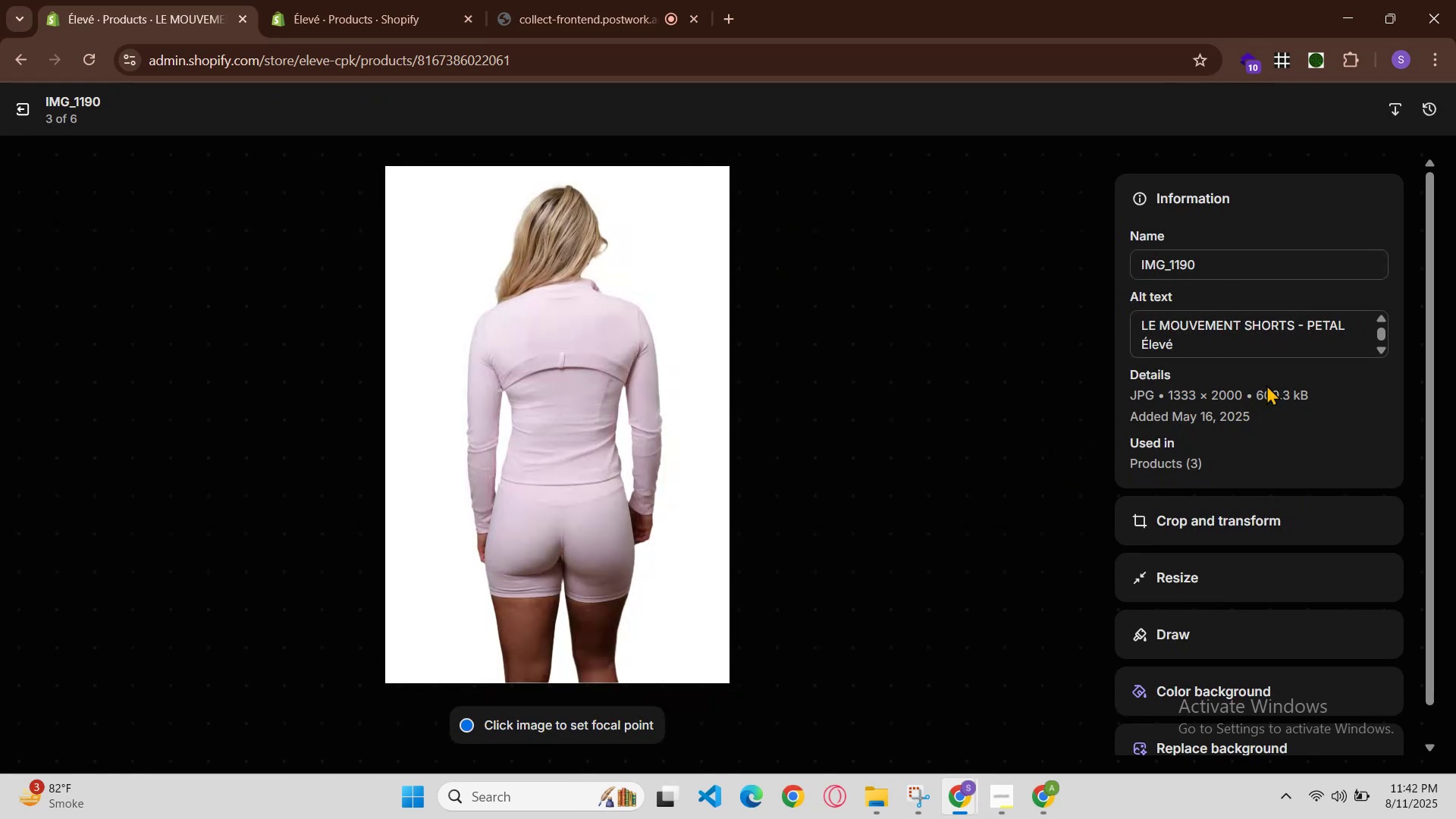 
left_click([969, 745])
 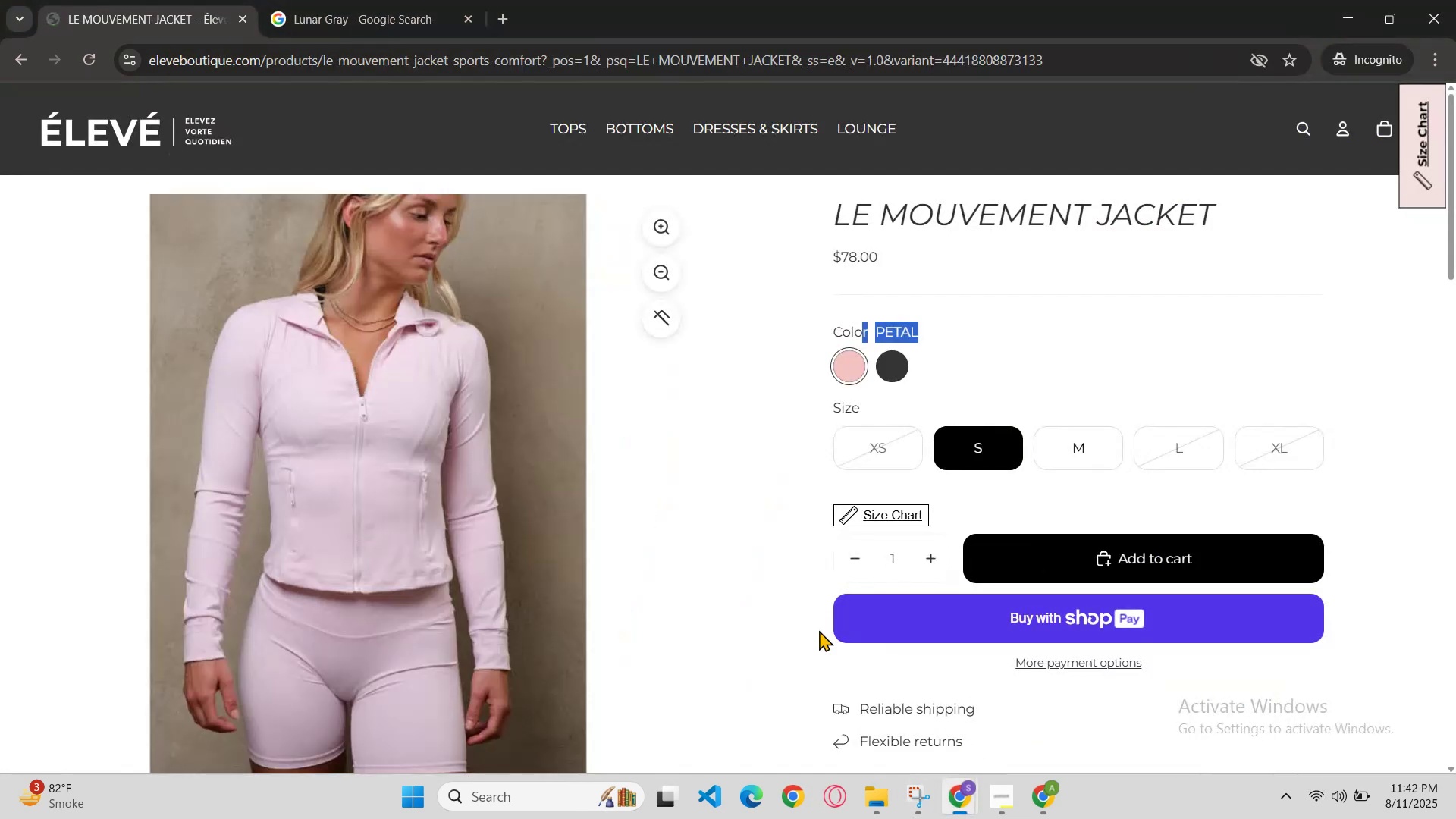 
scroll: coordinate [759, 554], scroll_direction: down, amount: 2.0
 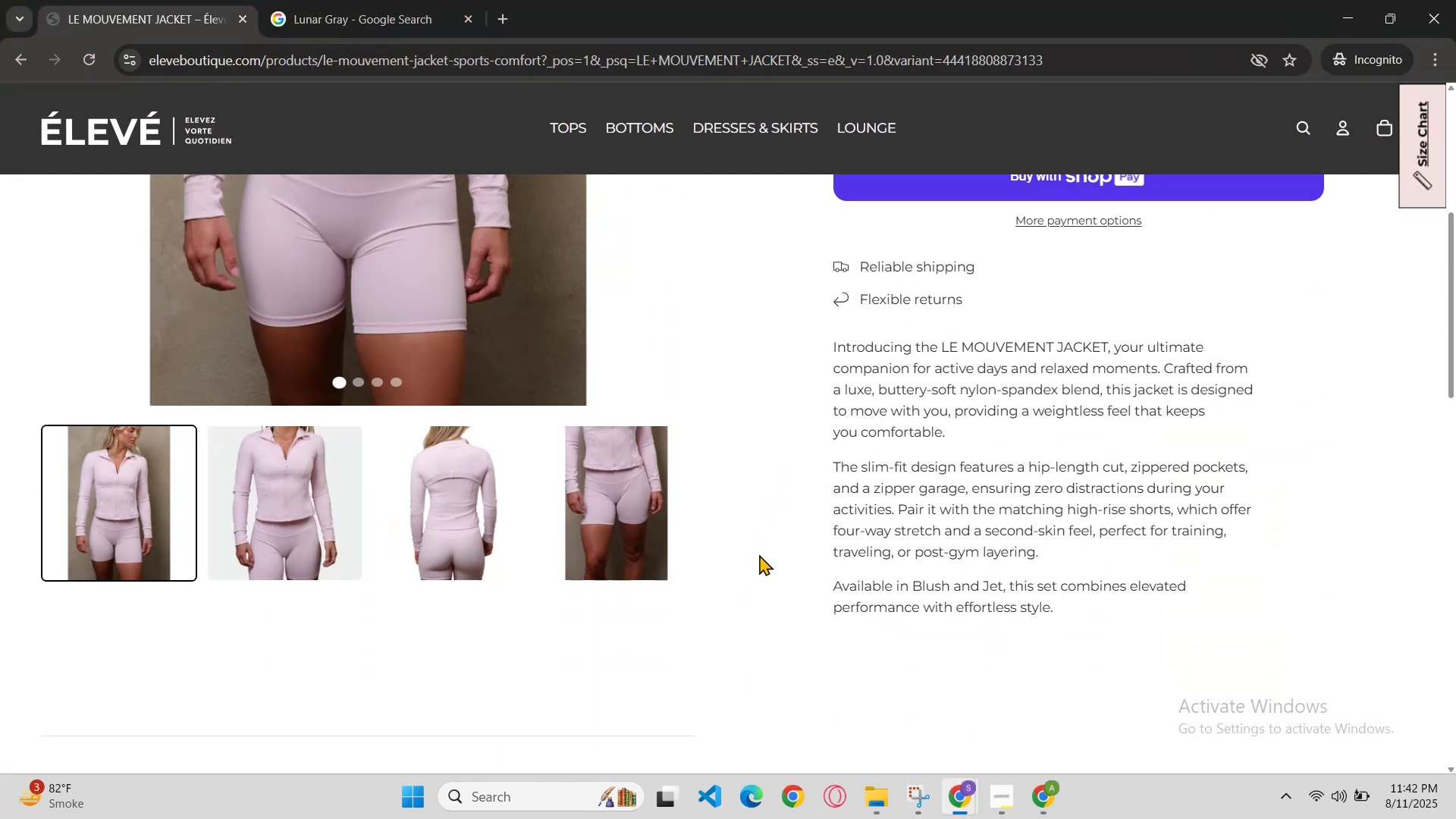 
scroll: coordinate [759, 554], scroll_direction: up, amount: 2.0
 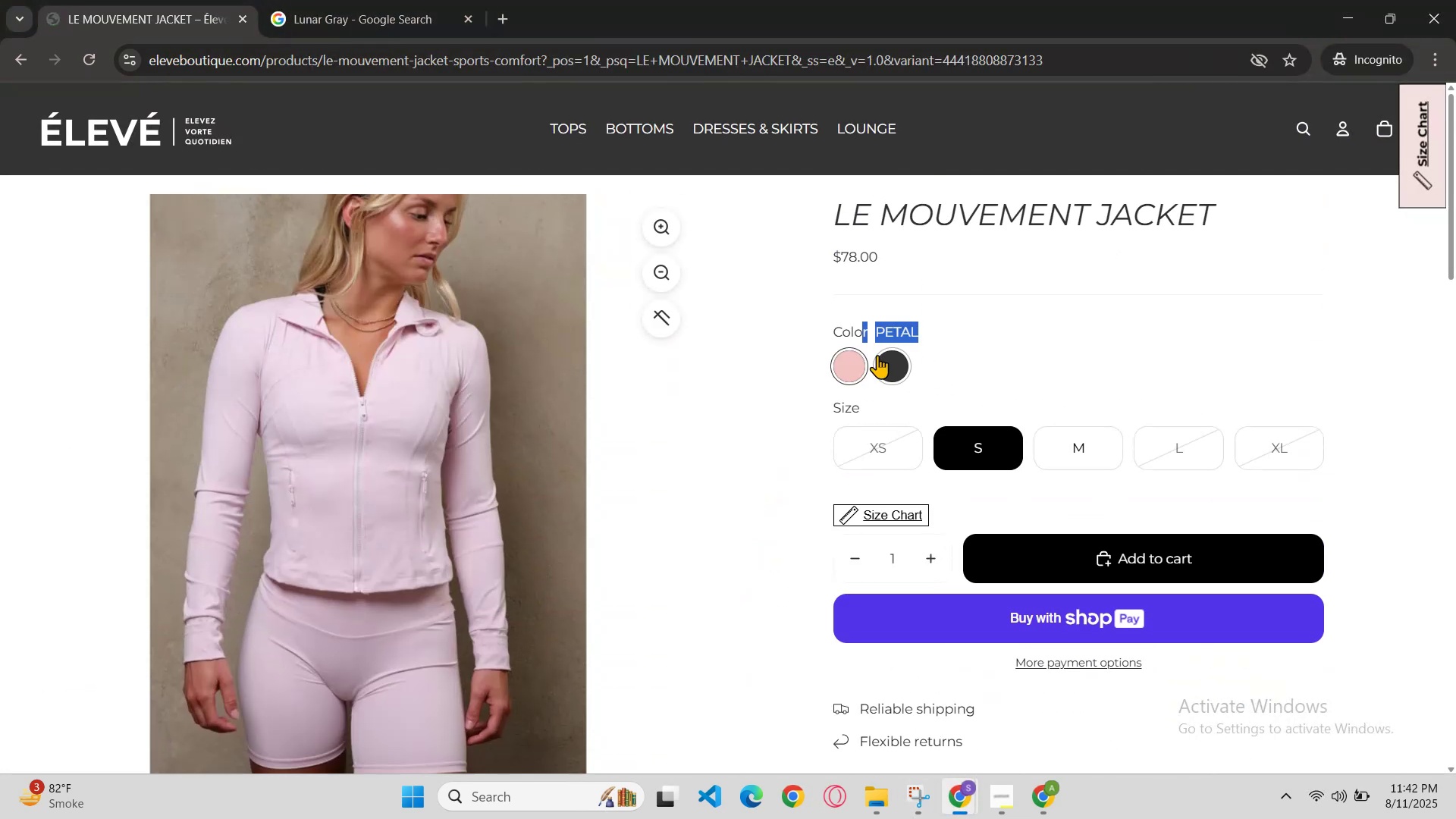 
left_click([889, 364])
 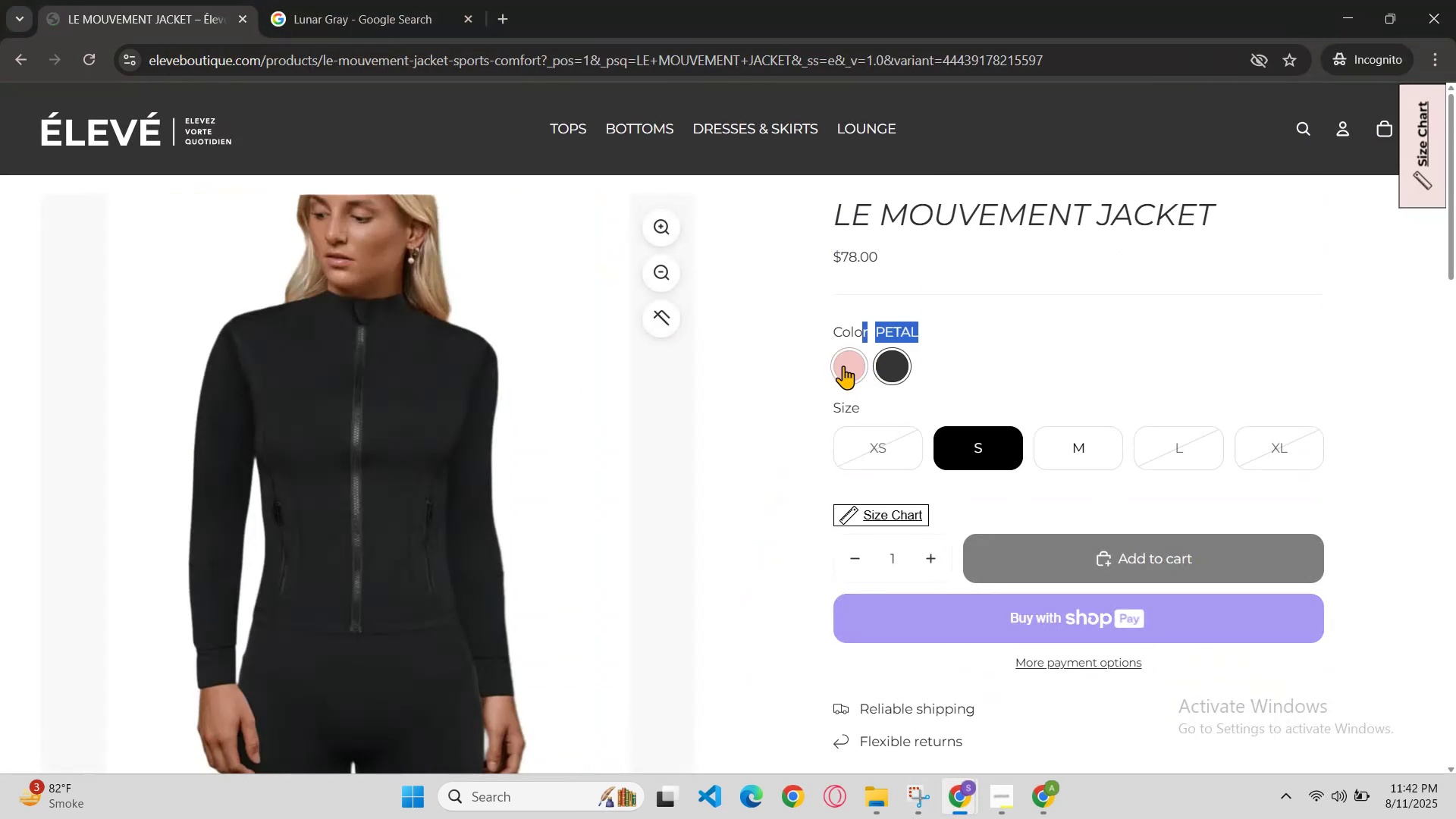 
left_click([837, 366])
 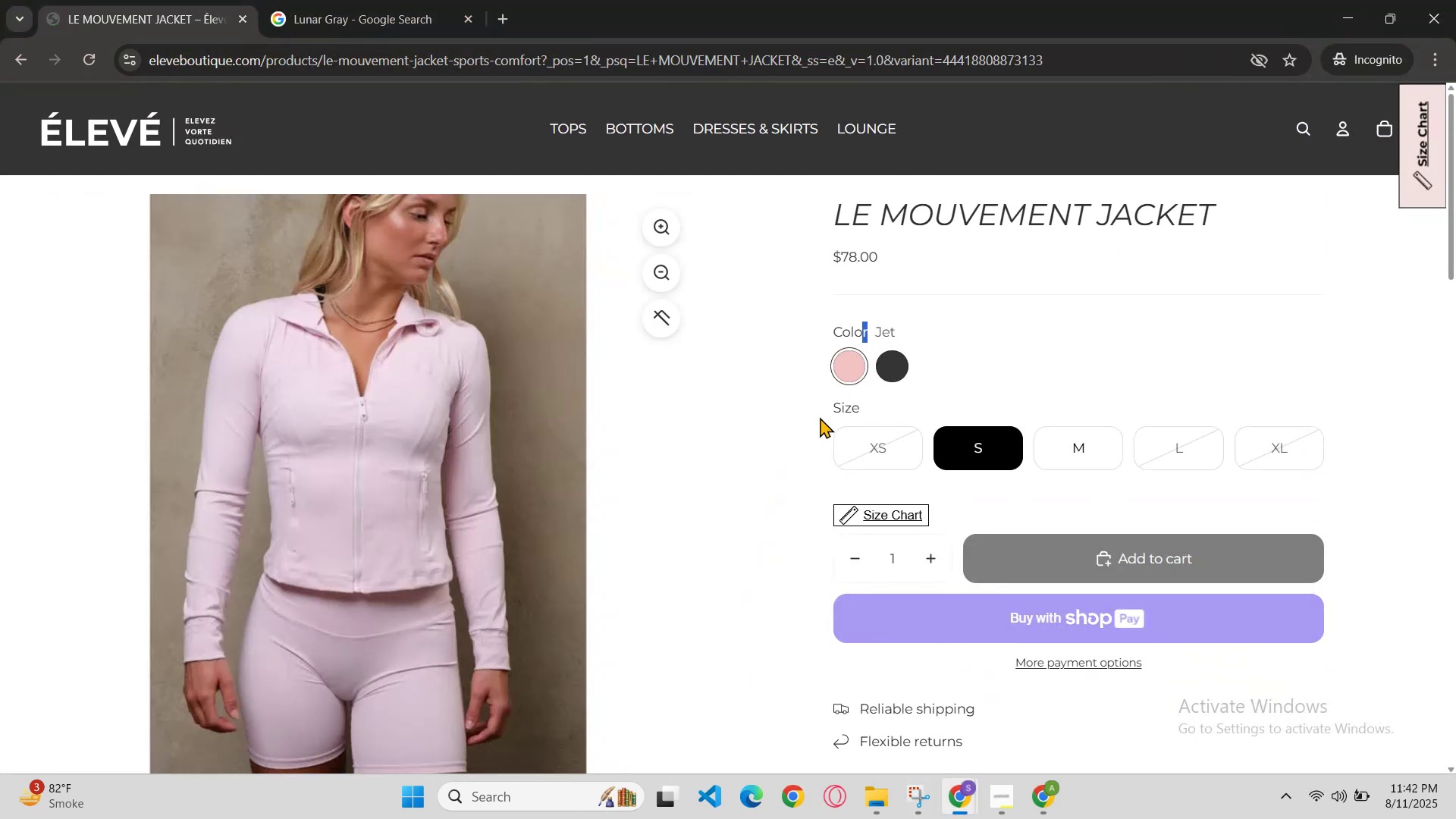 
scroll: coordinate [814, 447], scroll_direction: down, amount: 1.0
 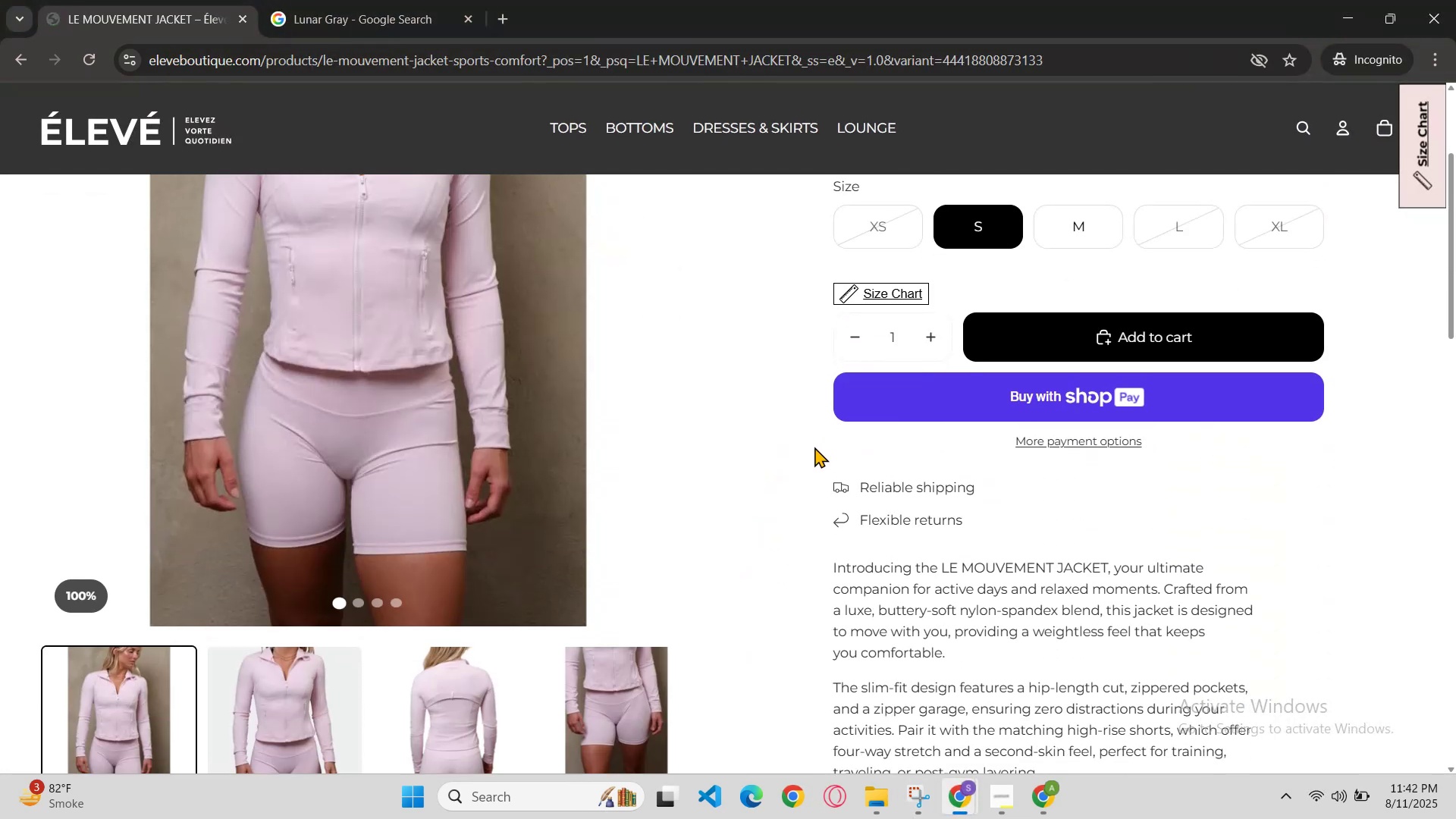 
scroll: coordinate [814, 447], scroll_direction: up, amount: 2.0
 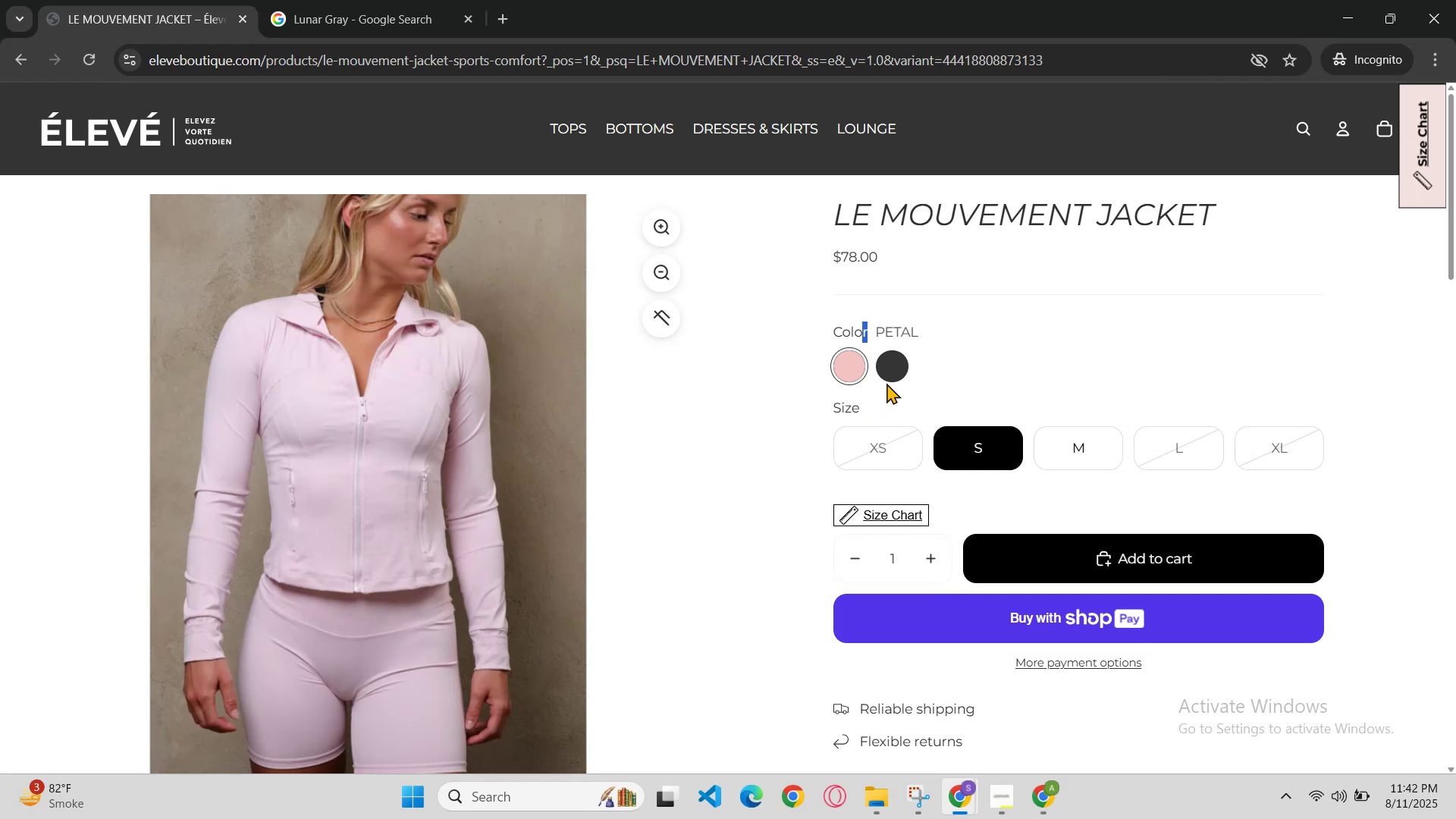 
left_click([886, 377])
 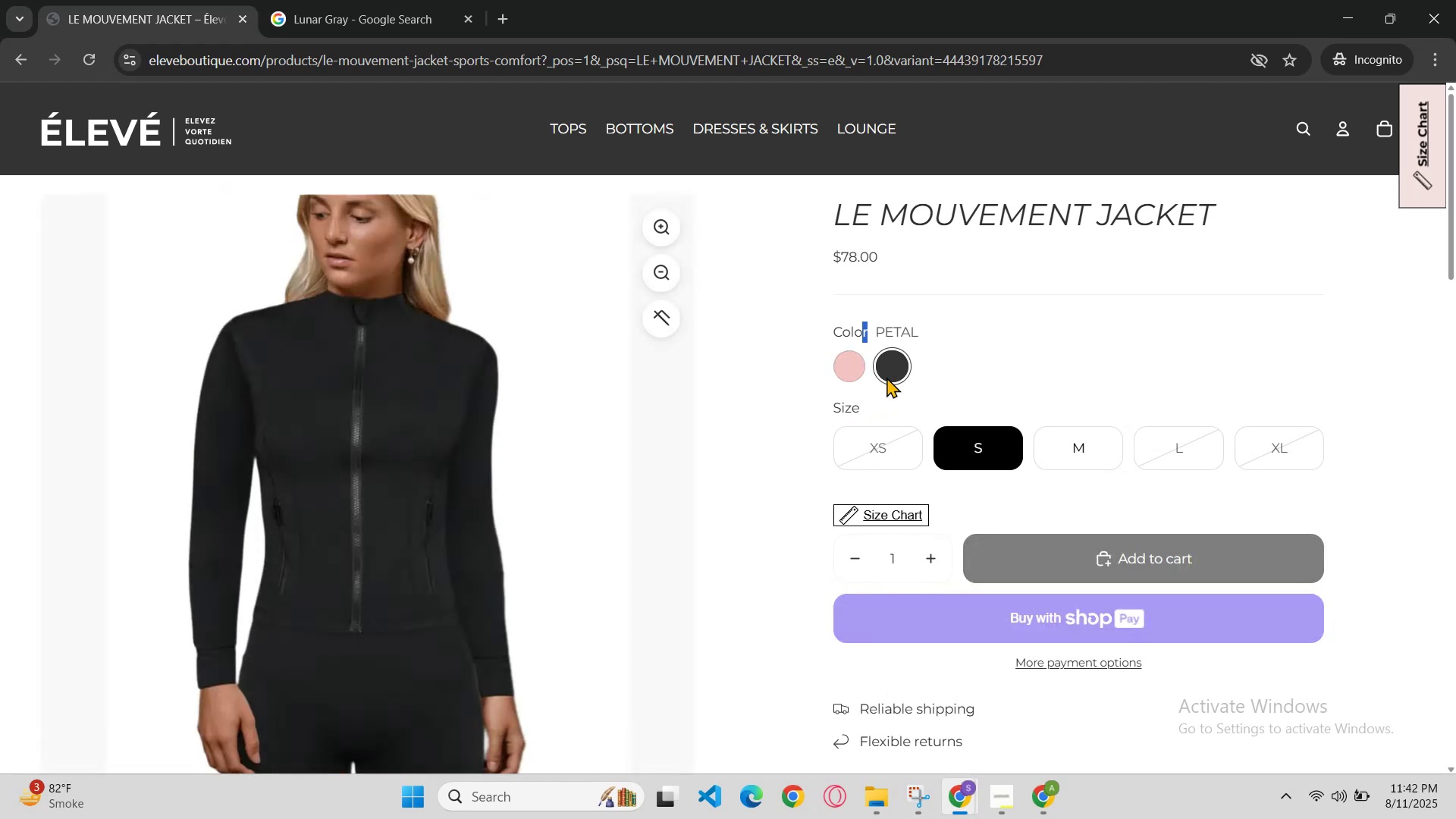 
scroll: coordinate [874, 392], scroll_direction: down, amount: 2.0
 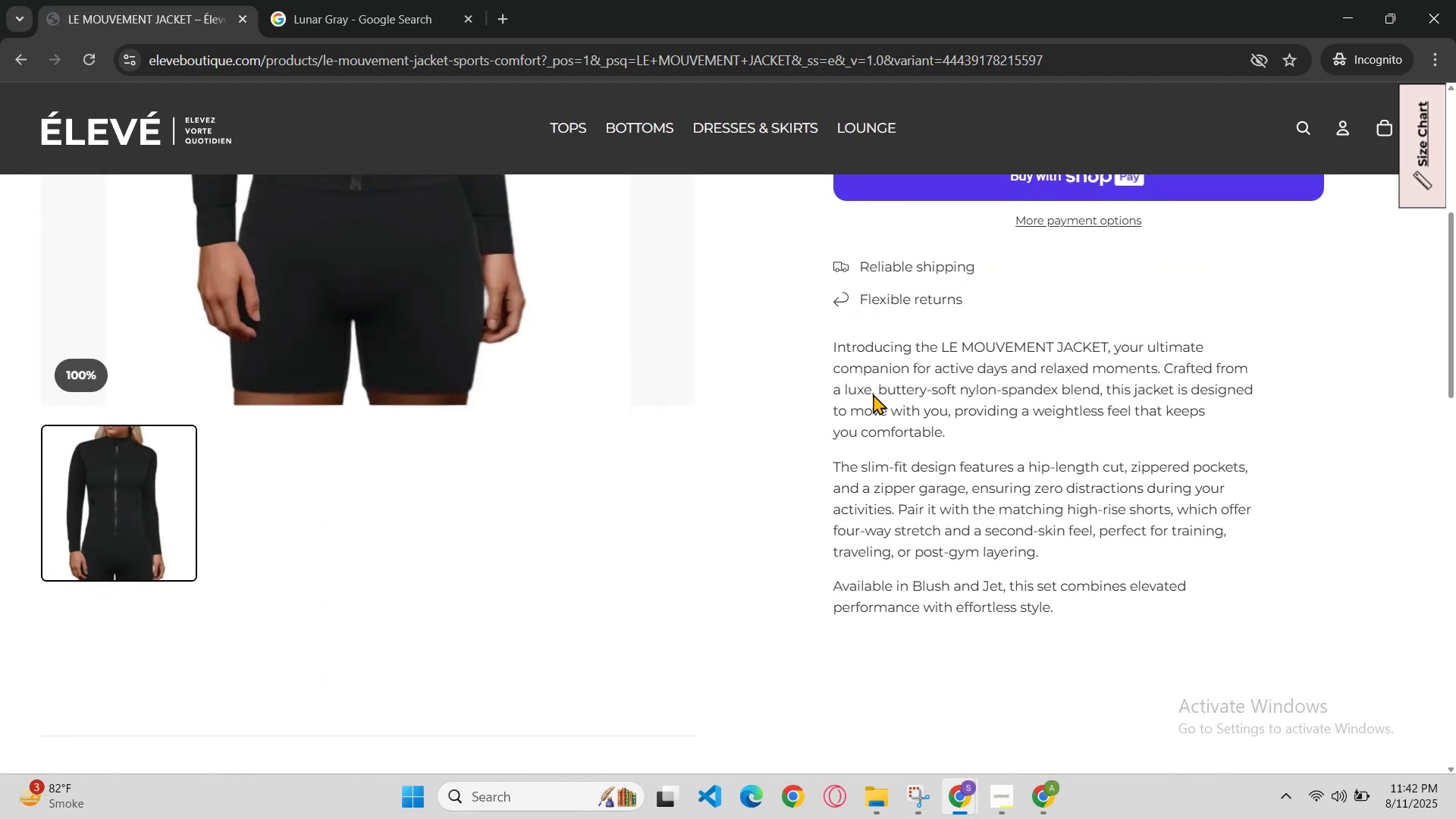 
scroll: coordinate [869, 394], scroll_direction: up, amount: 2.0
 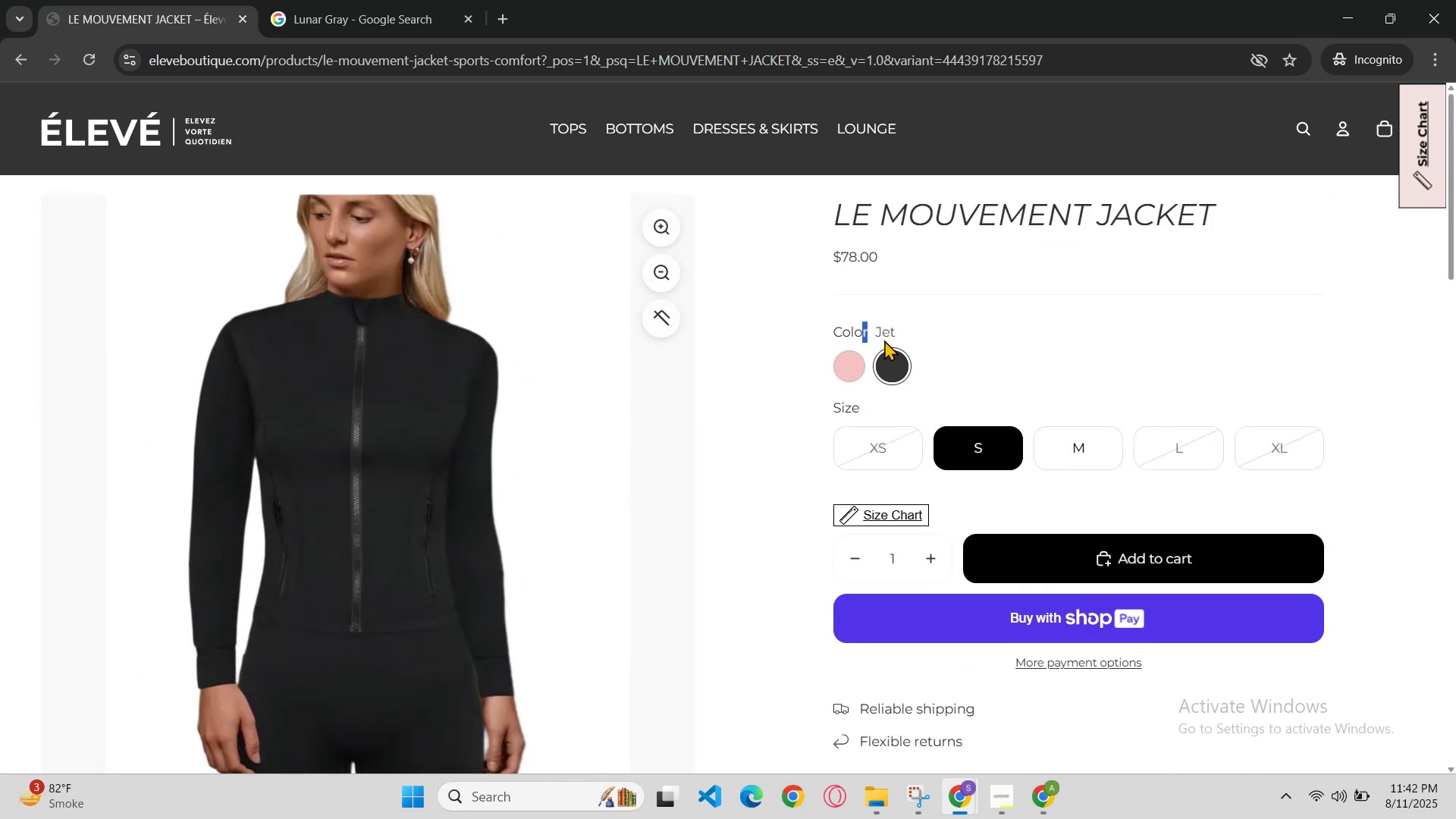 
left_click_drag(start_coordinate=[877, 333], to_coordinate=[934, 326])
 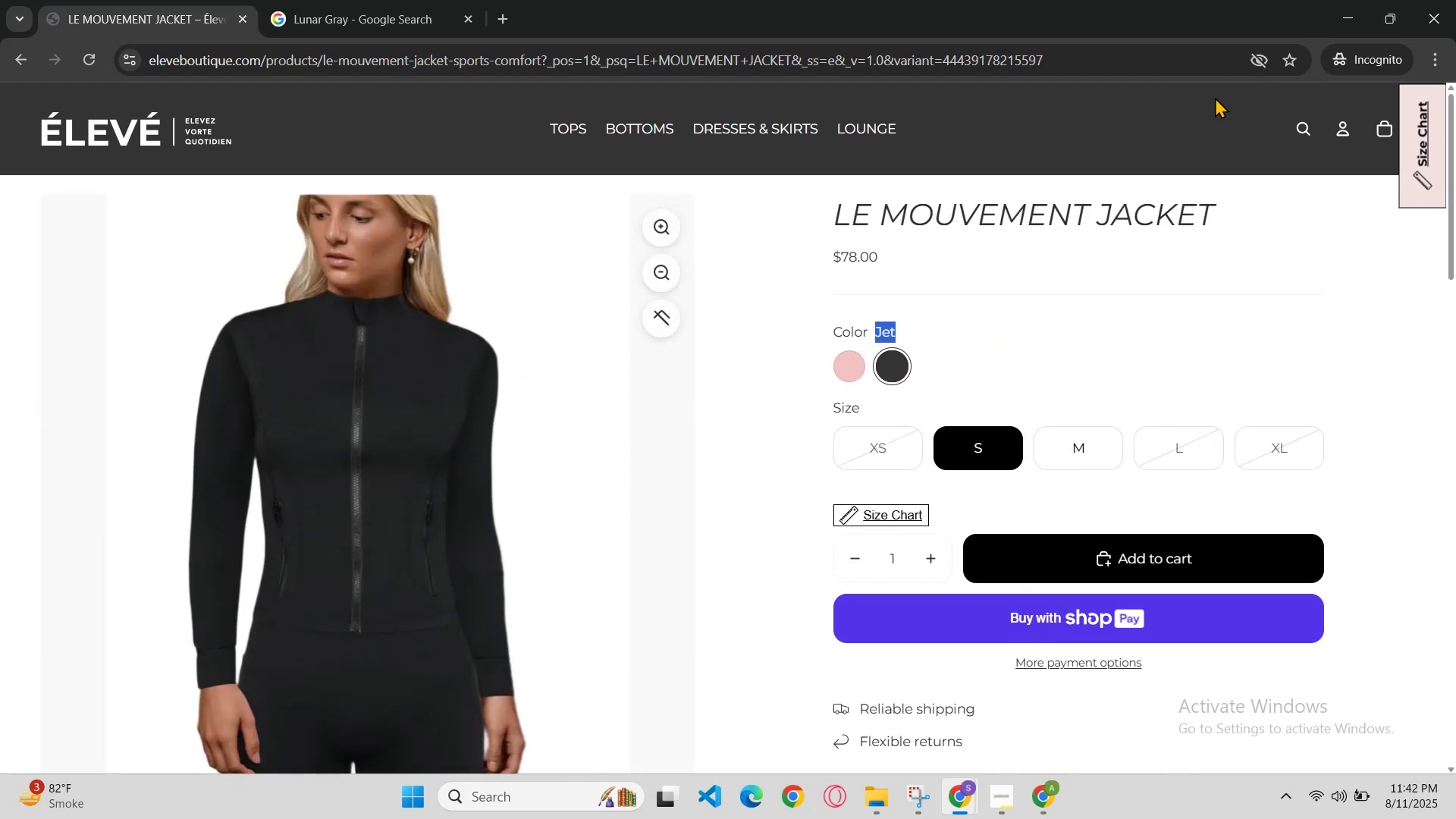 
key(Control+C)
 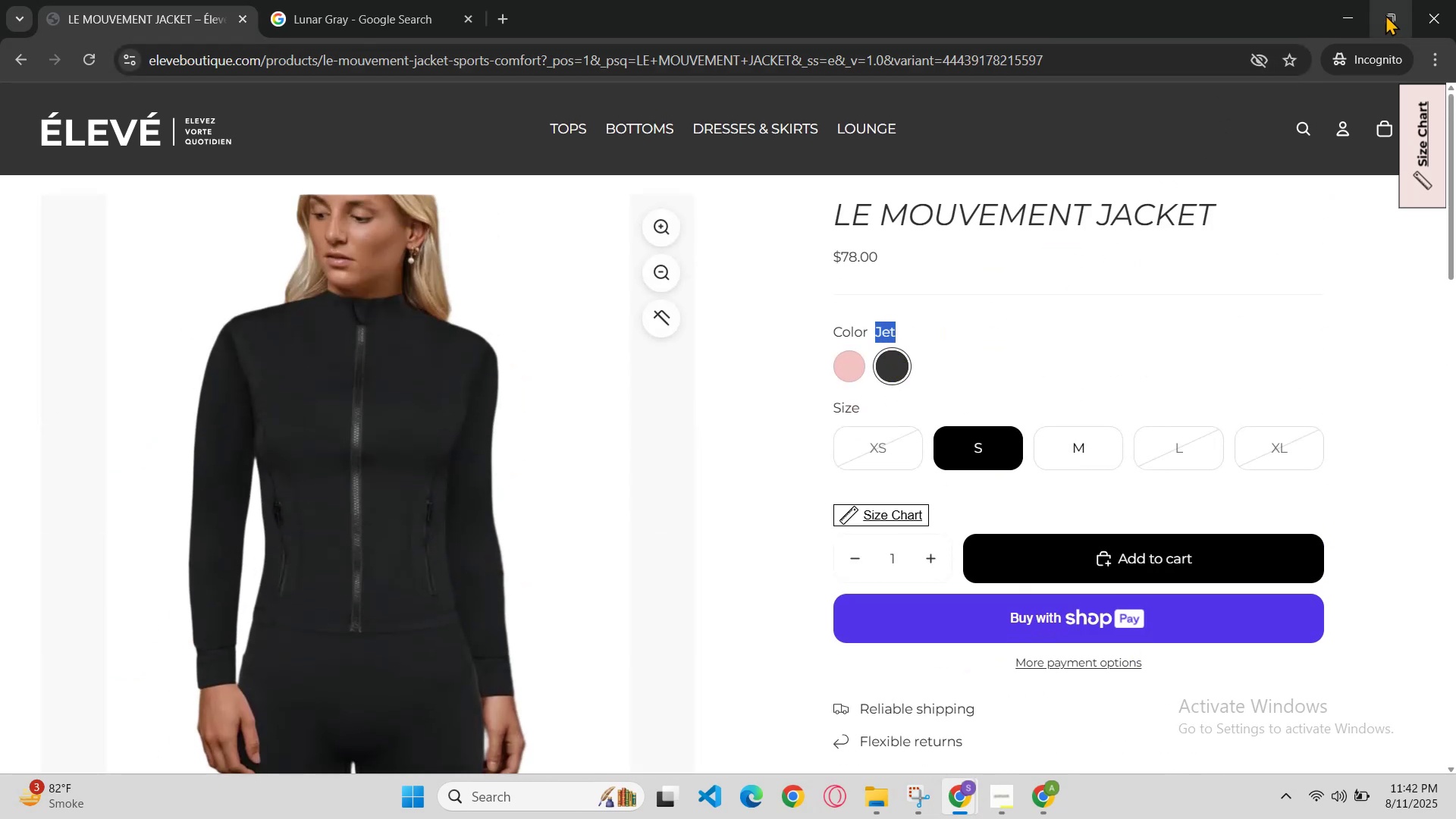 
left_click([1354, 11])
 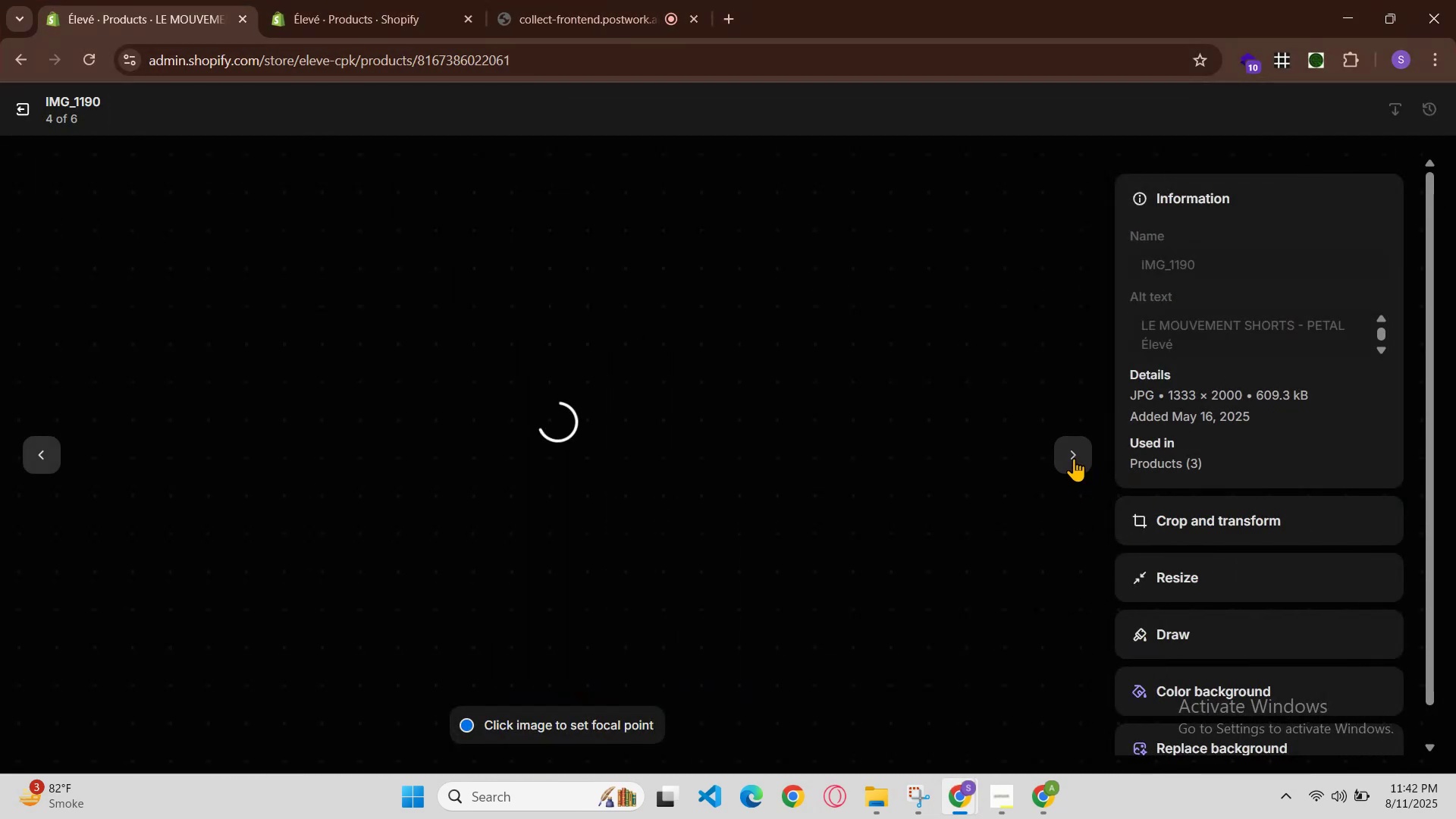 
left_click([1073, 459])
 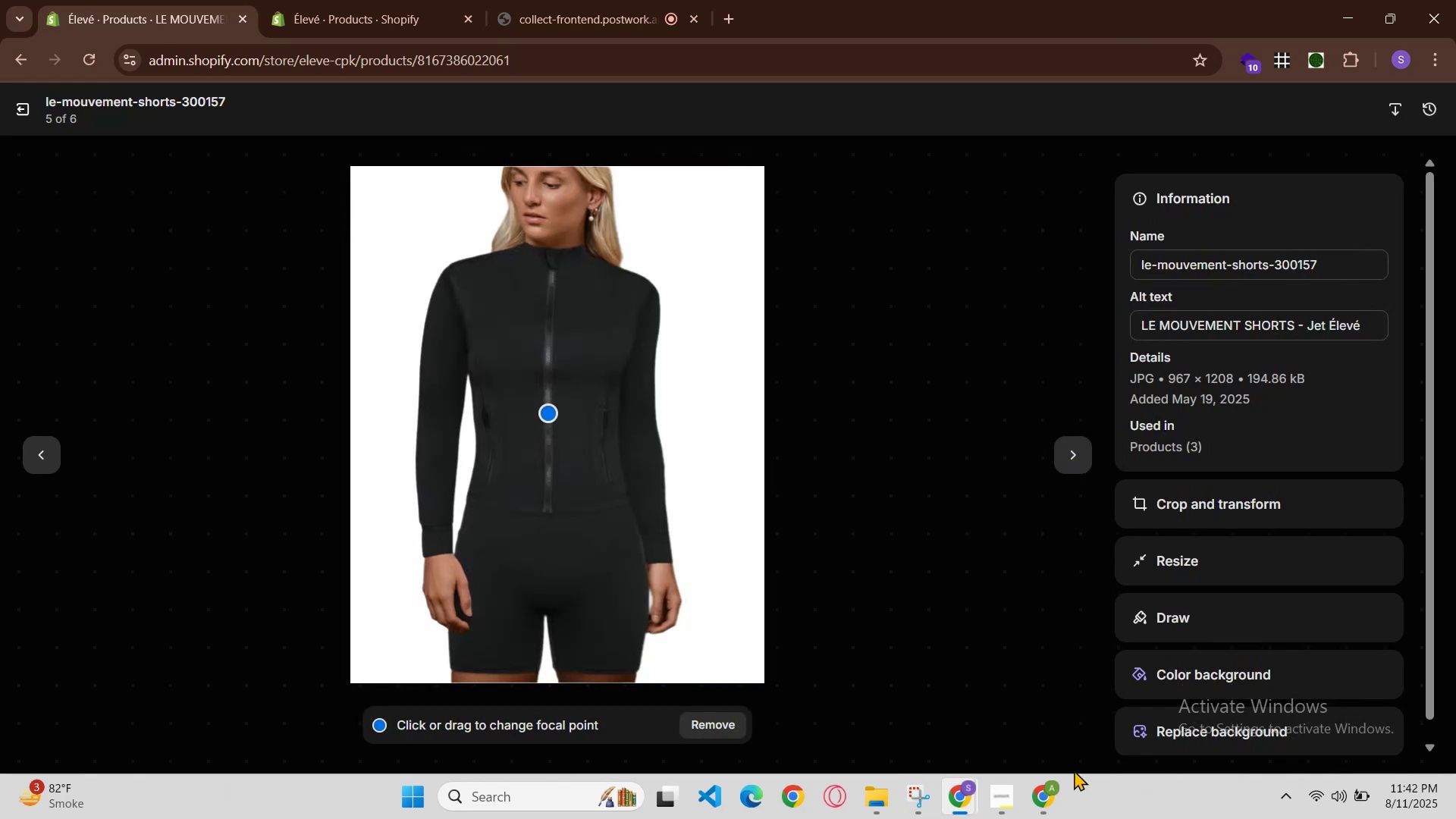 
left_click([960, 793])
 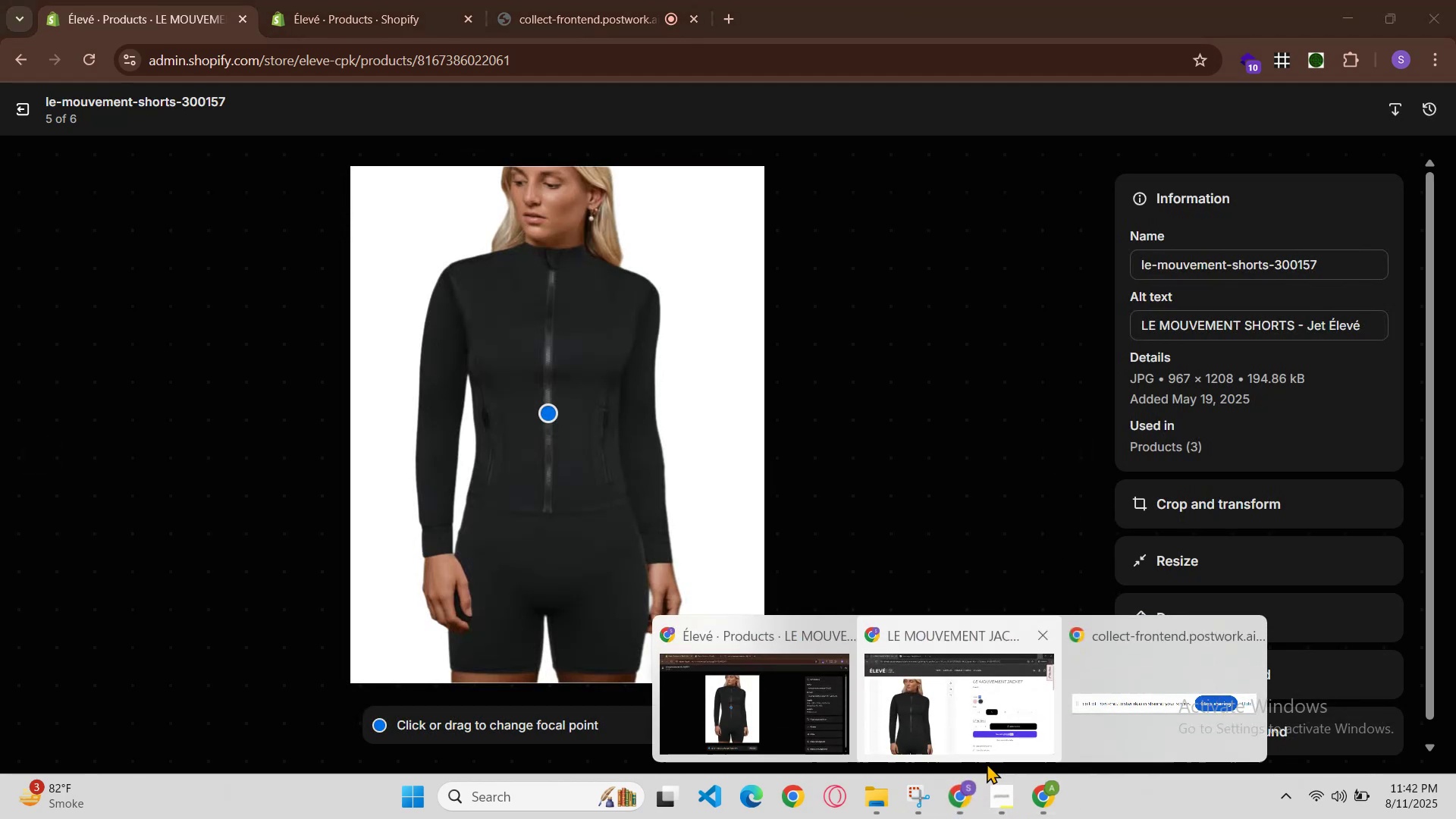 
left_click([990, 755])
 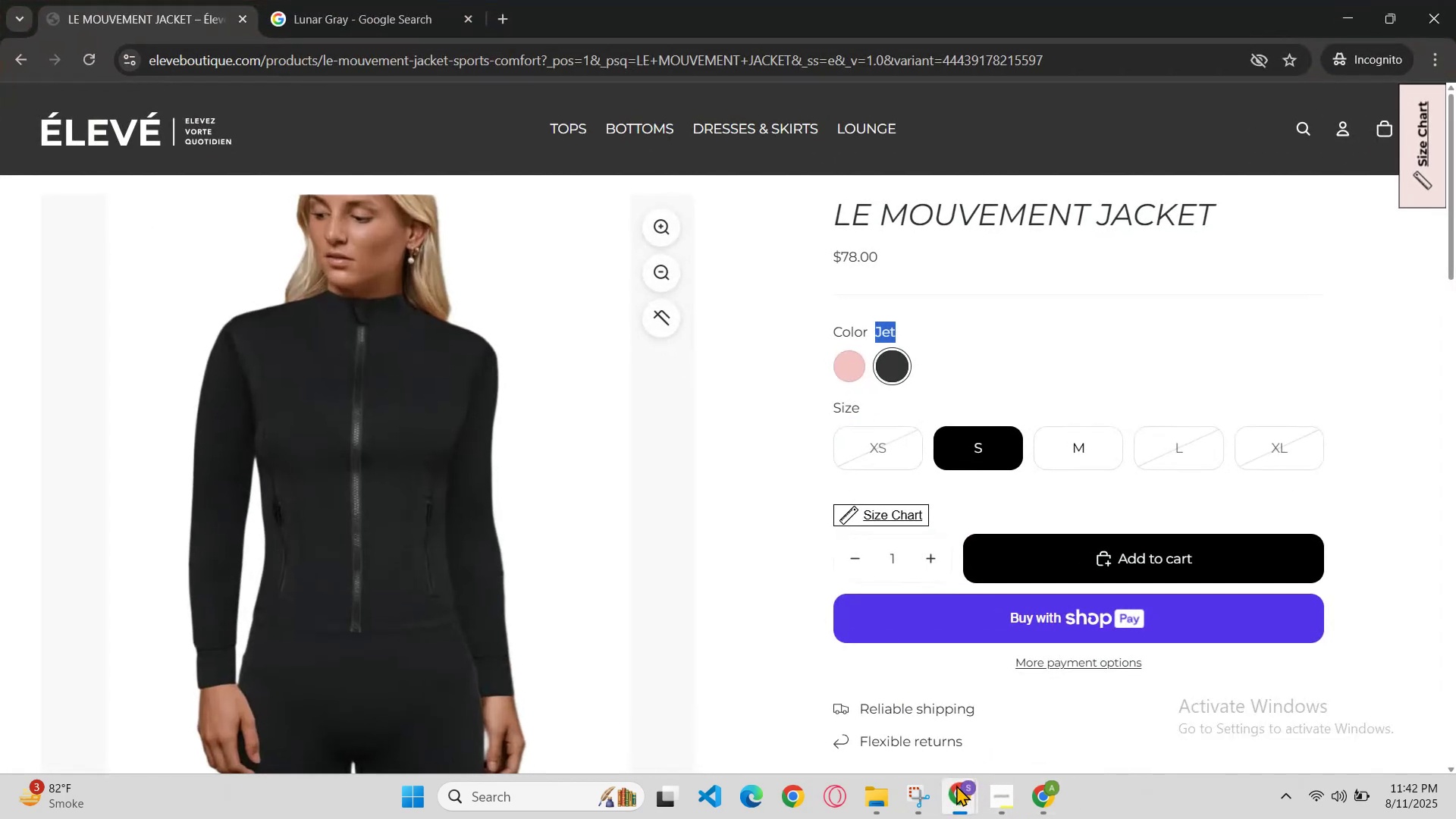 
left_click([953, 793])
 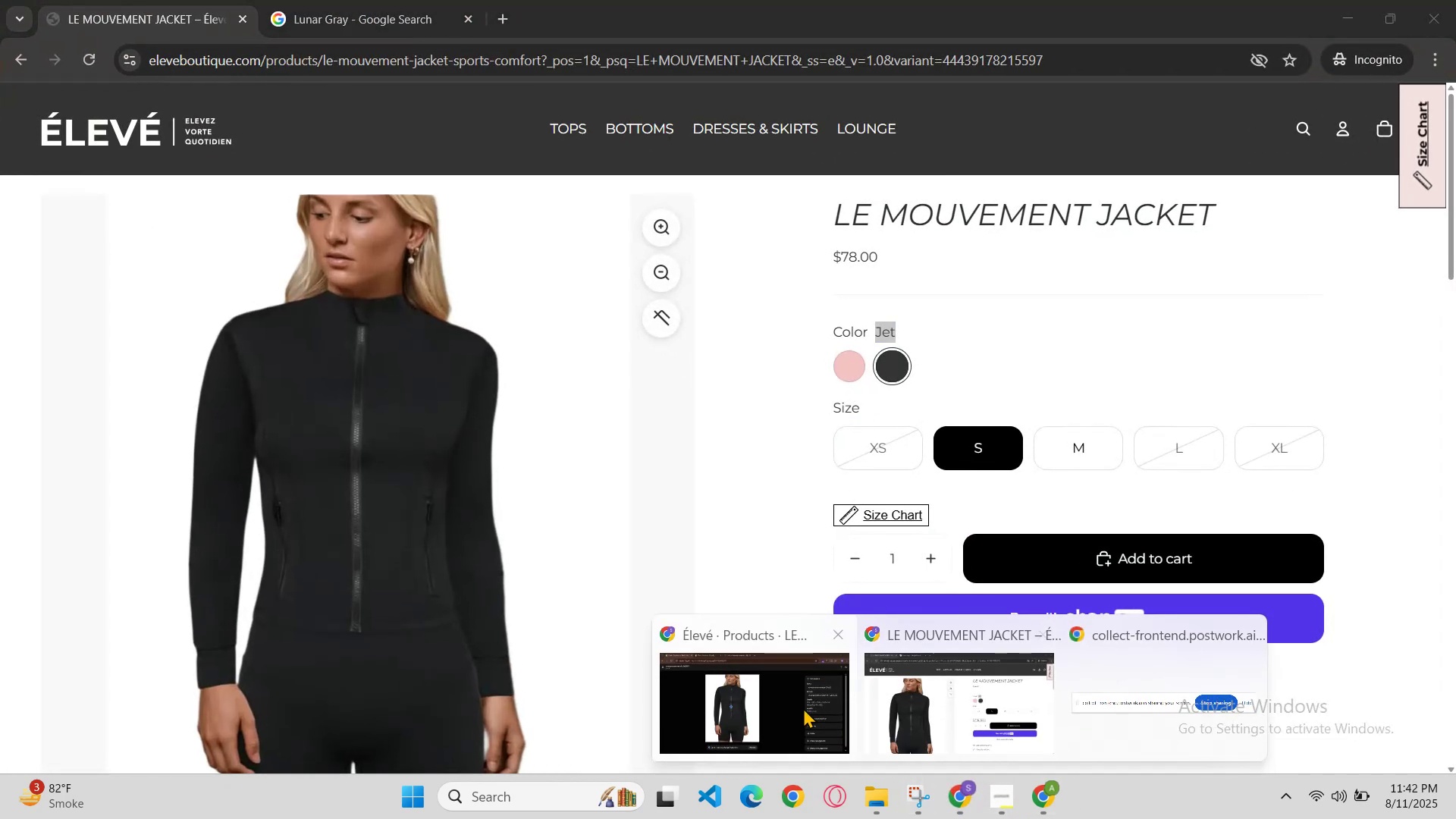 
left_click([770, 694])
 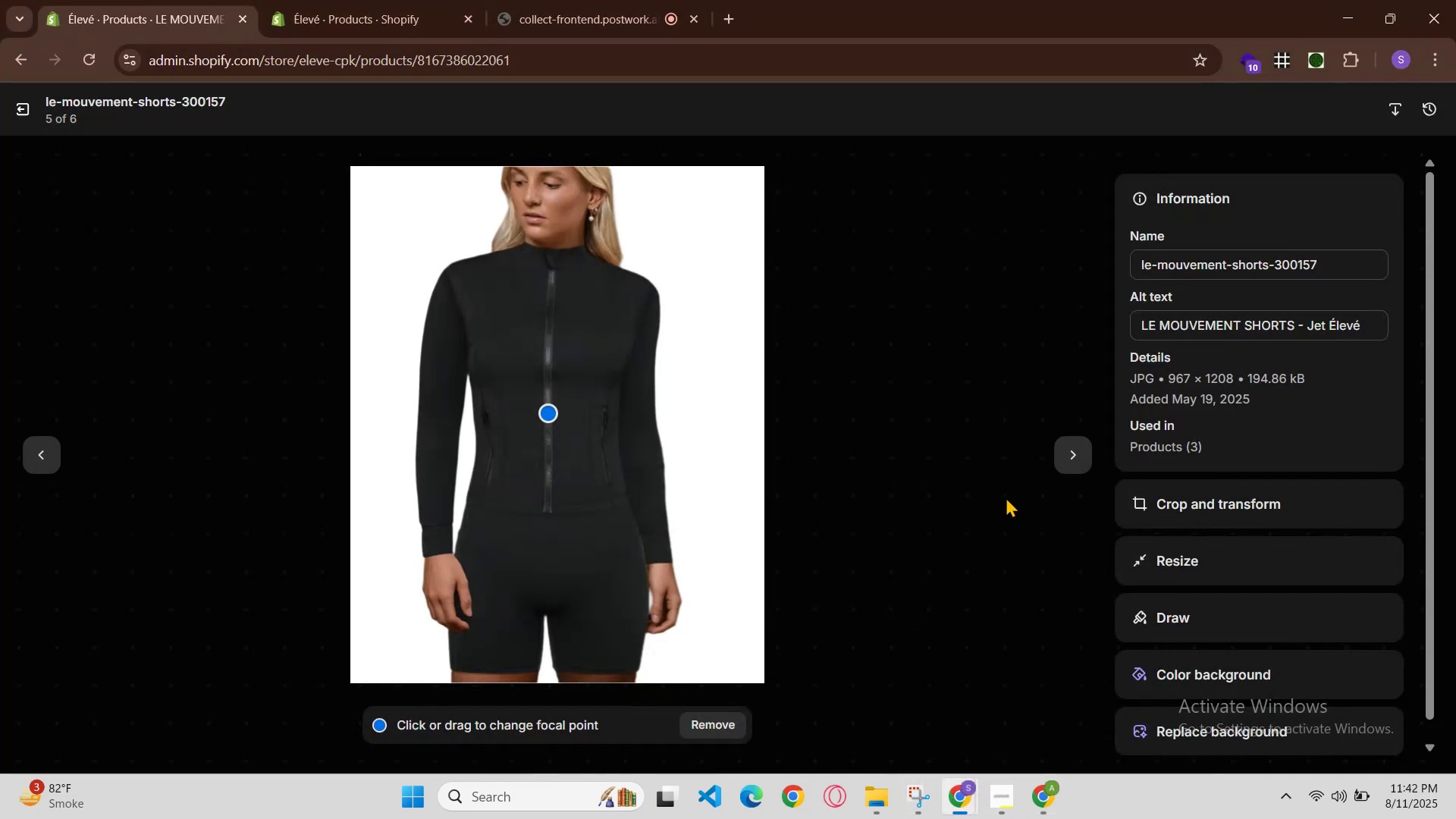 
left_click([1059, 457])
 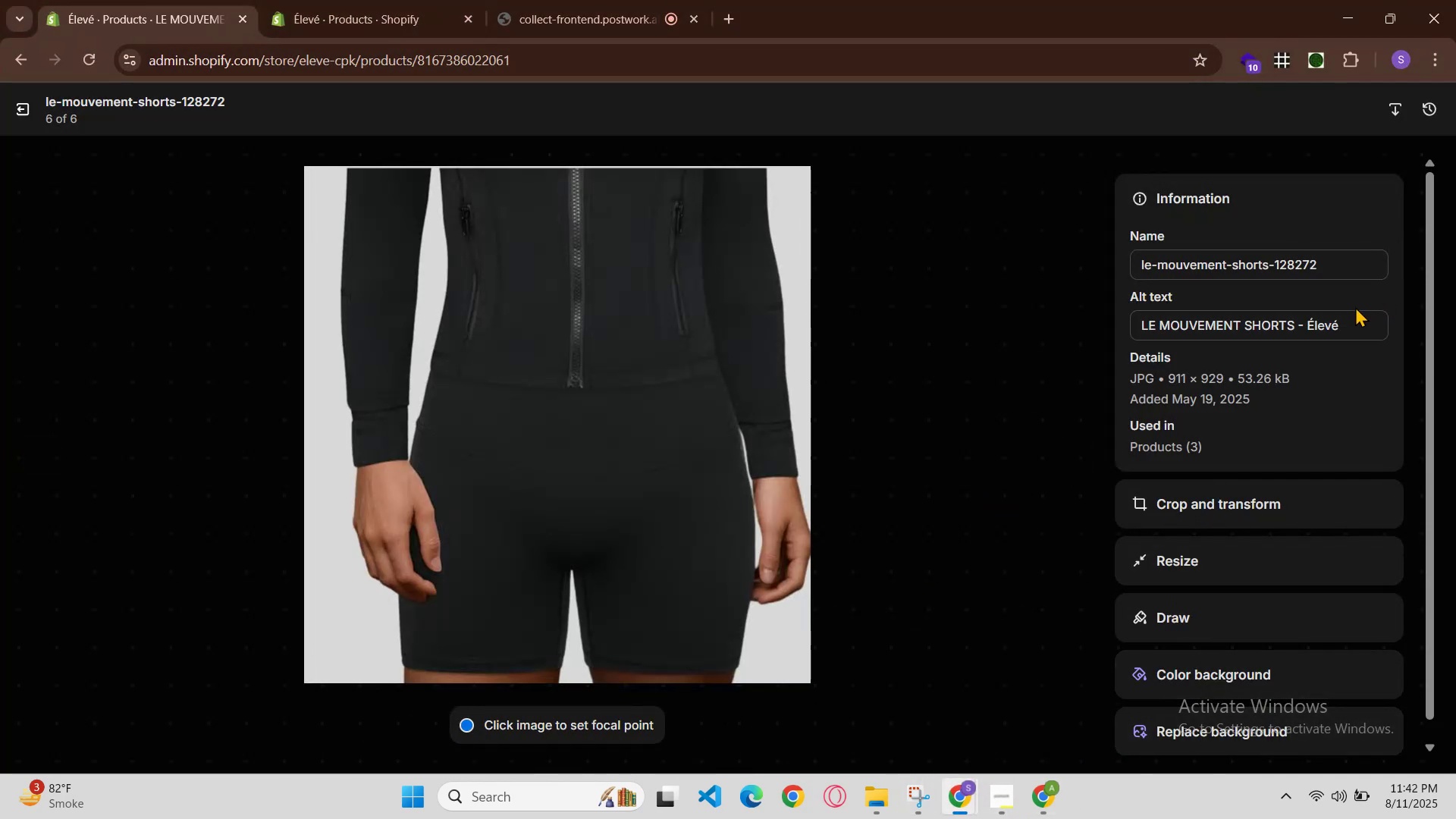 
left_click([1308, 327])
 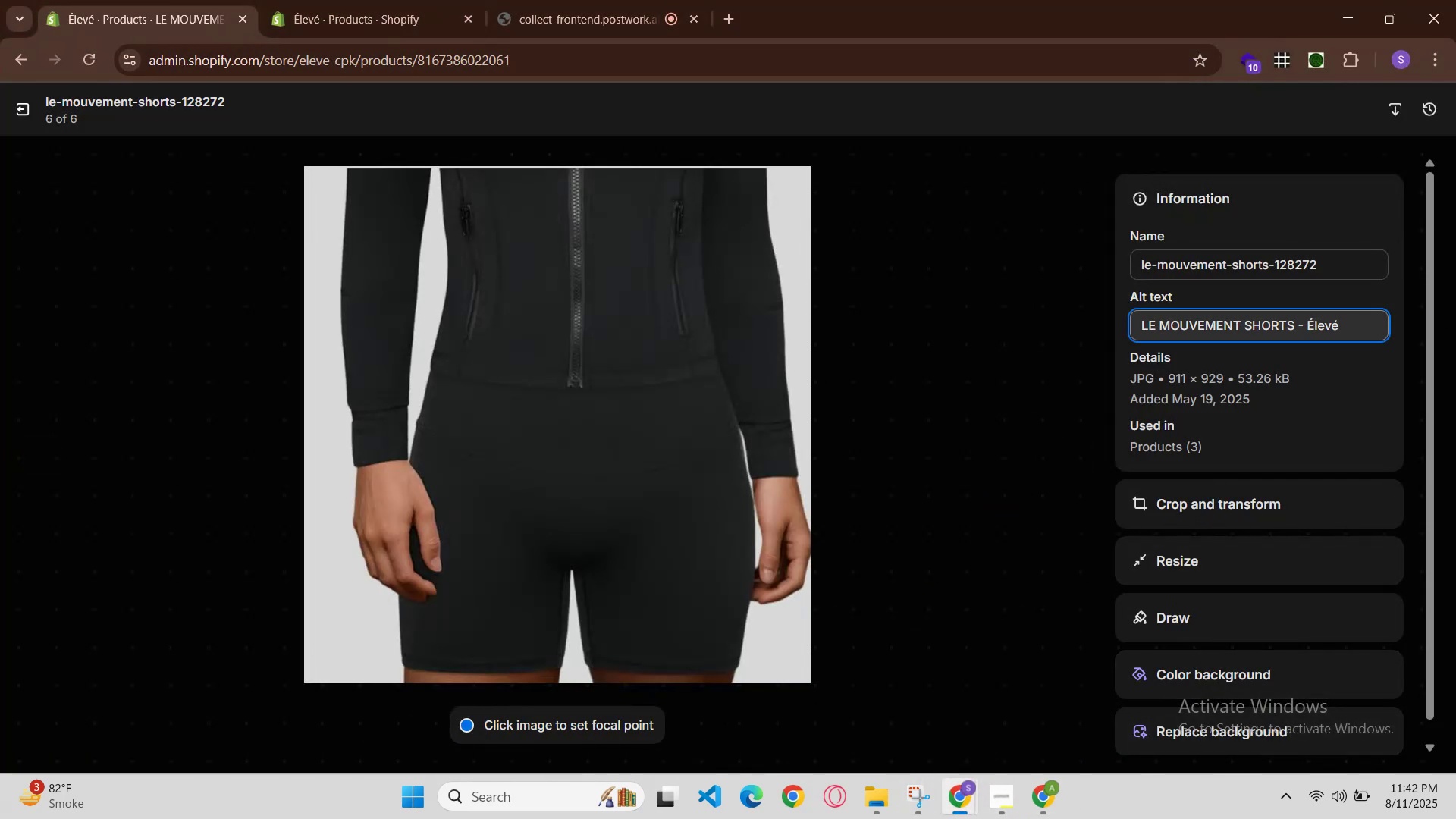 
key(ArrowLeft)
 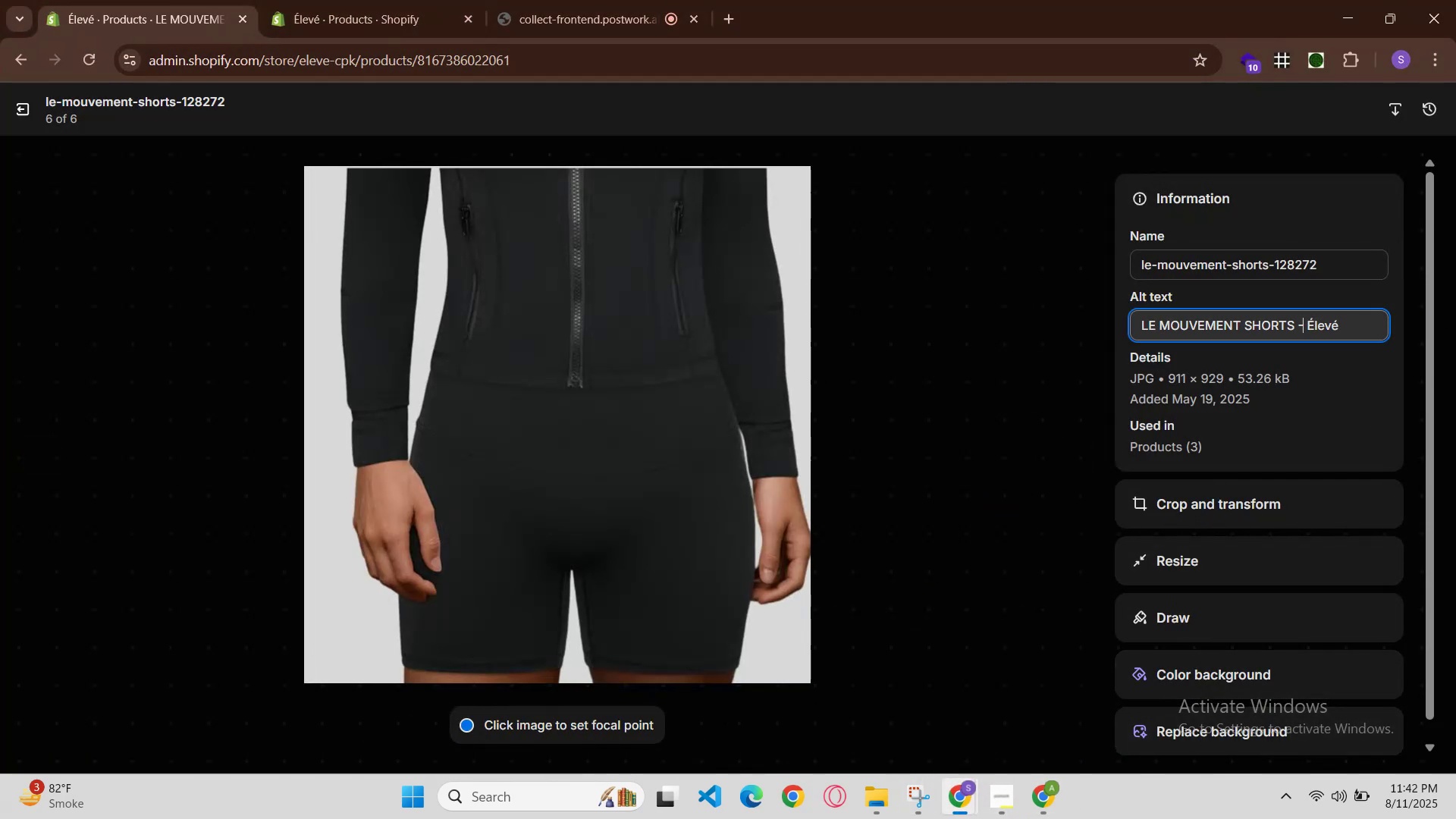 
key(Space)
 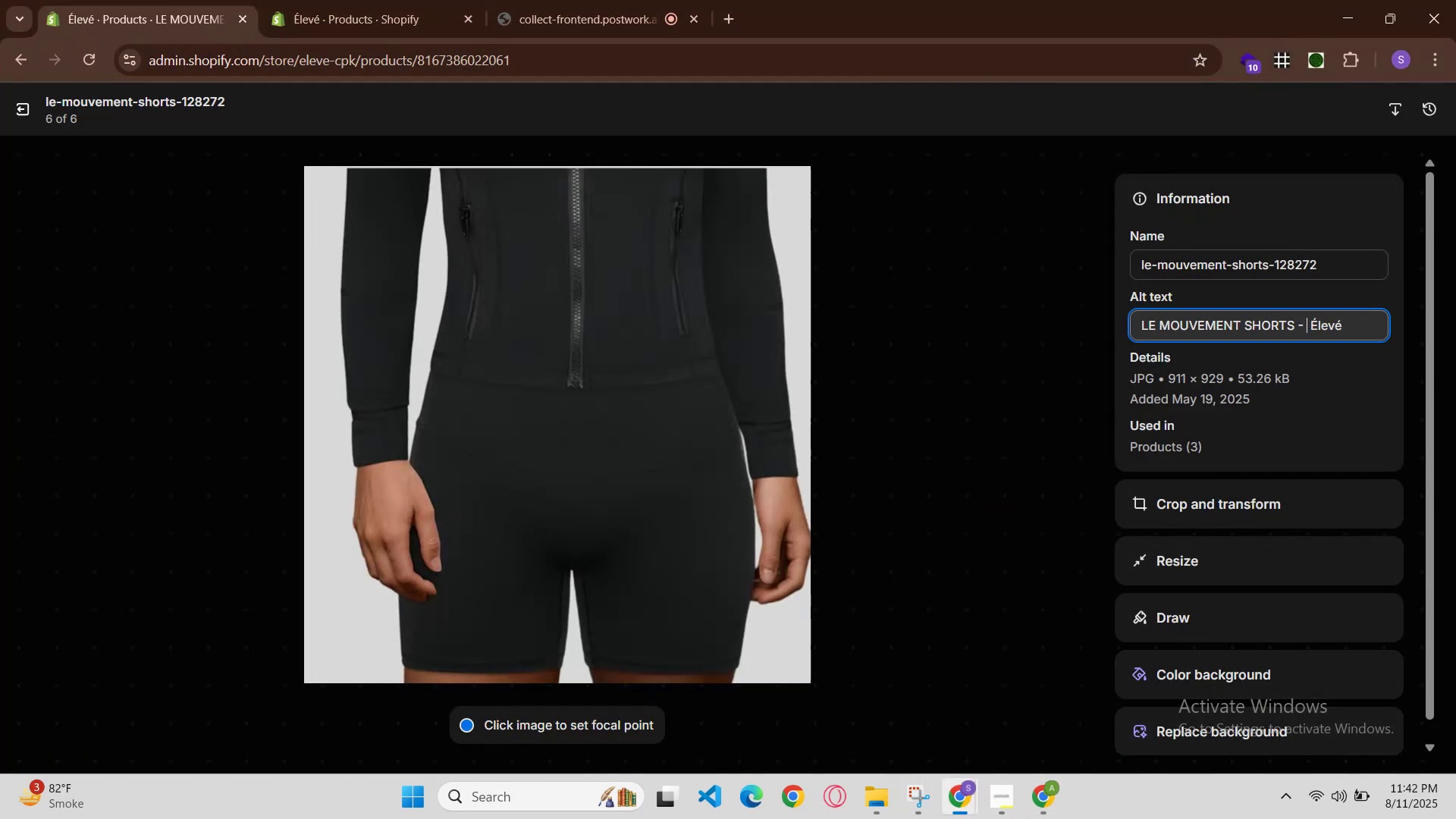 
key(Control+V)
 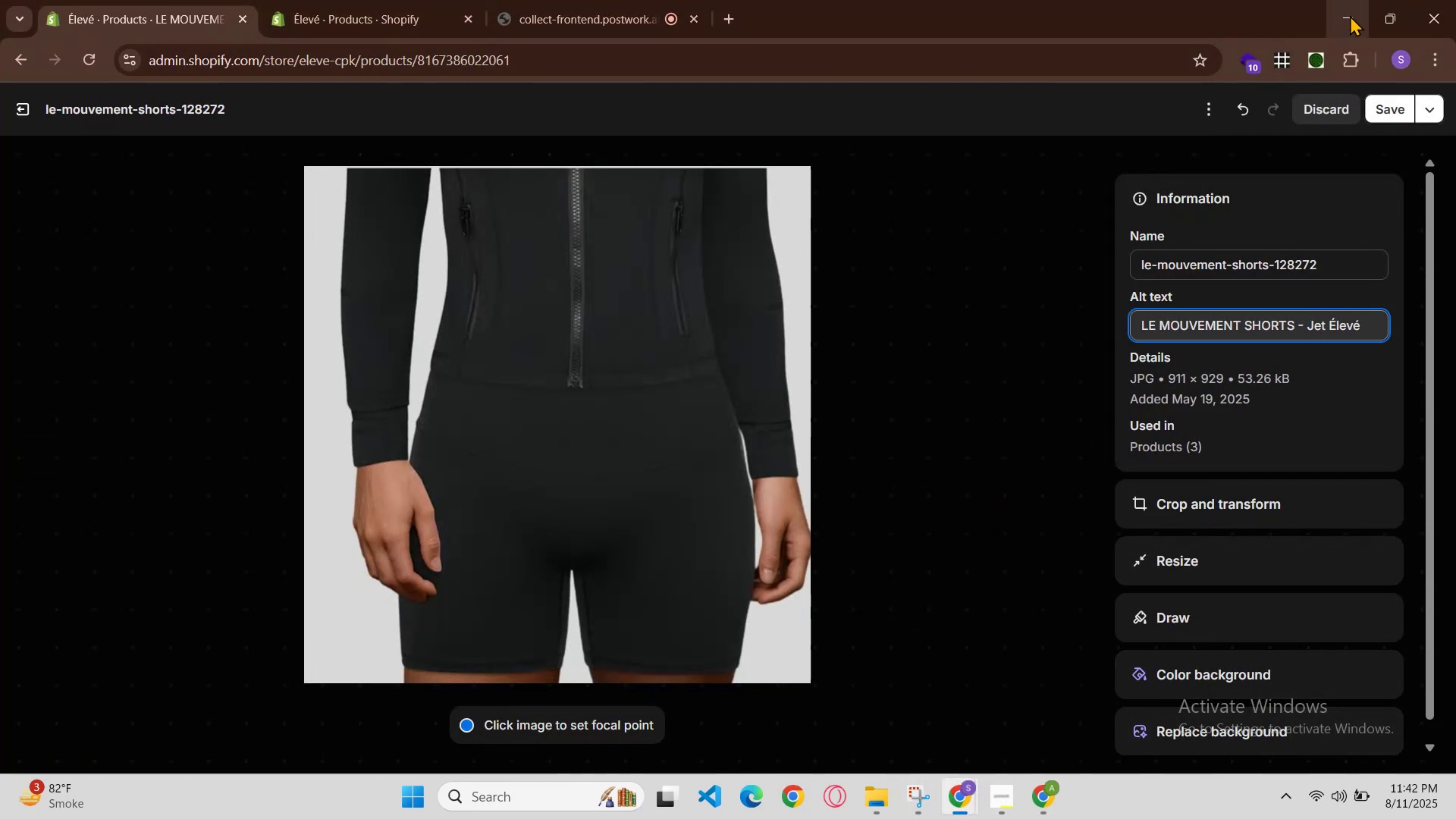 
left_click([1382, 118])
 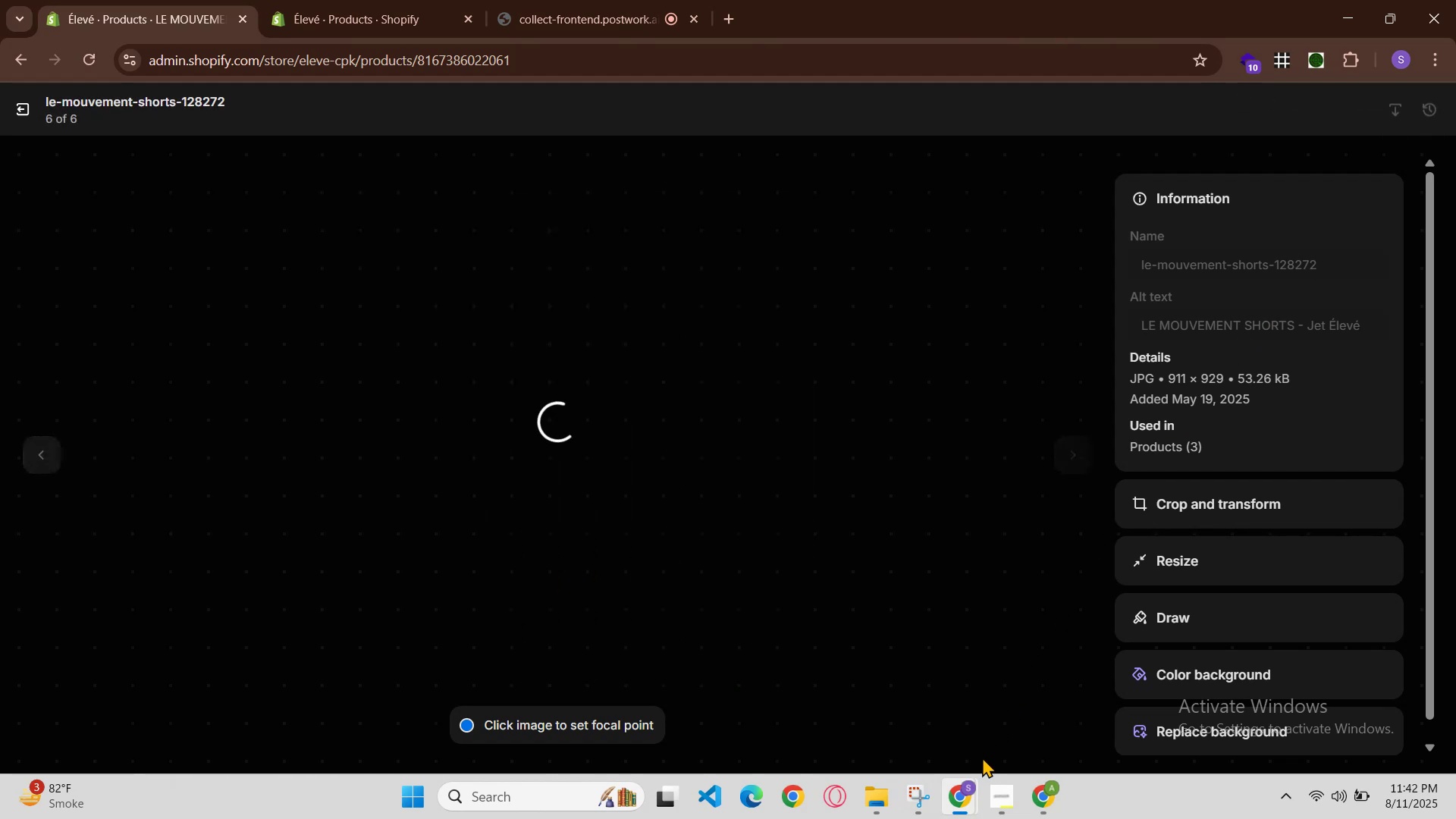 
left_click([964, 797])
 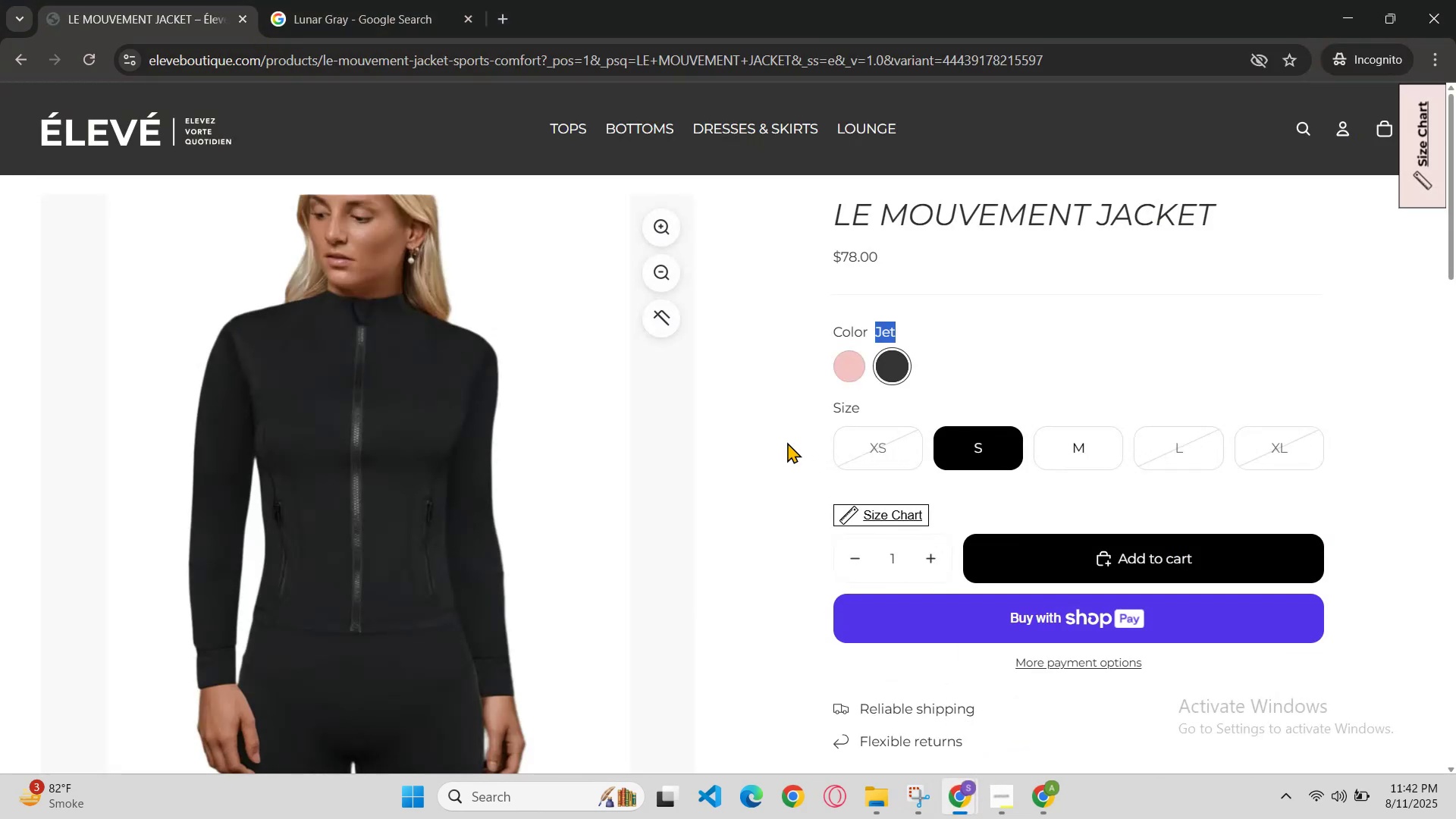 
scroll: coordinate [762, 453], scroll_direction: up, amount: 1.0
 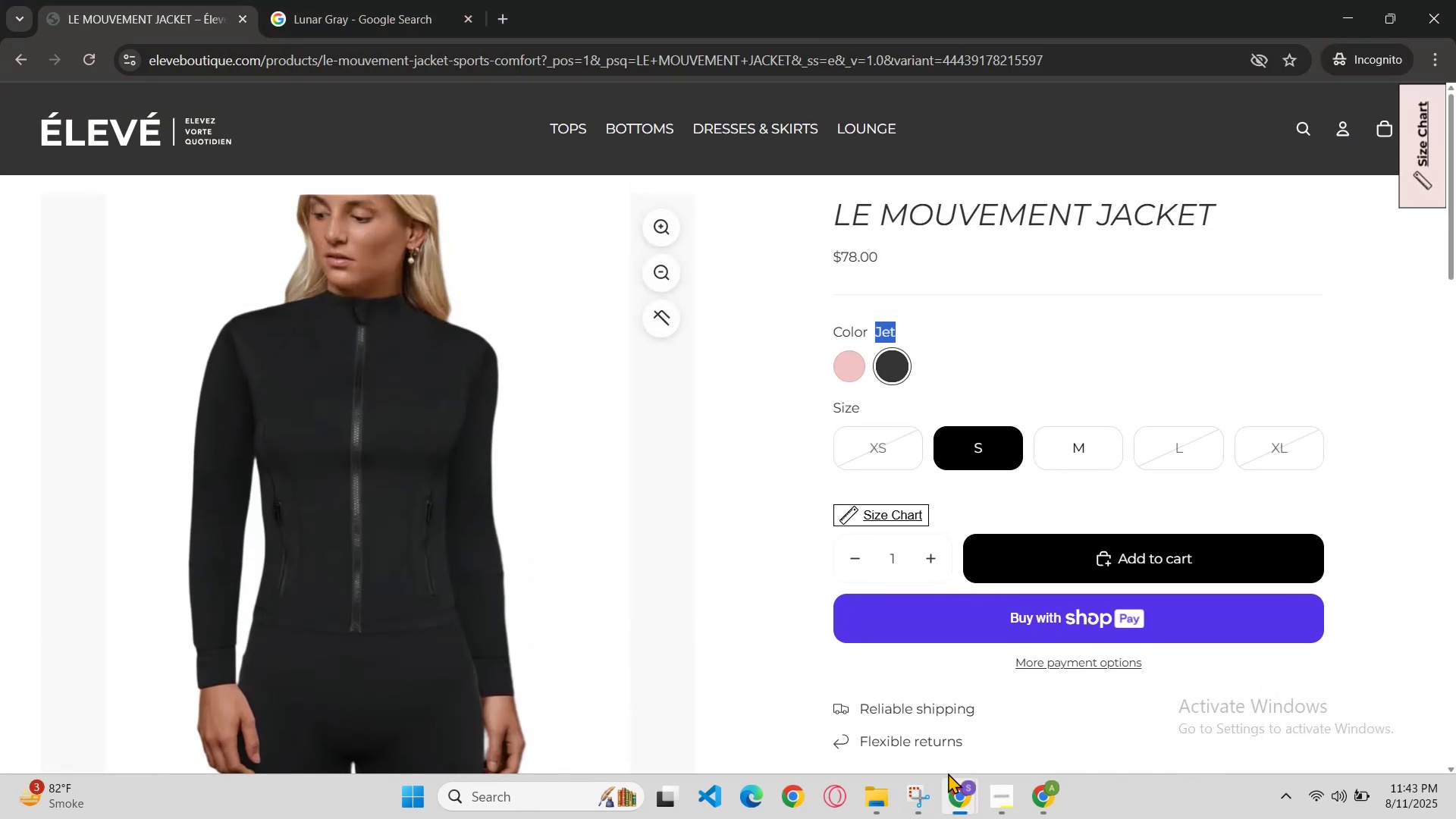 
left_click([961, 792])
 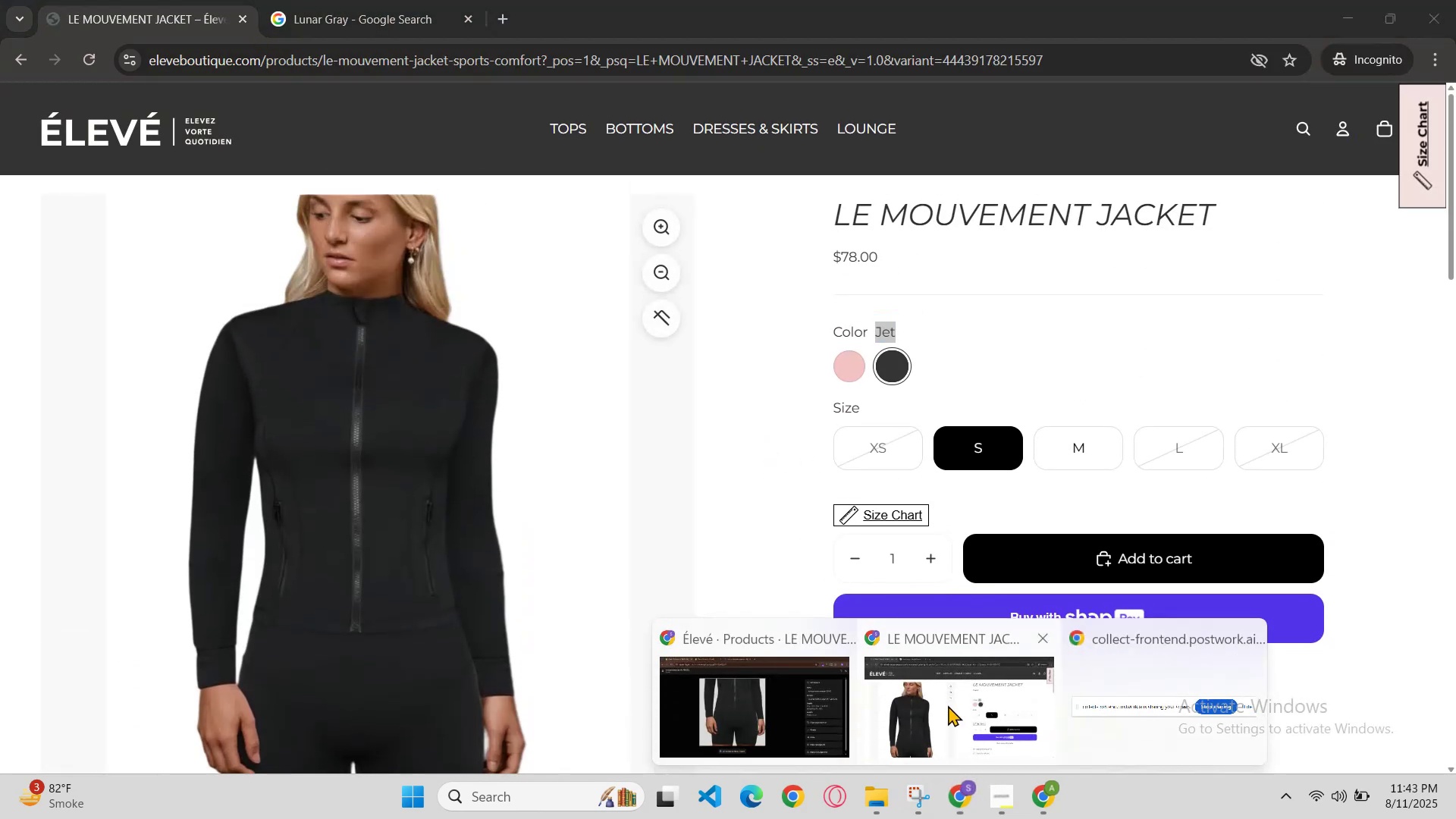 
left_click([949, 704])
 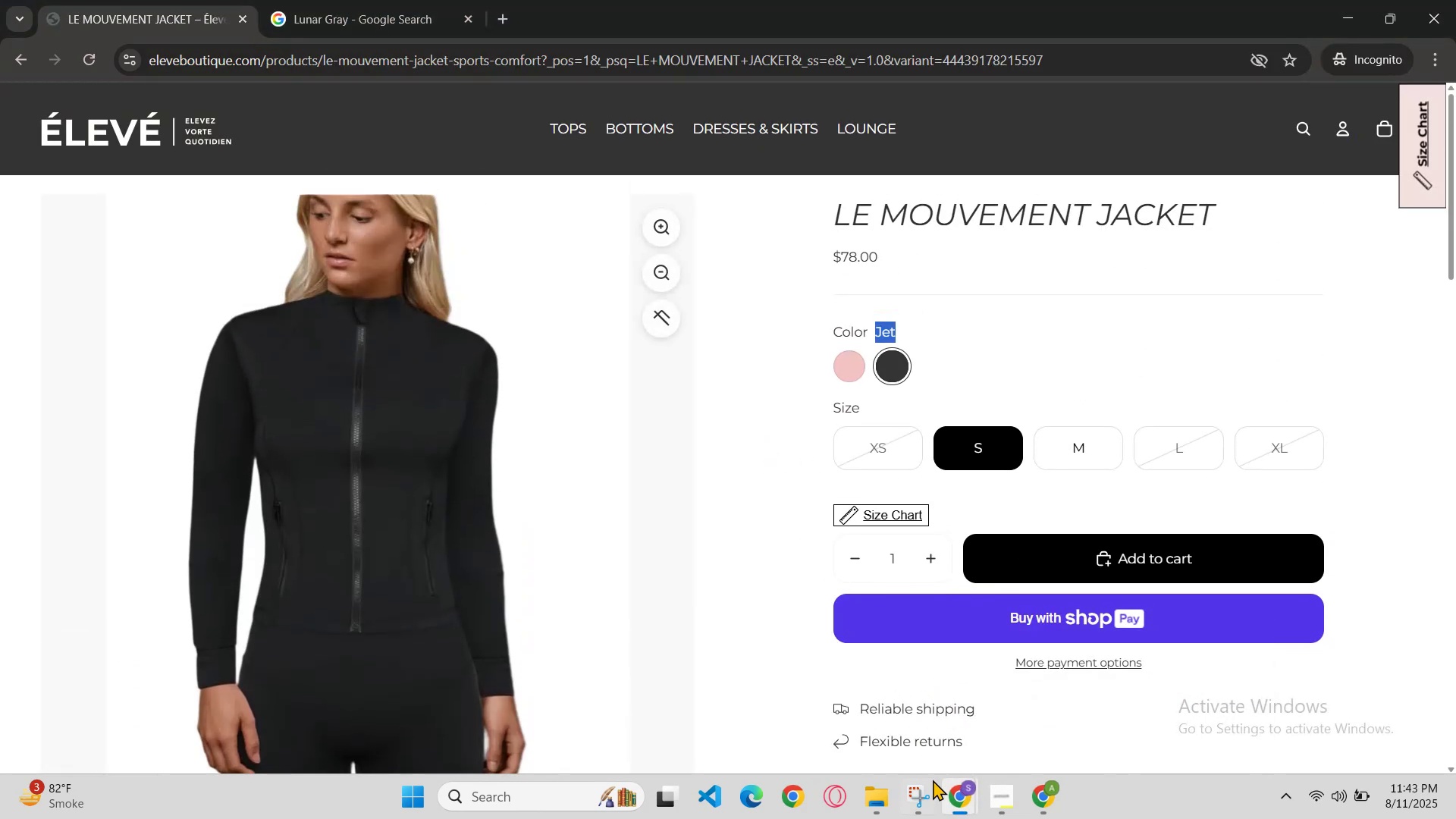 
left_click([950, 792])
 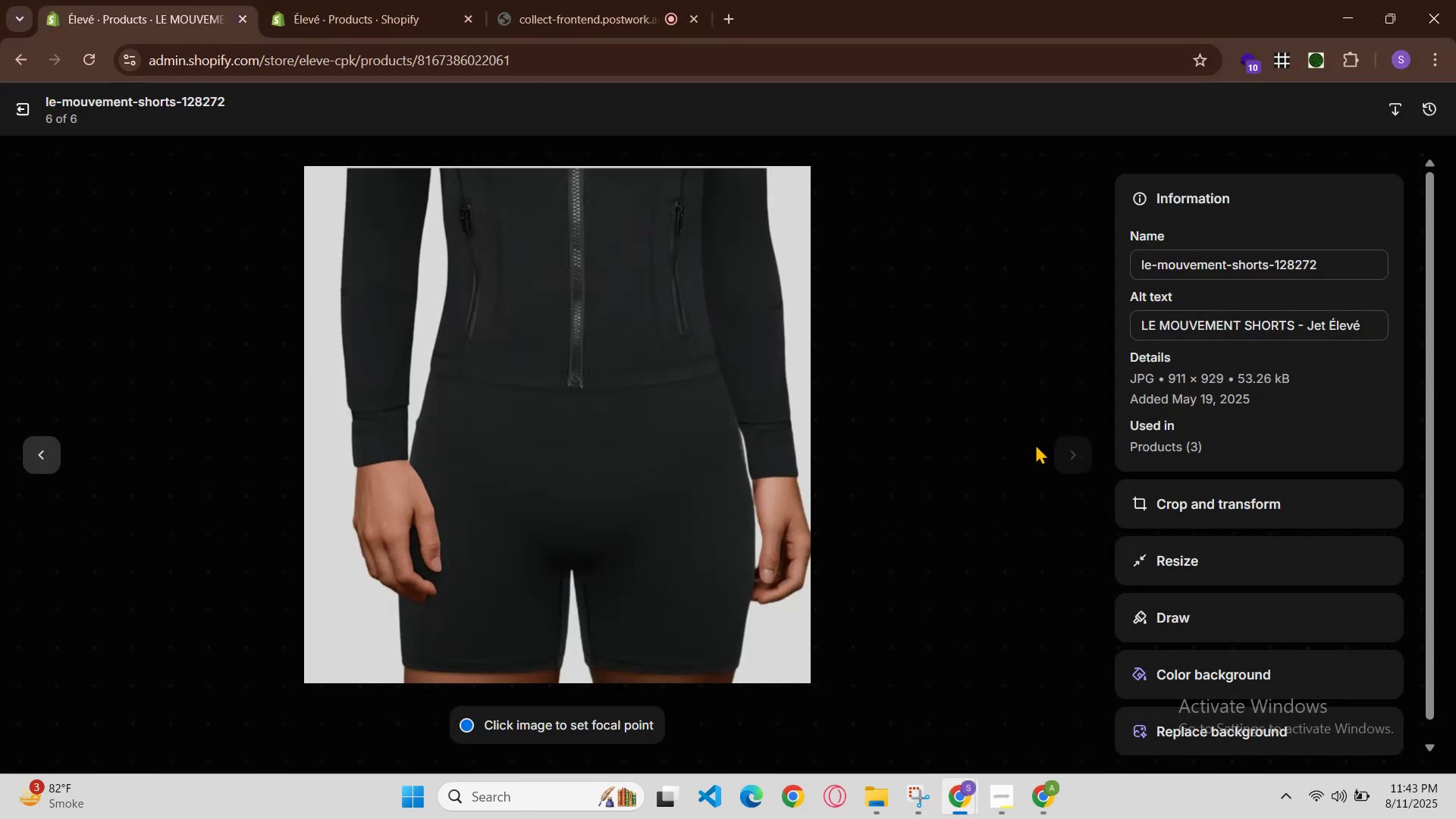 
left_click_drag(start_coordinate=[1078, 450], to_coordinate=[1079, 453])
 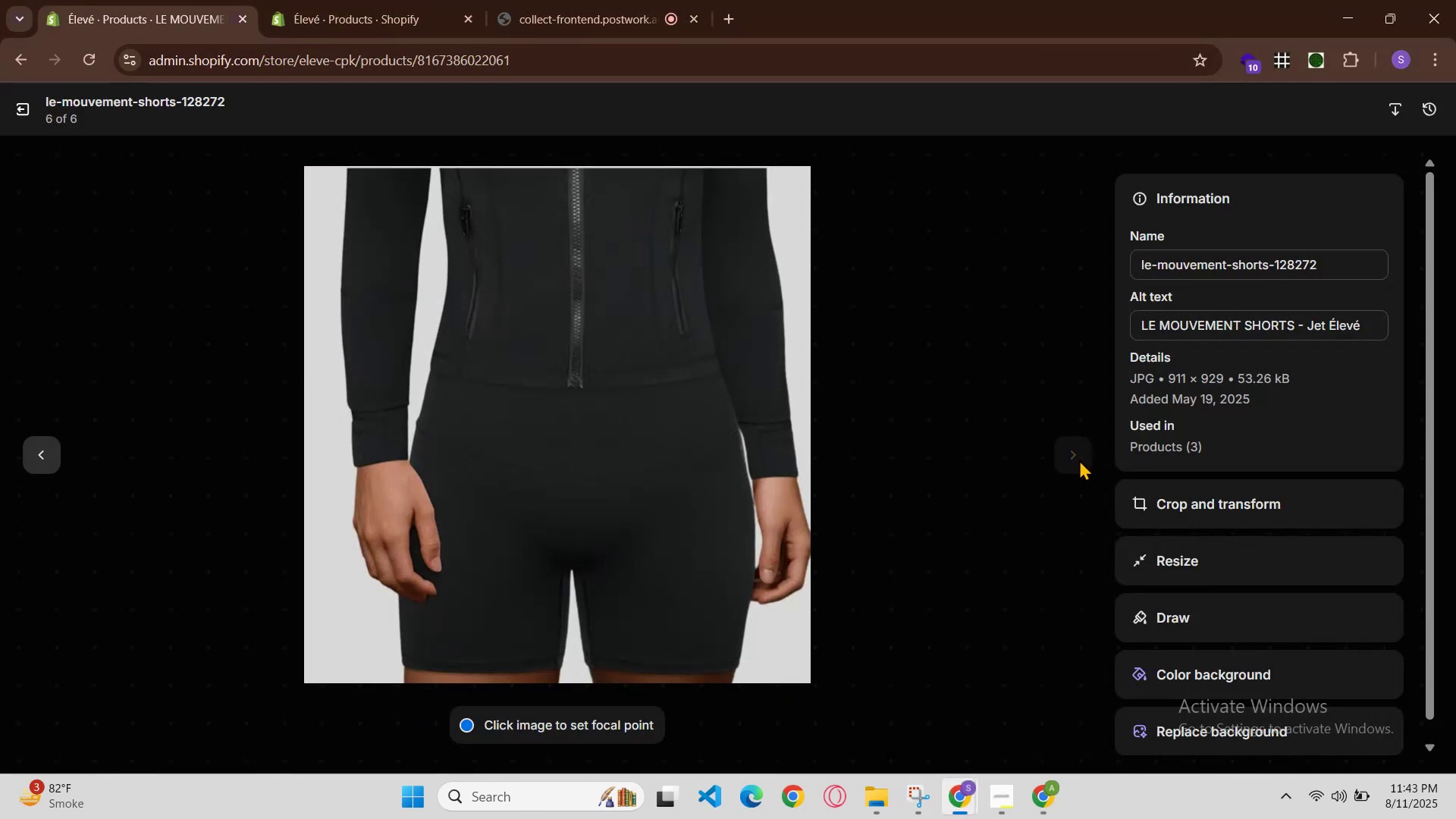 
triple_click([1079, 460])
 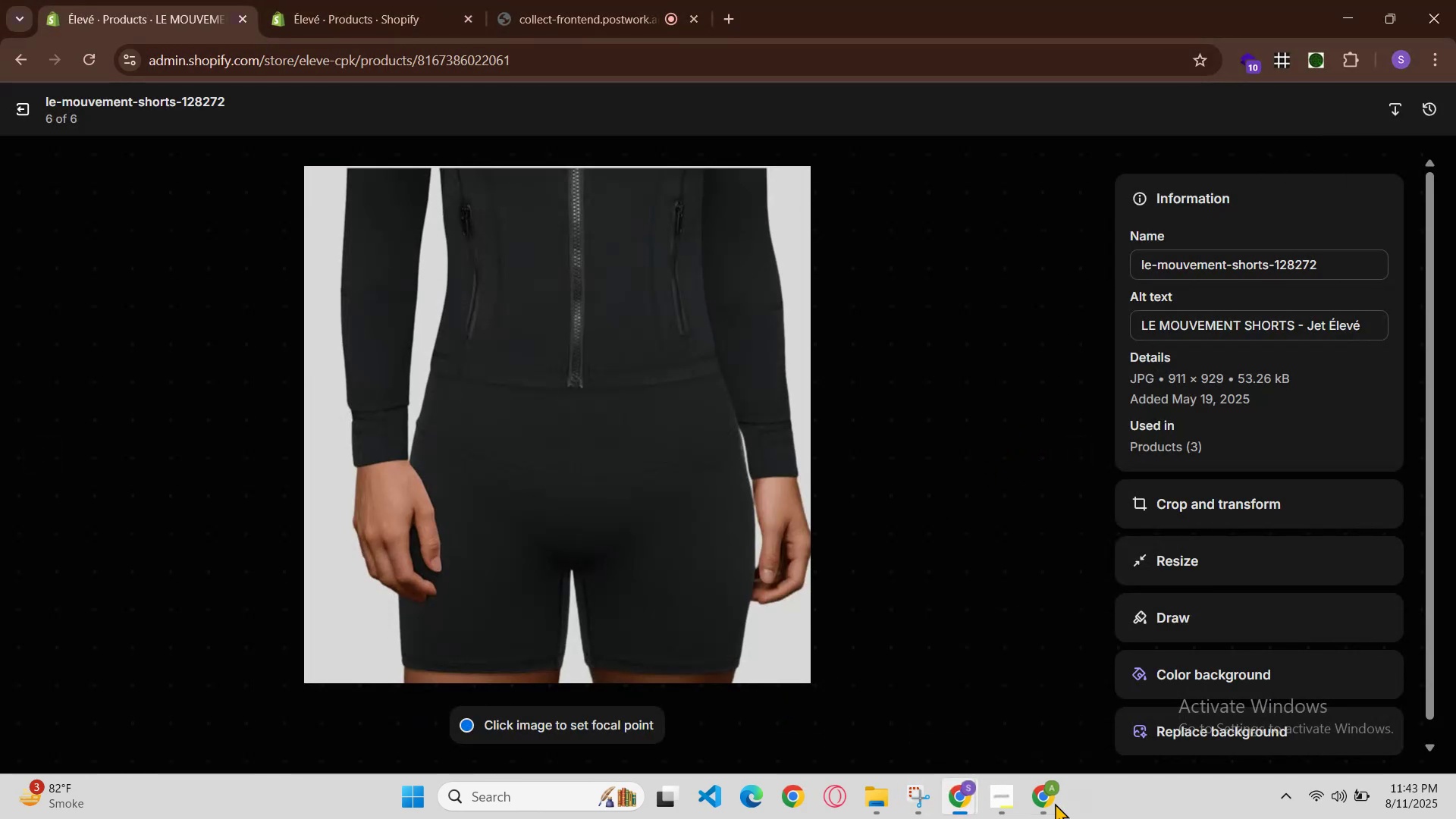 
left_click([952, 795])
 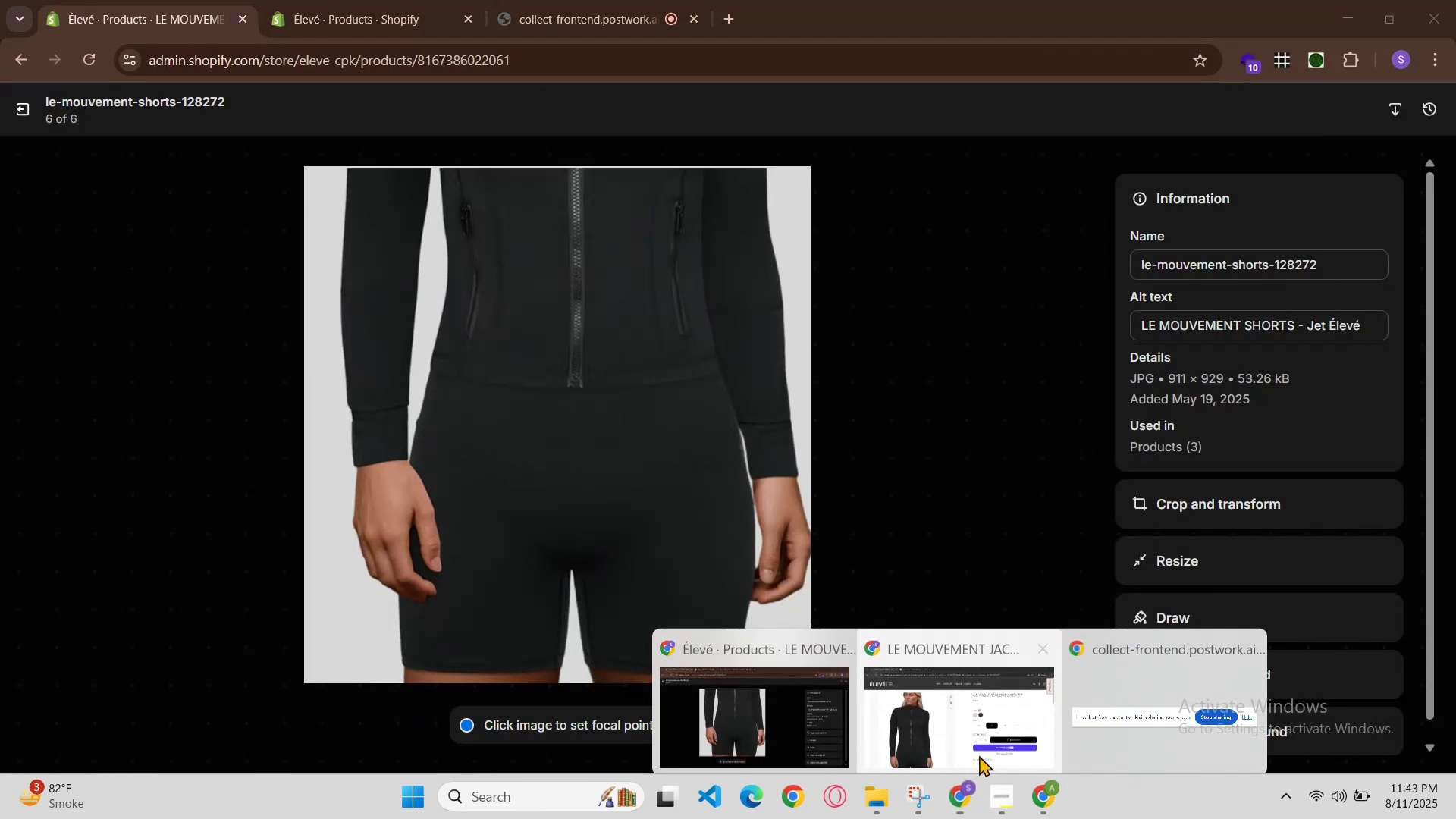 
key(Control+T)
 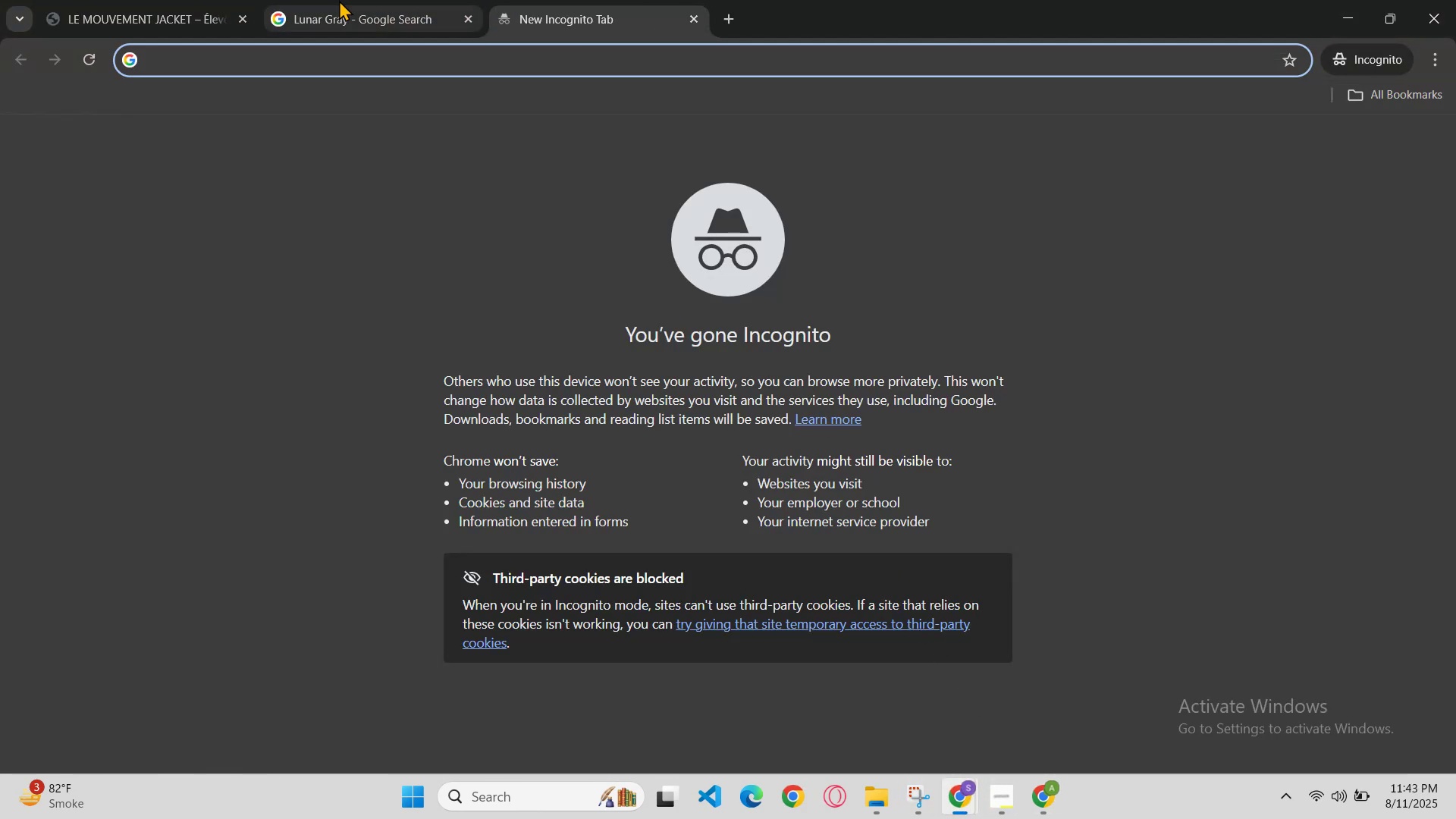 
left_click([39, 0])
 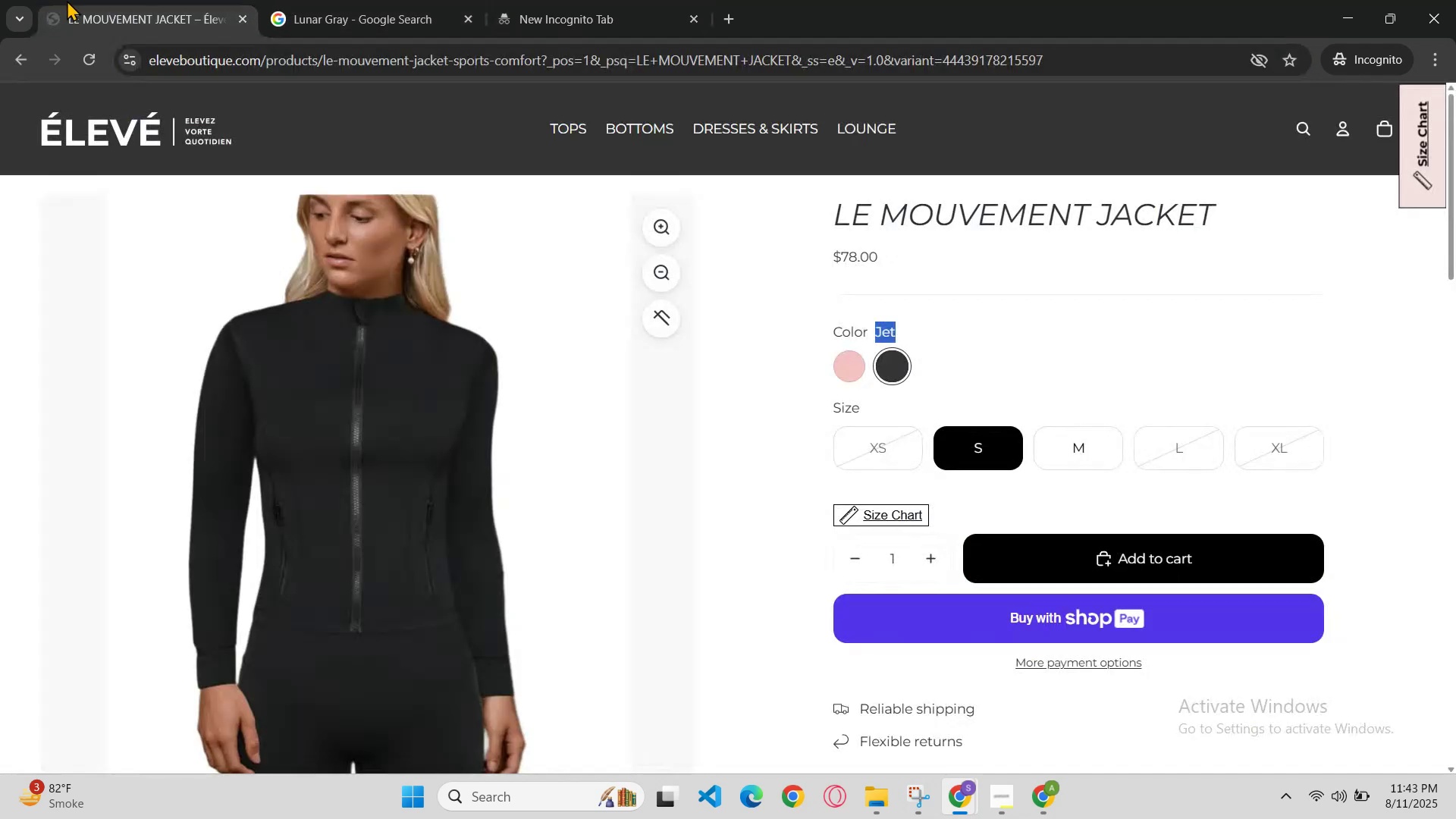 
key(Control+R)
 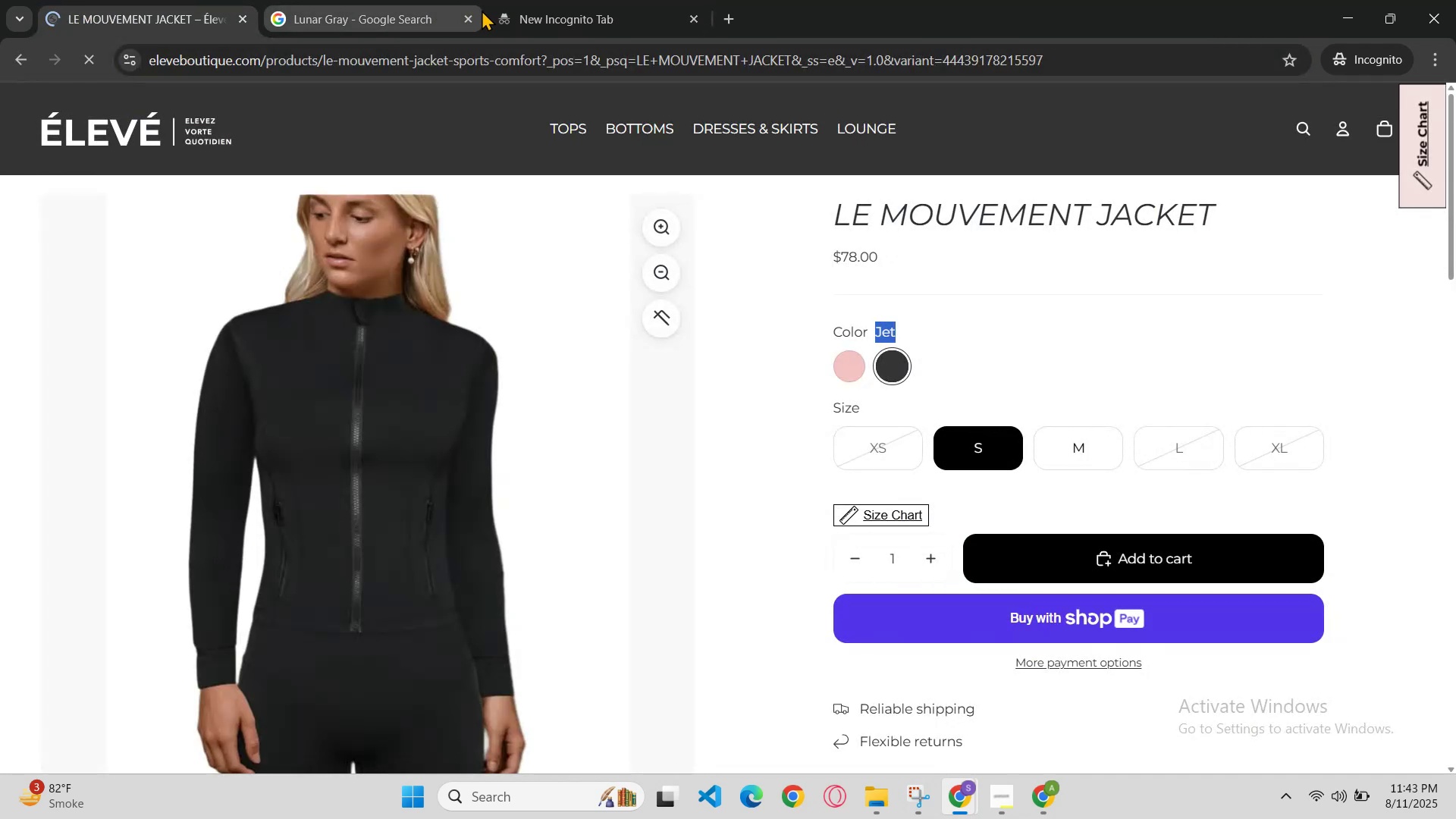 
left_click([473, 17])
 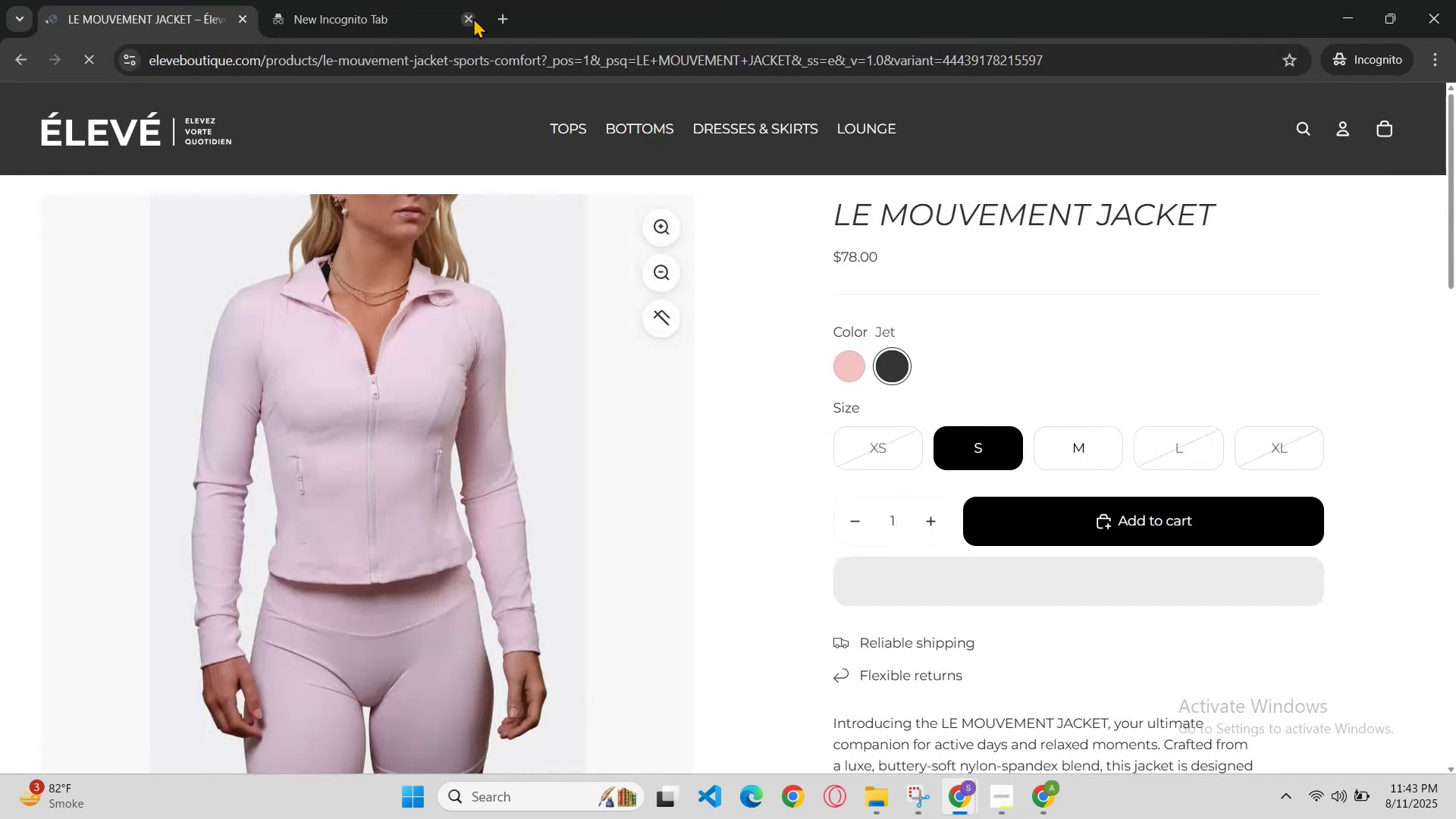 
left_click([473, 17])
 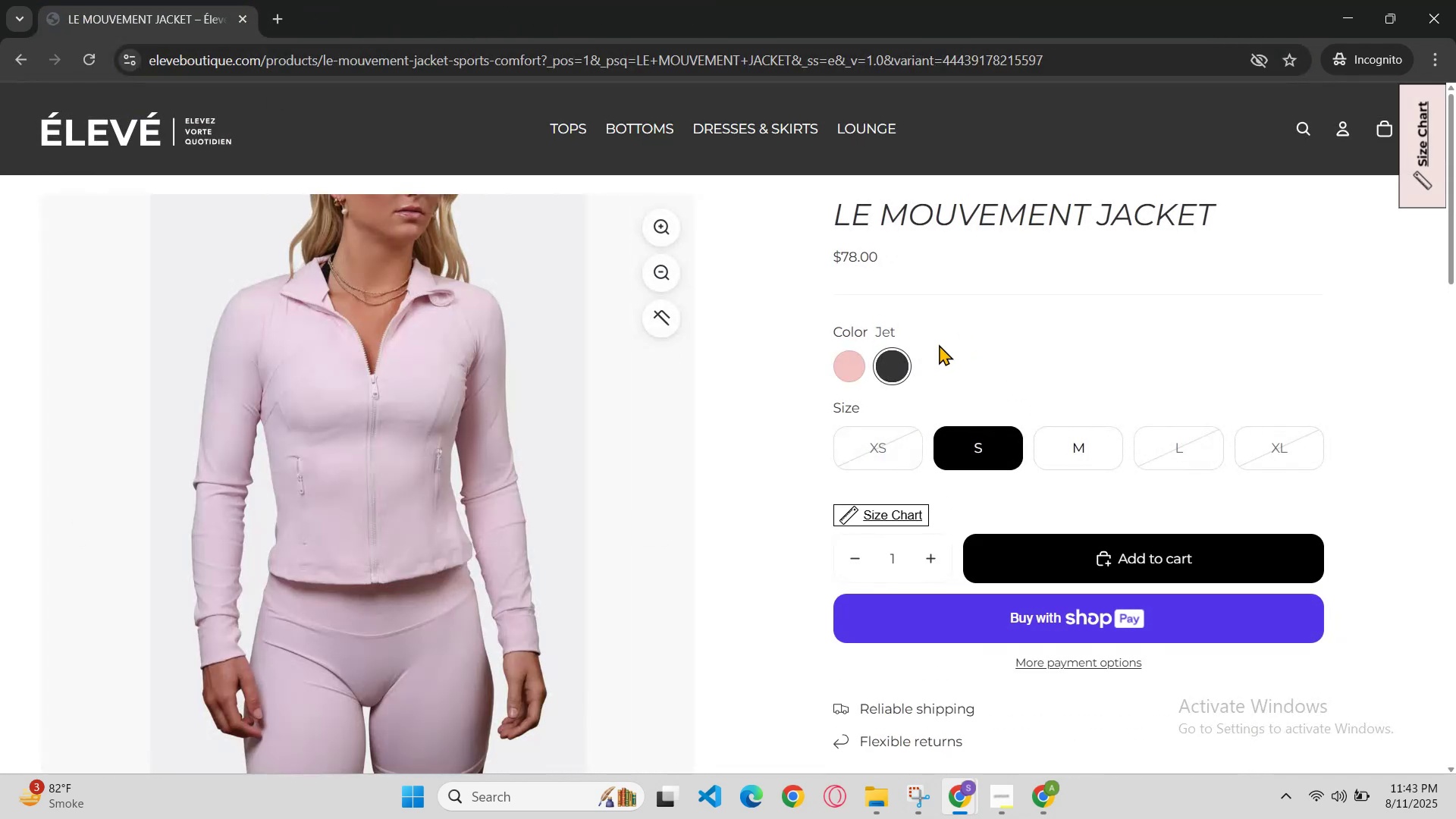 
left_click([857, 379])
 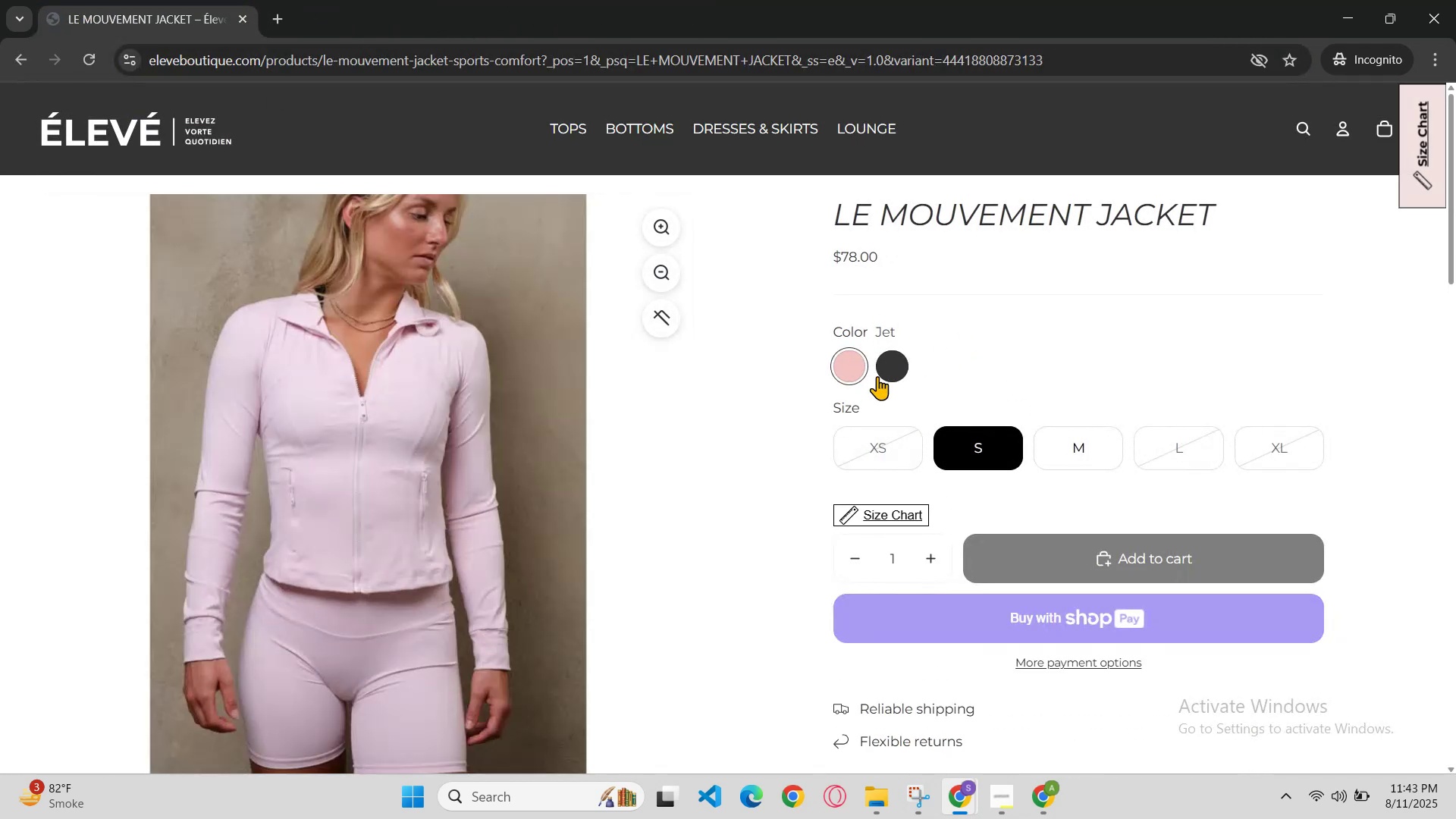 
left_click([884, 374])
 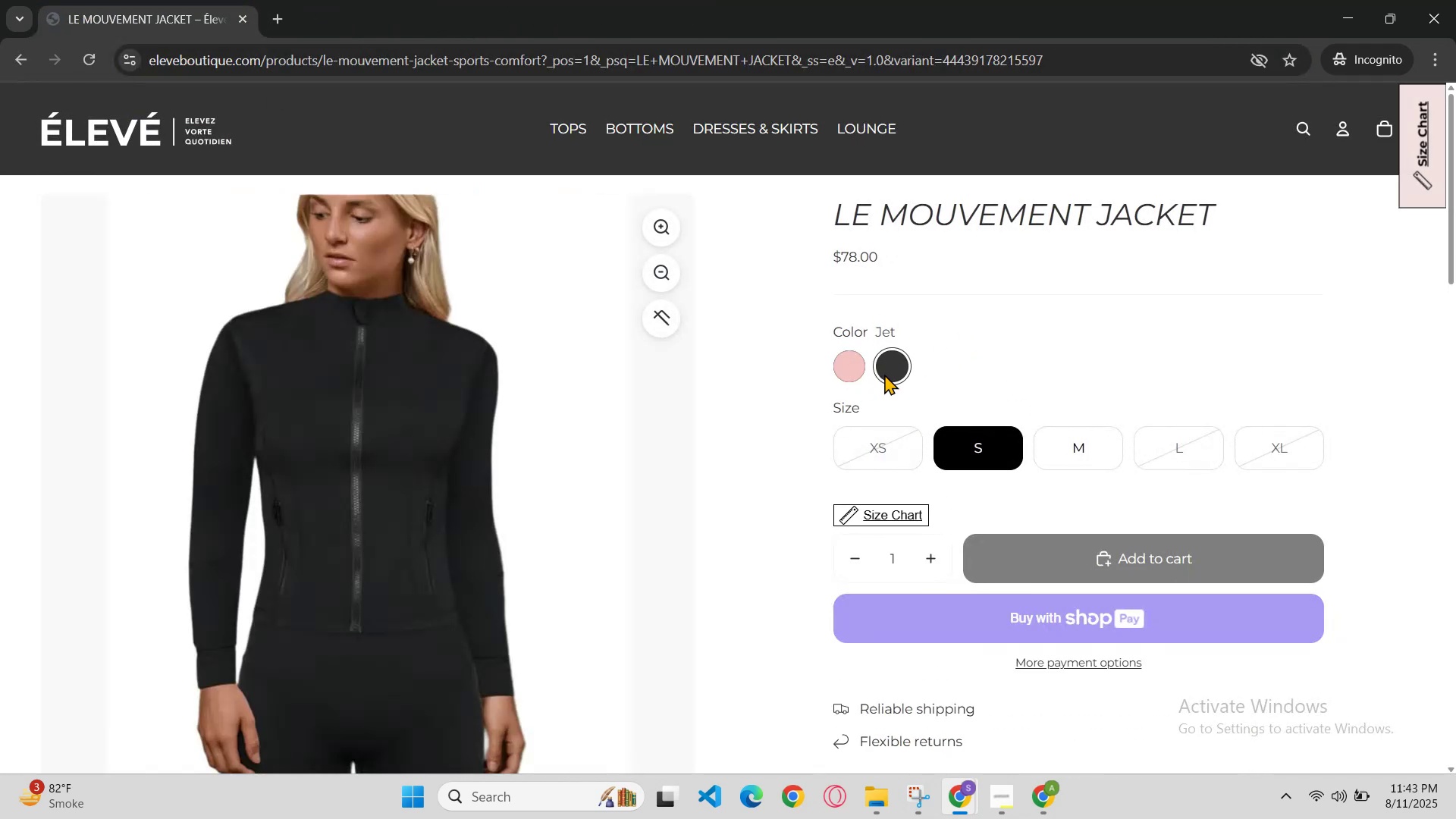 
scroll: coordinate [883, 441], scroll_direction: none, amount: 0.0
 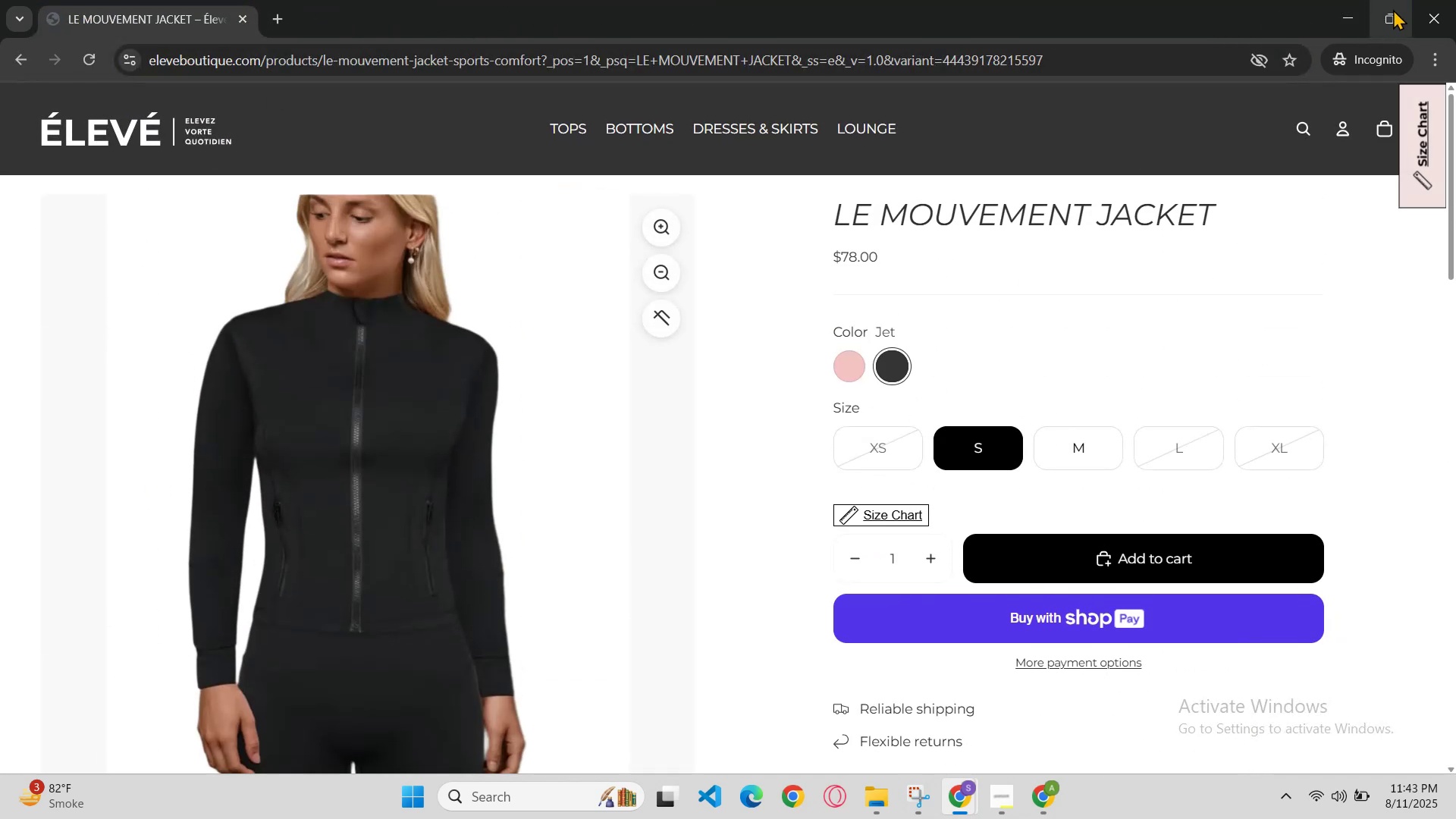 
left_click([1344, 20])
 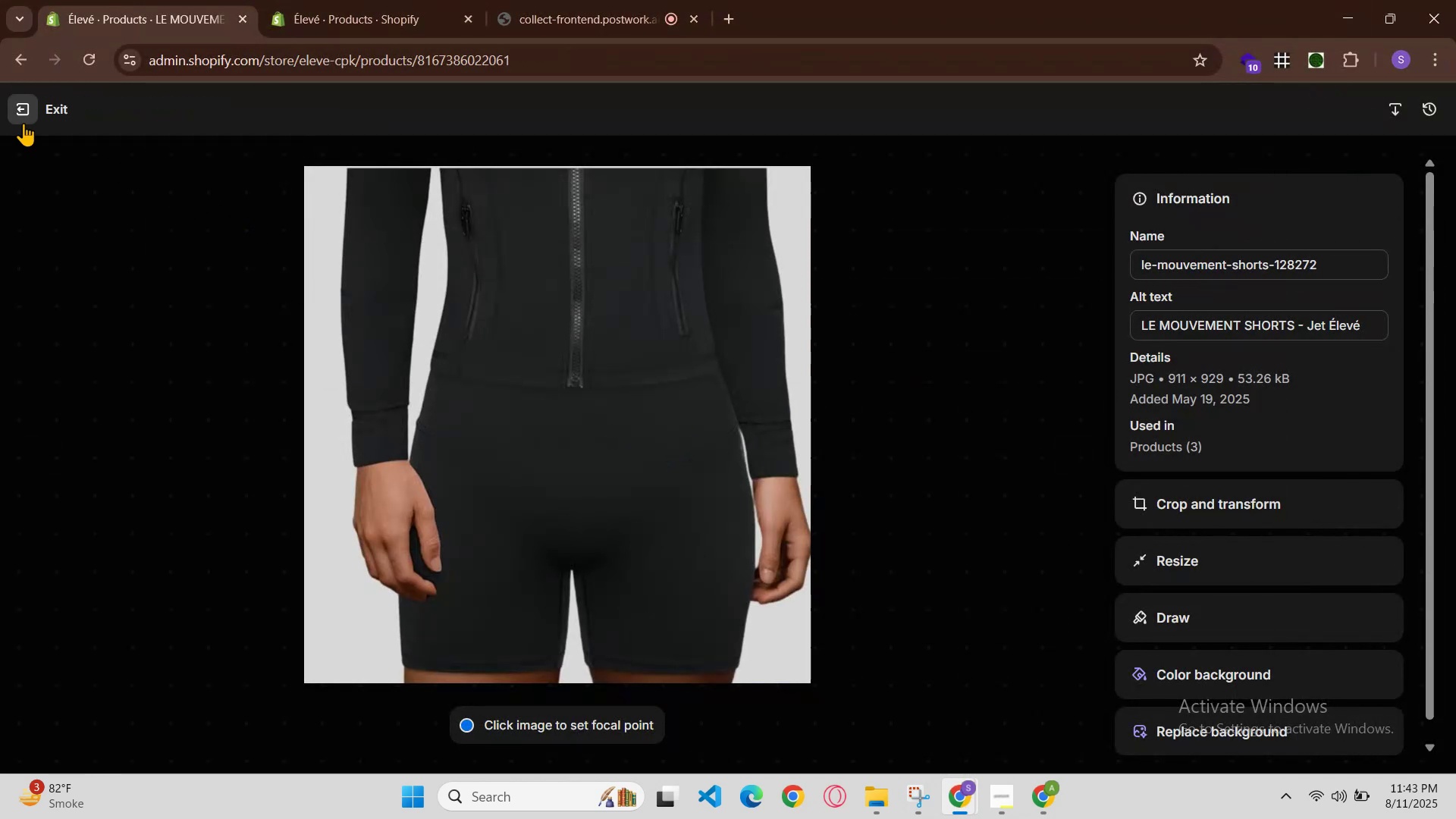 
left_click([30, 104])
 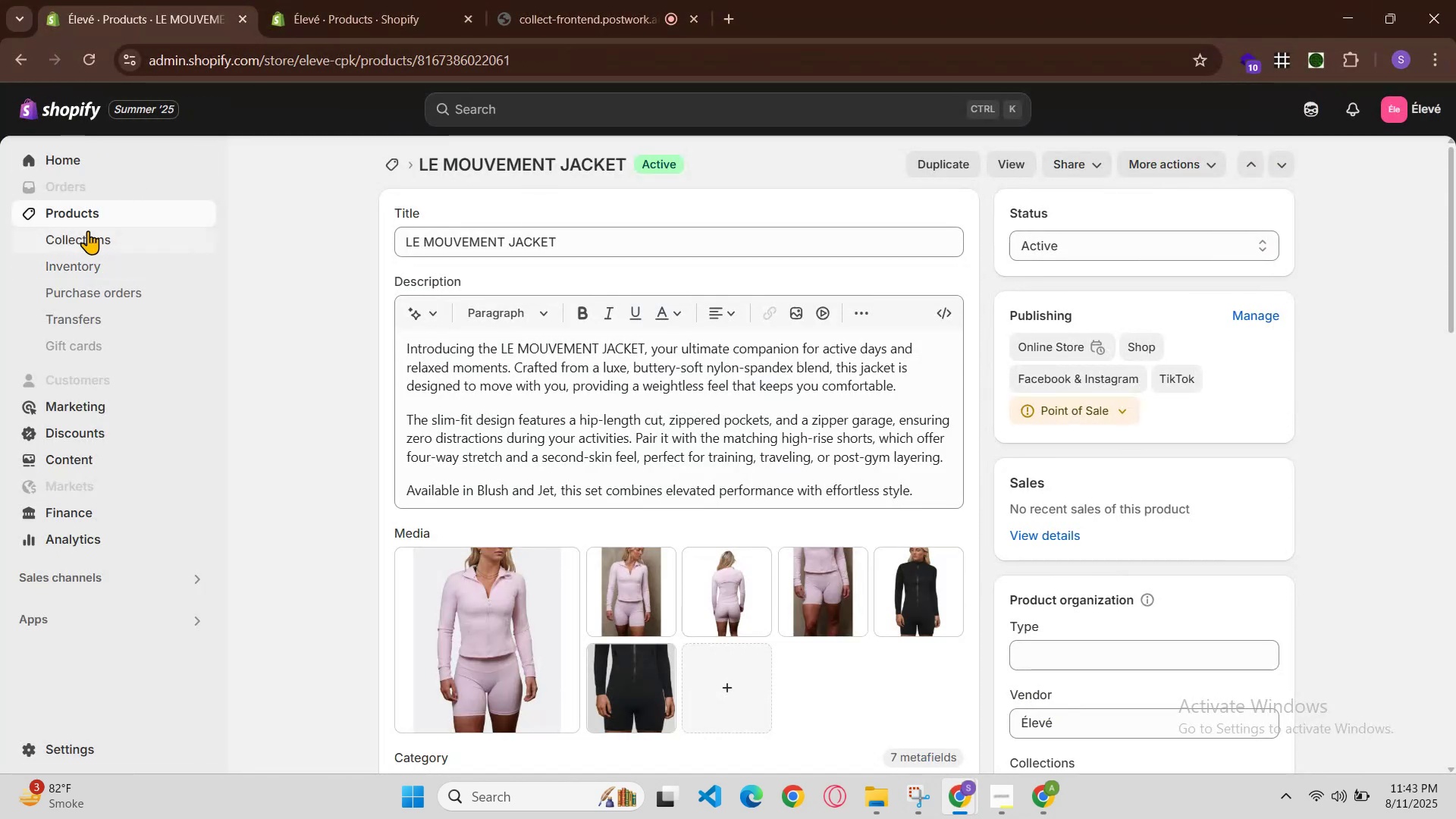 
left_click([80, 215])
 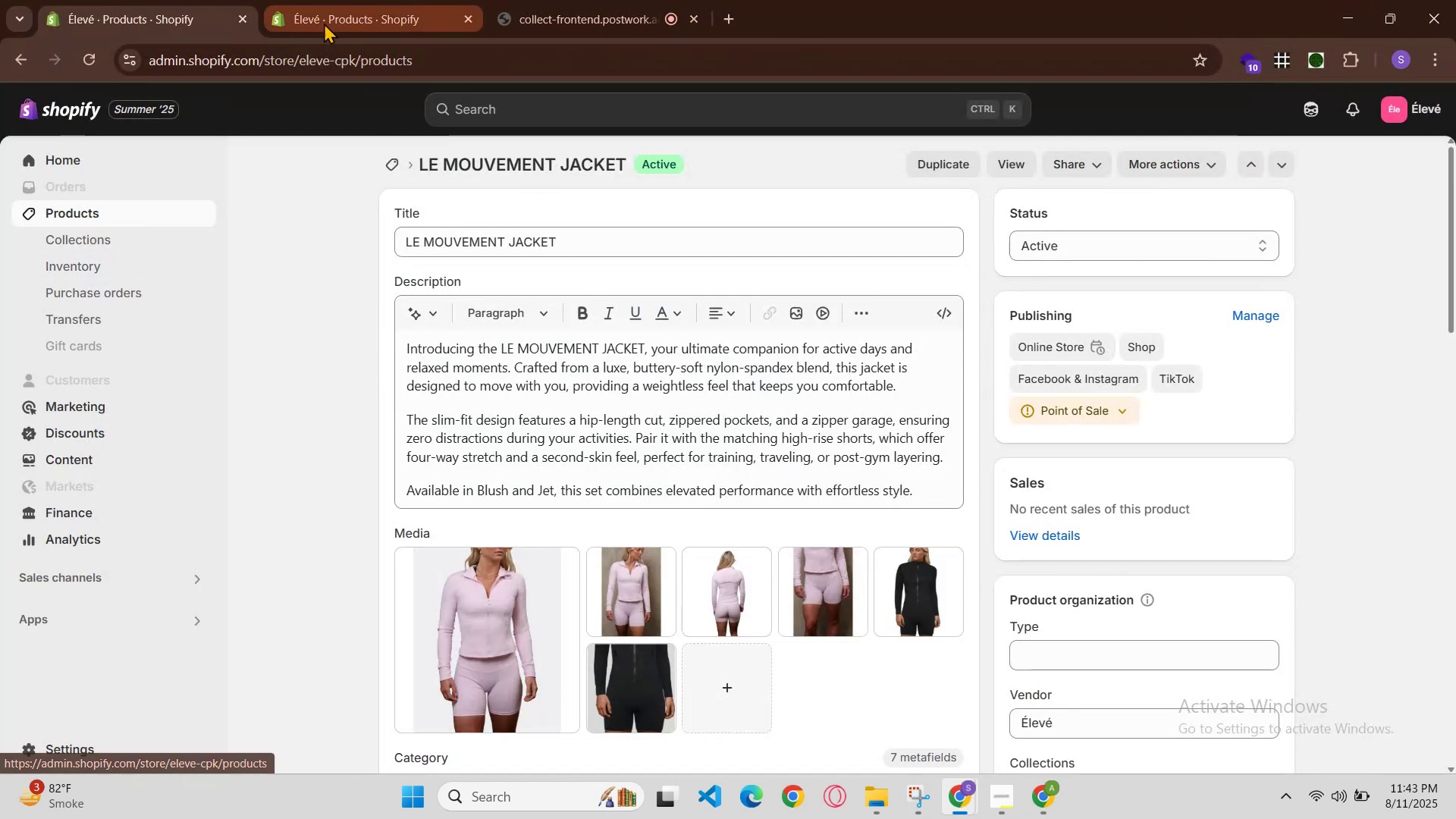 
scroll: coordinate [695, 682], scroll_direction: down, amount: 20.0
 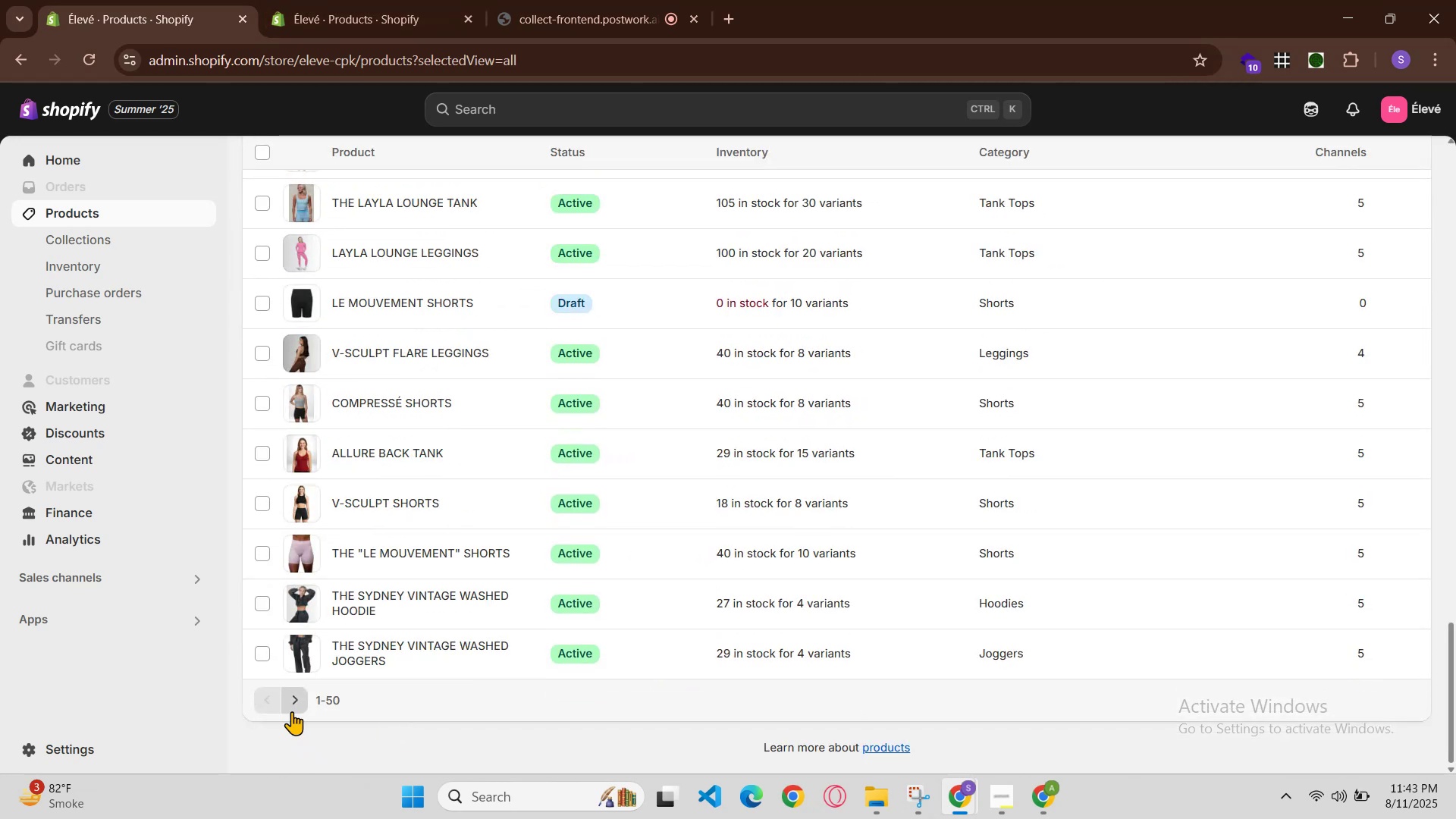 
left_click([292, 704])
 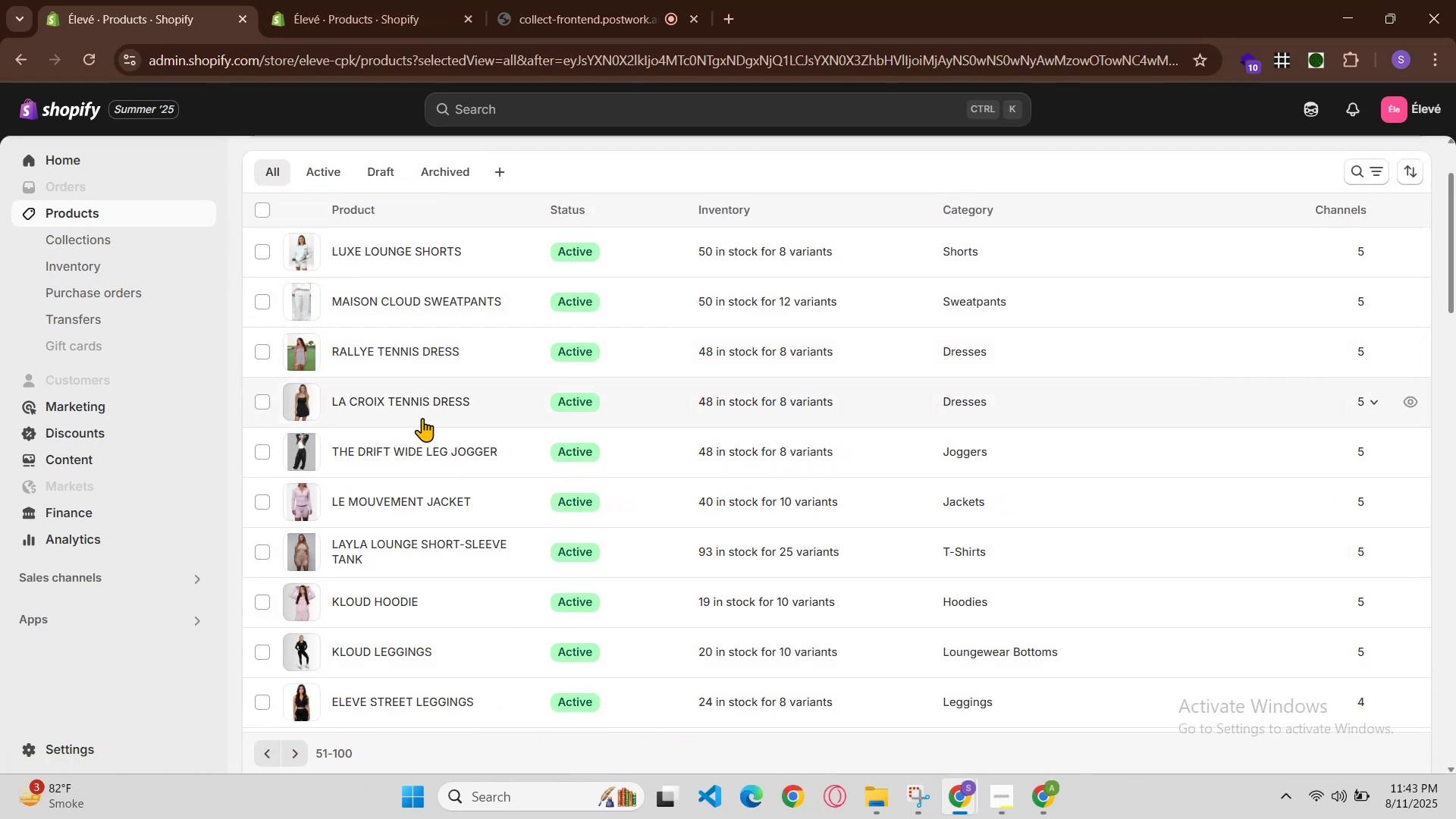 
wait(8.74)
 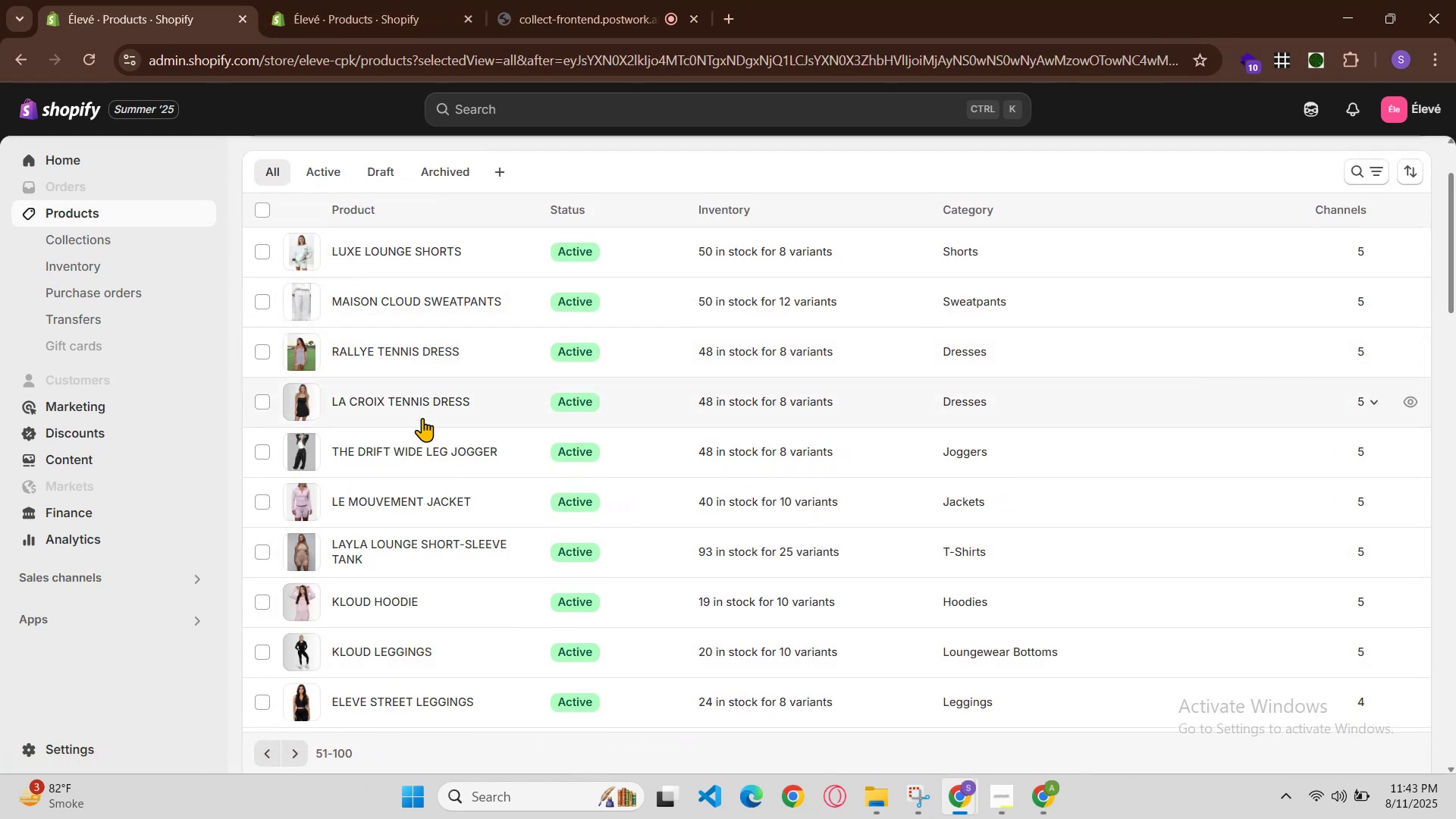 
left_click([971, 787])
 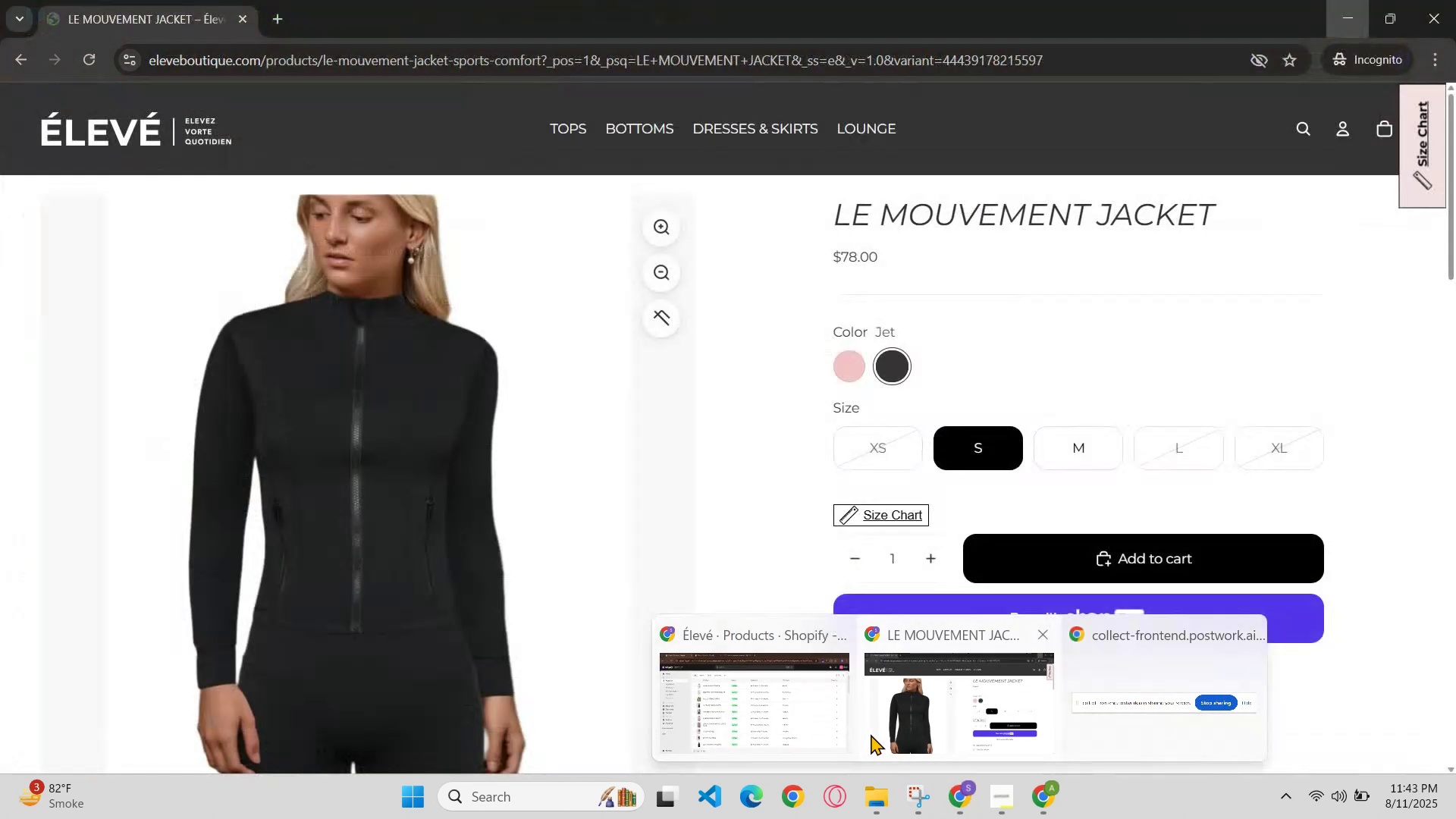 
wait(7.13)
 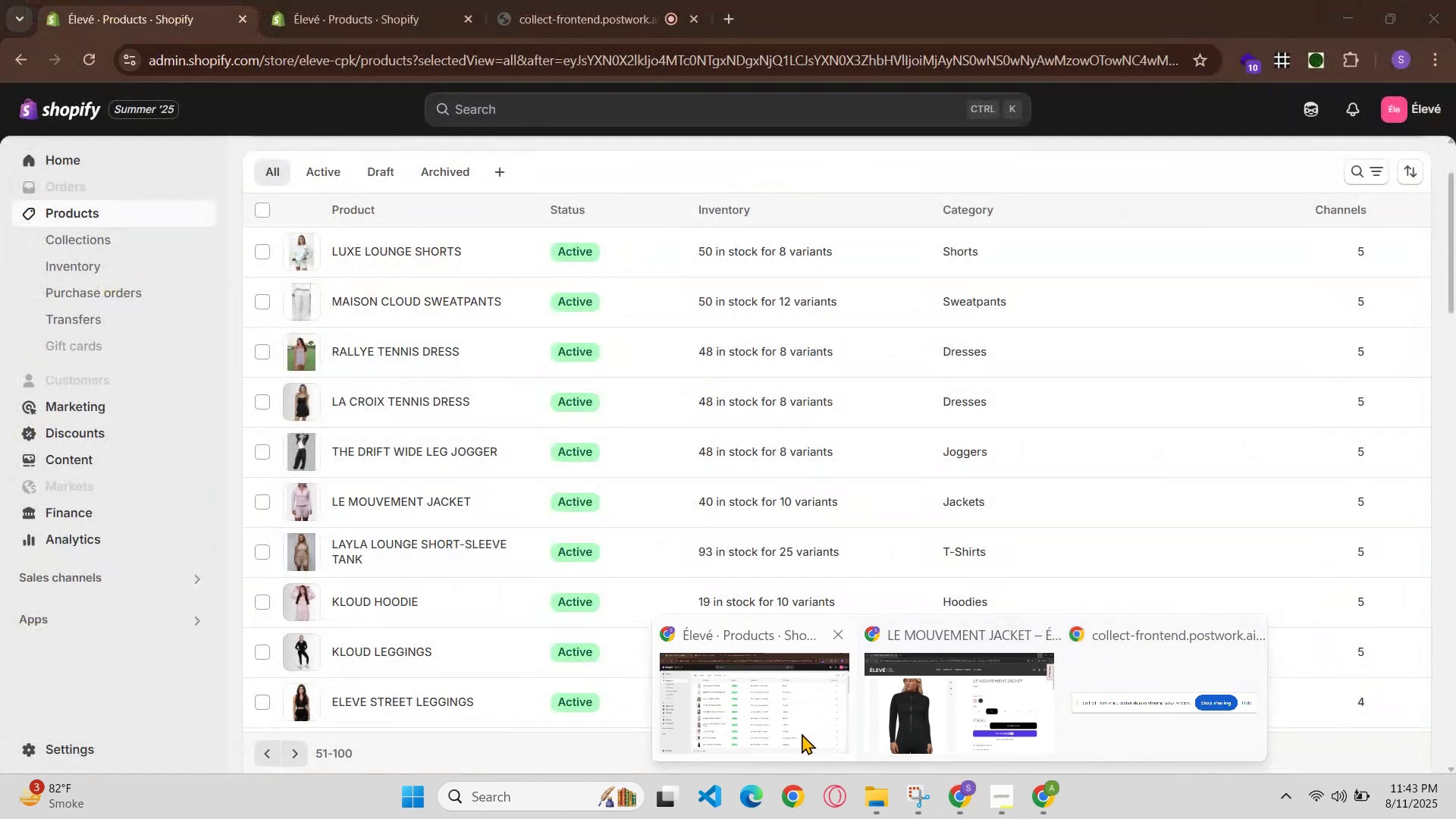 
scroll: coordinate [390, 557], scroll_direction: down, amount: 6.0
 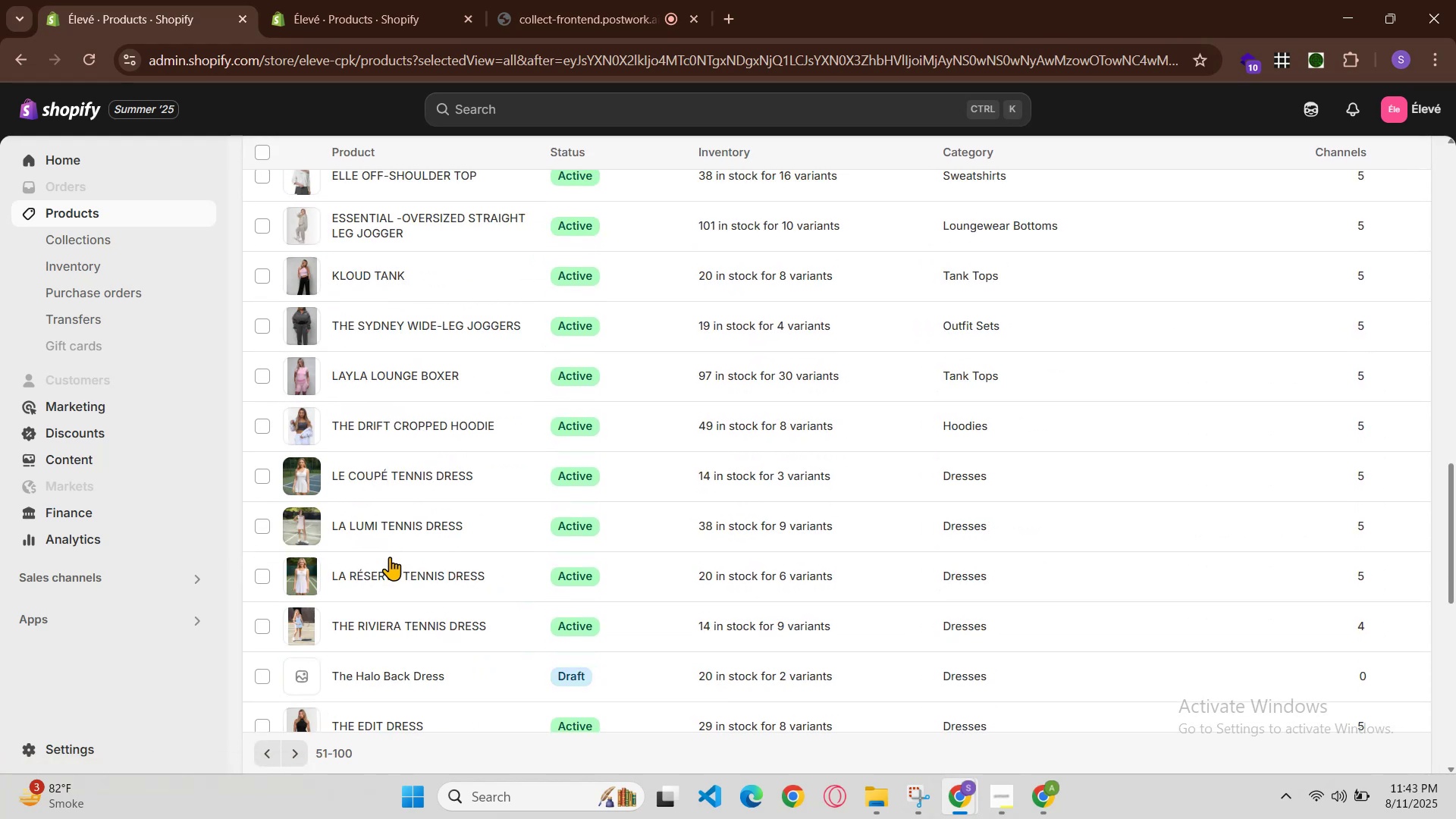 
scroll: coordinate [403, 516], scroll_direction: up, amount: 6.0
 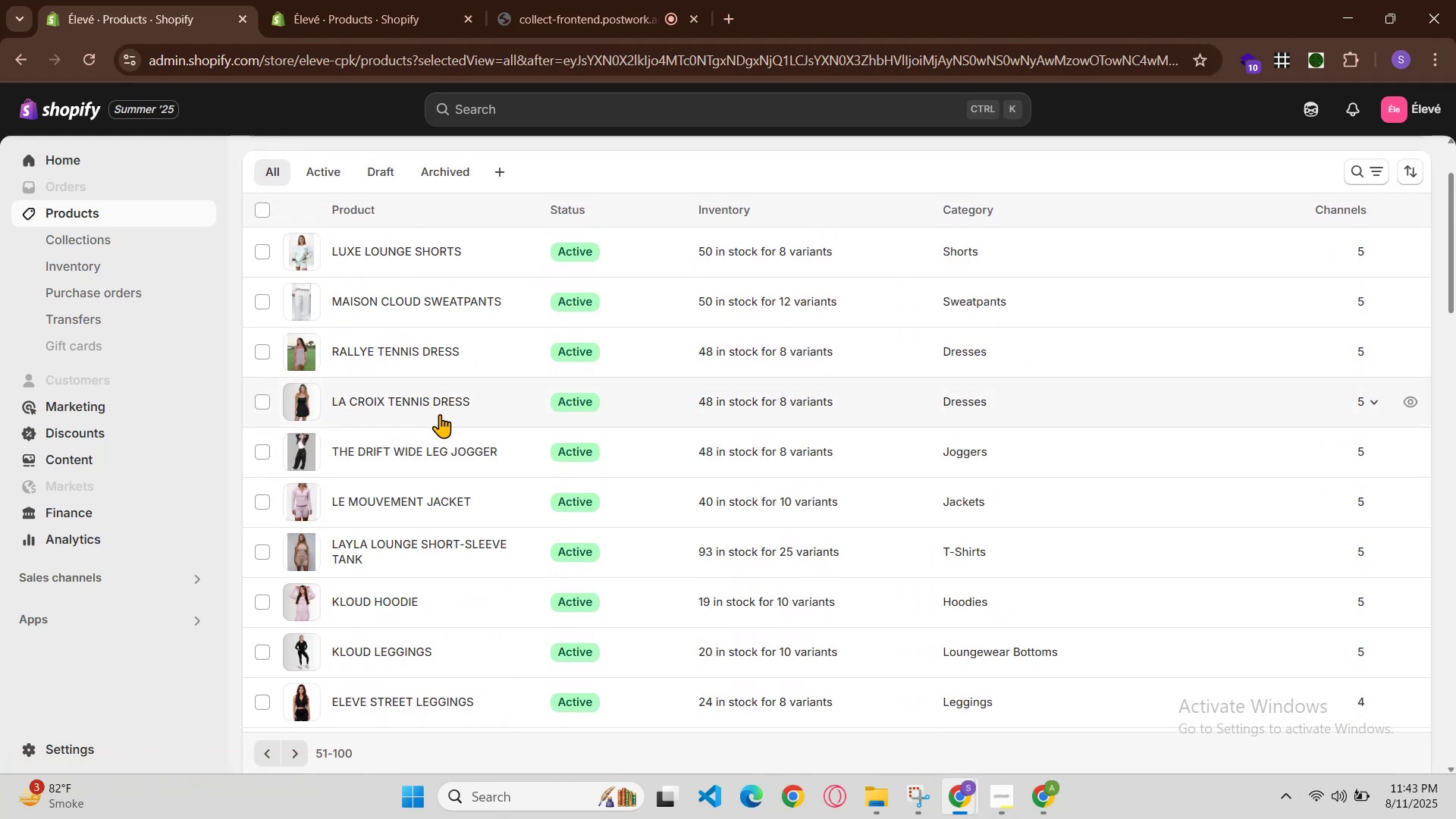 
left_click([447, 538])
 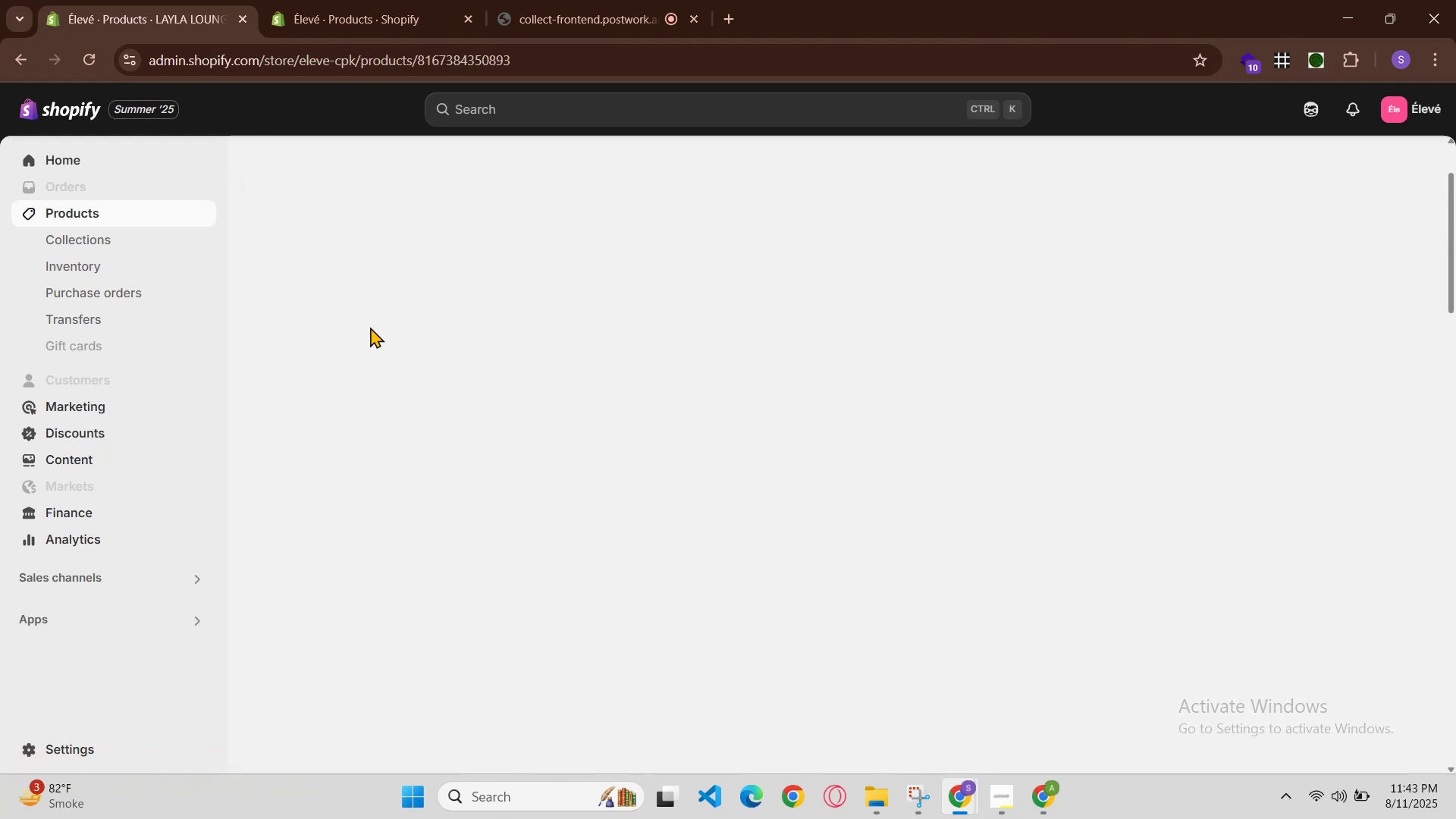 
left_click([324, 0])
 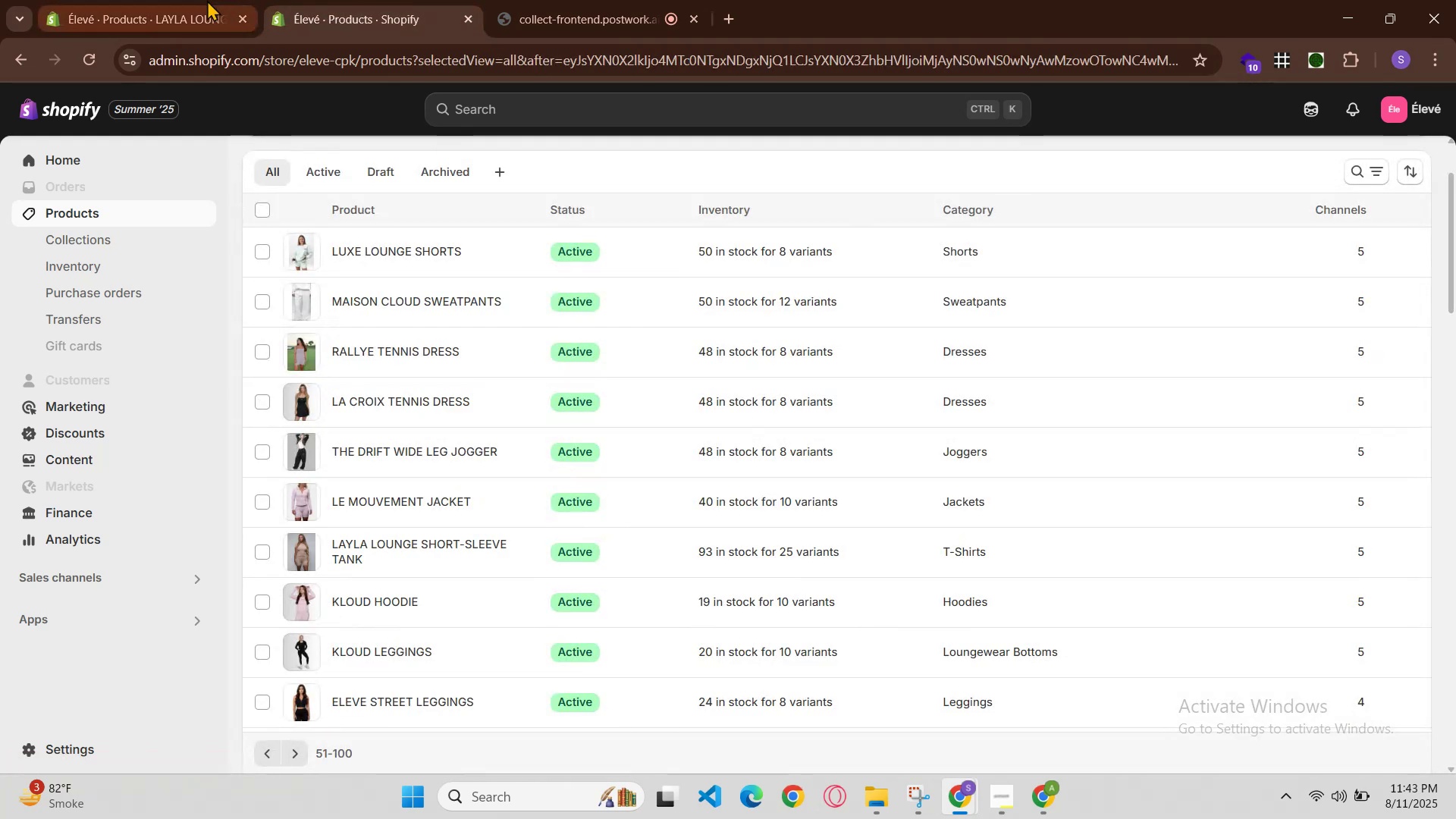 
left_click([198, 0])
 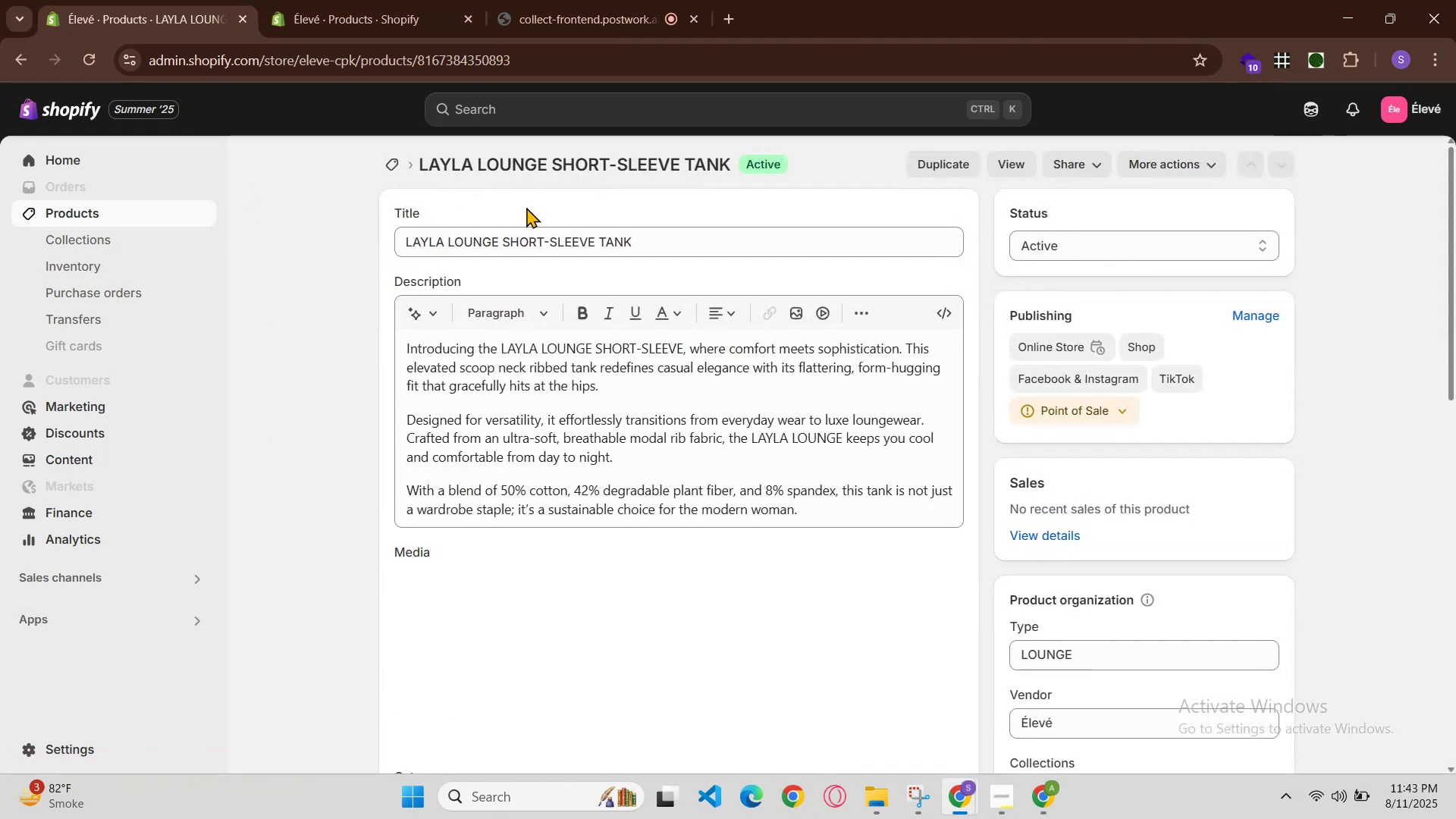 
double_click([537, 234])
 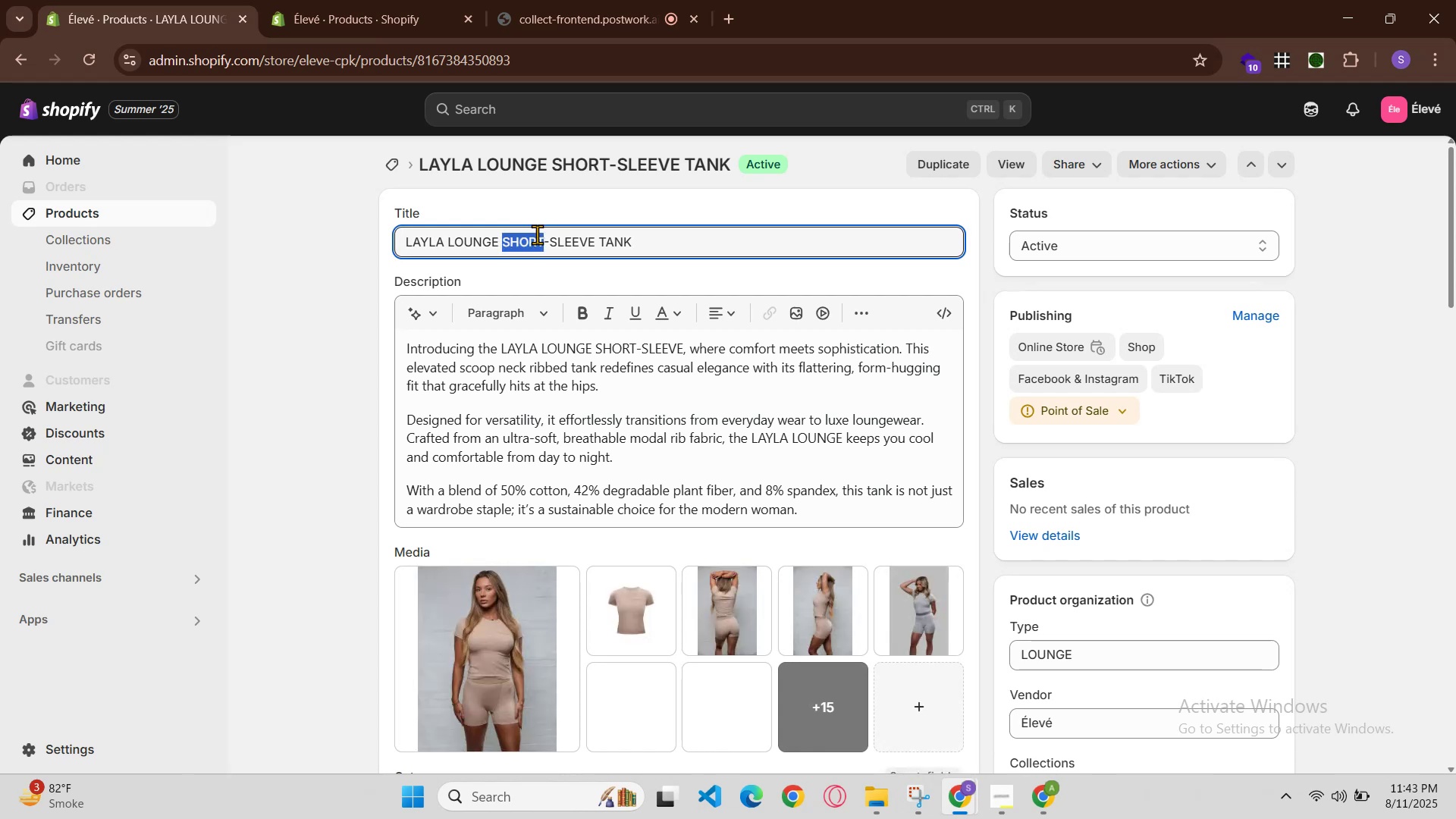 
triple_click([537, 234])
 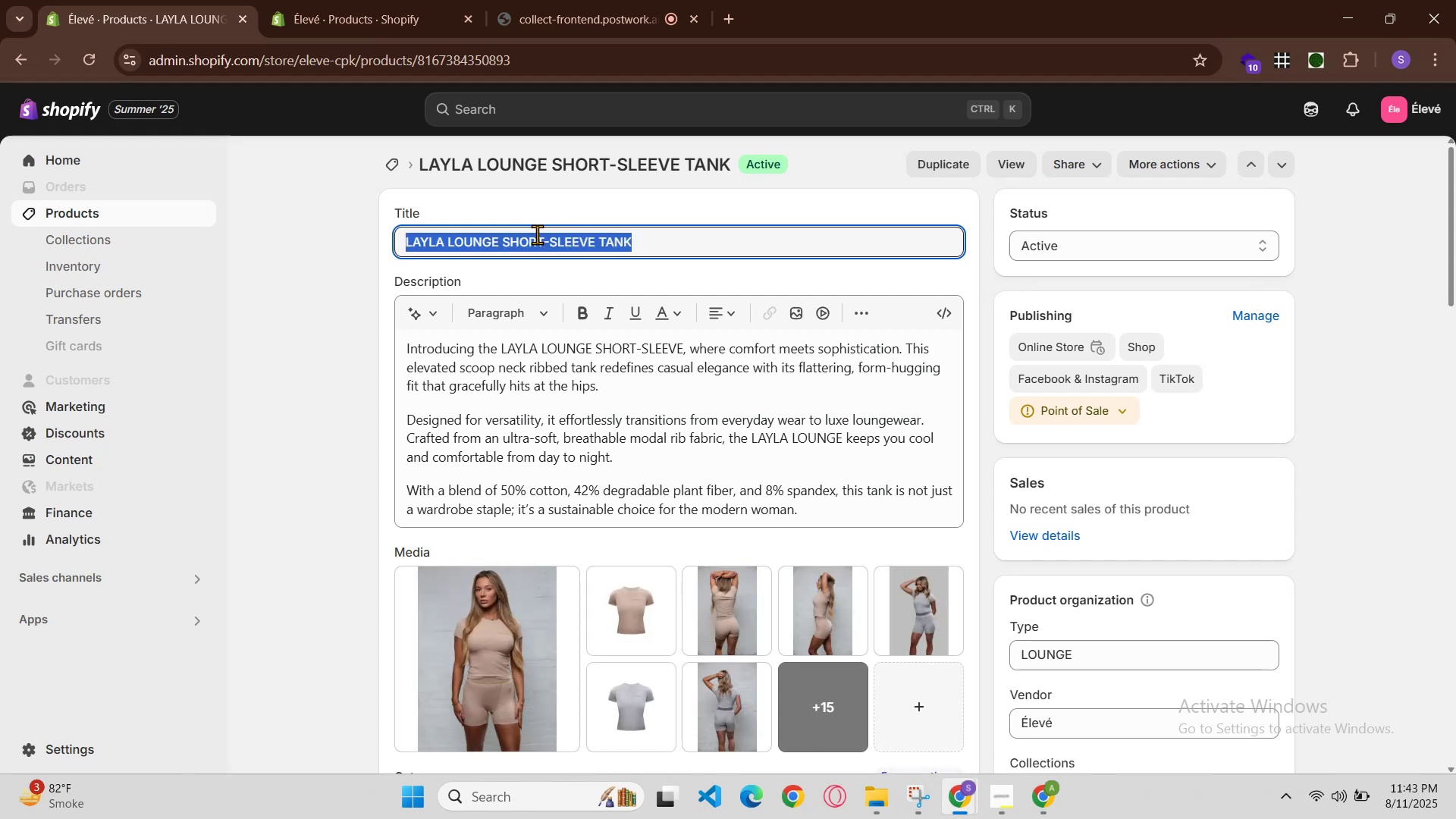 
key(Control+C)
 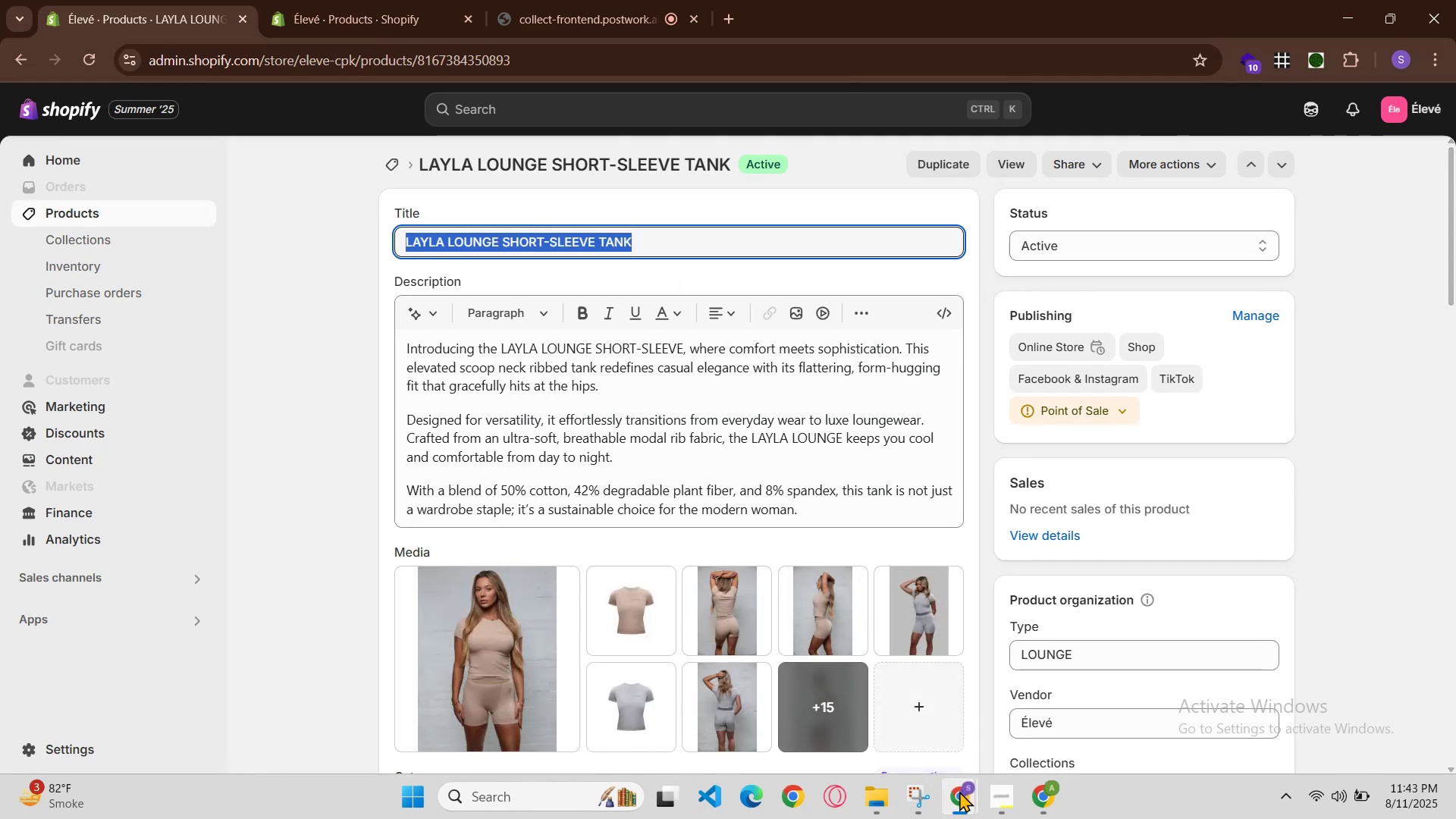 
left_click([1018, 728])
 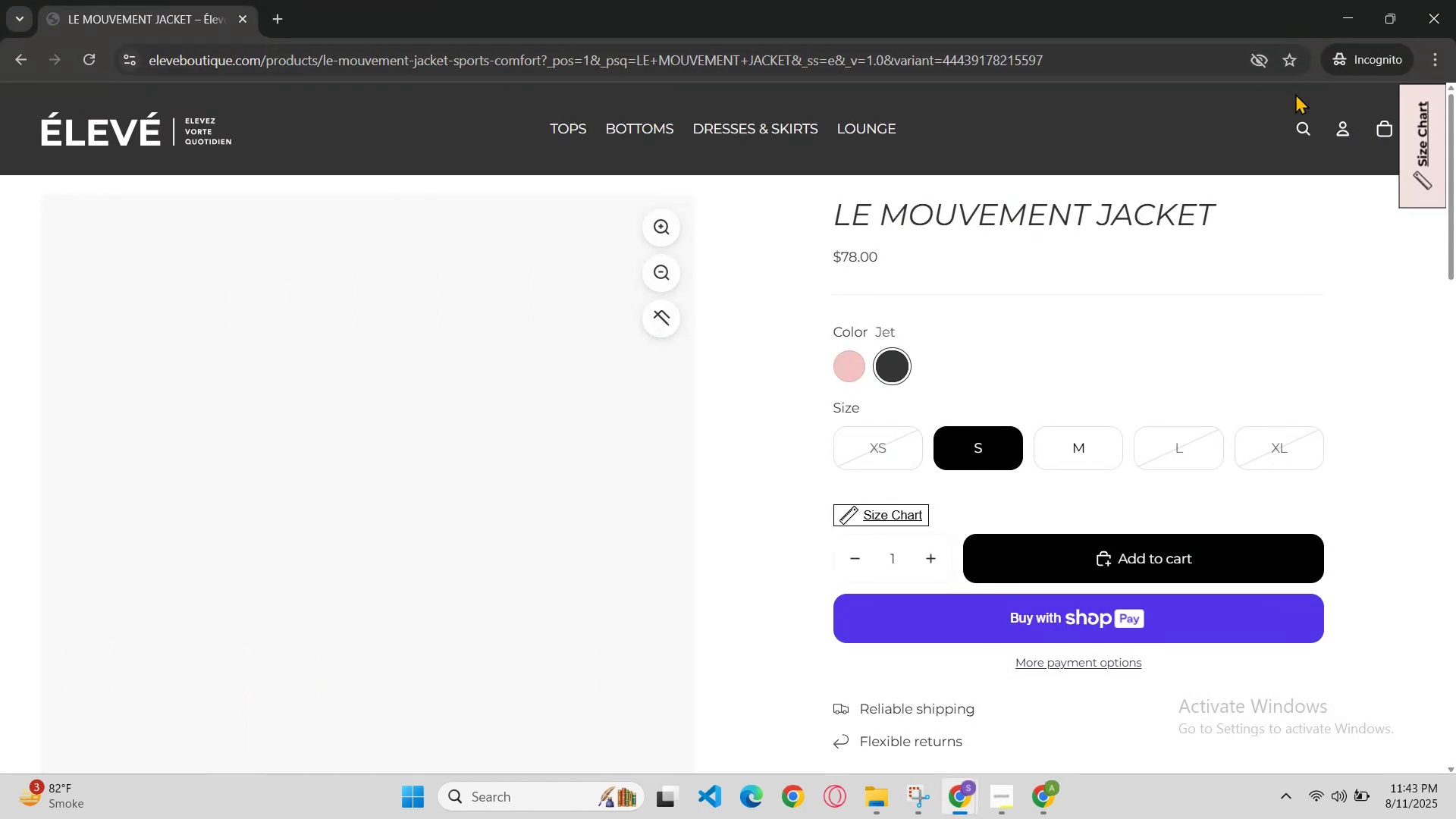 
left_click([1298, 118])
 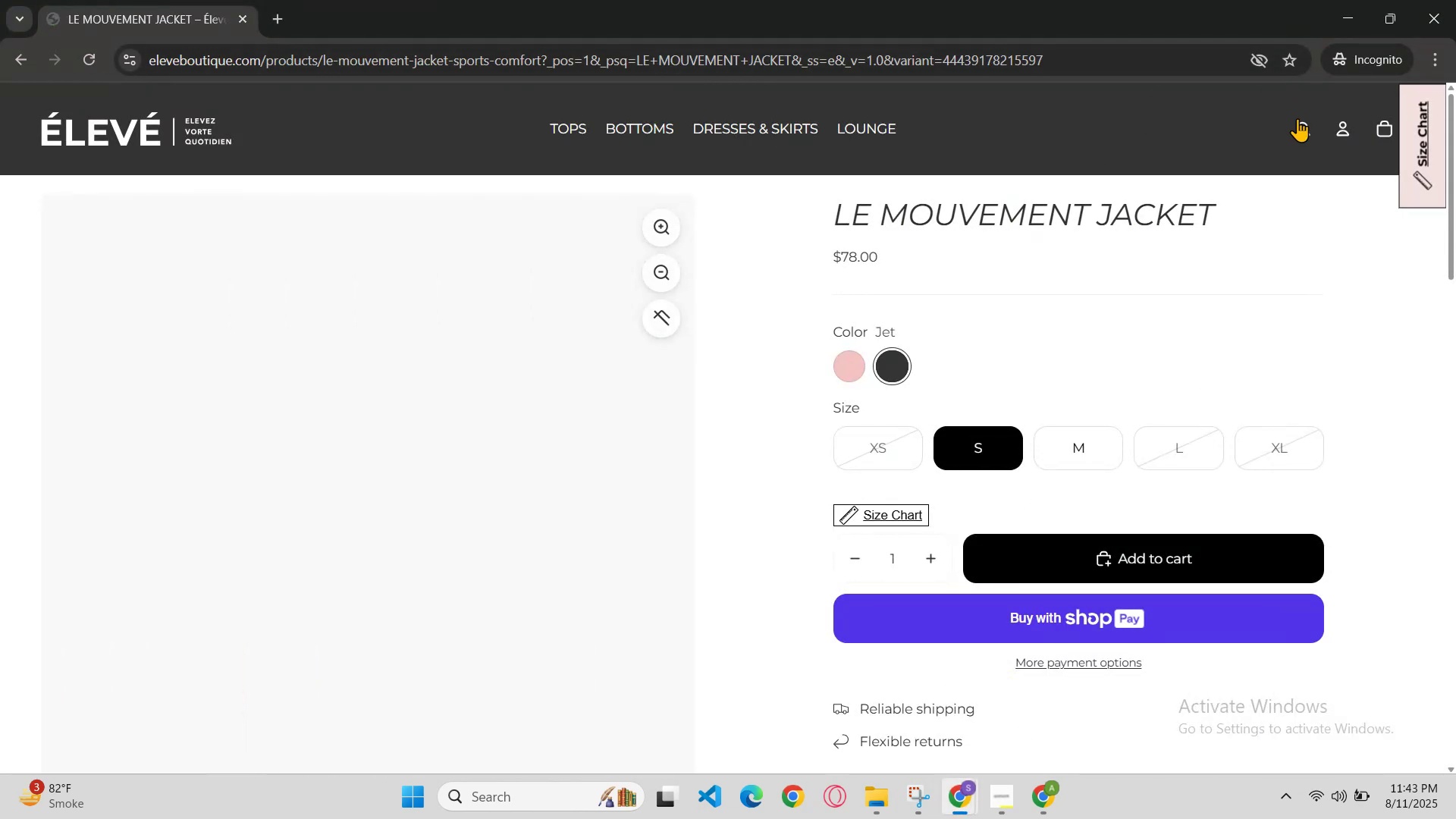 
key(Control+V)
 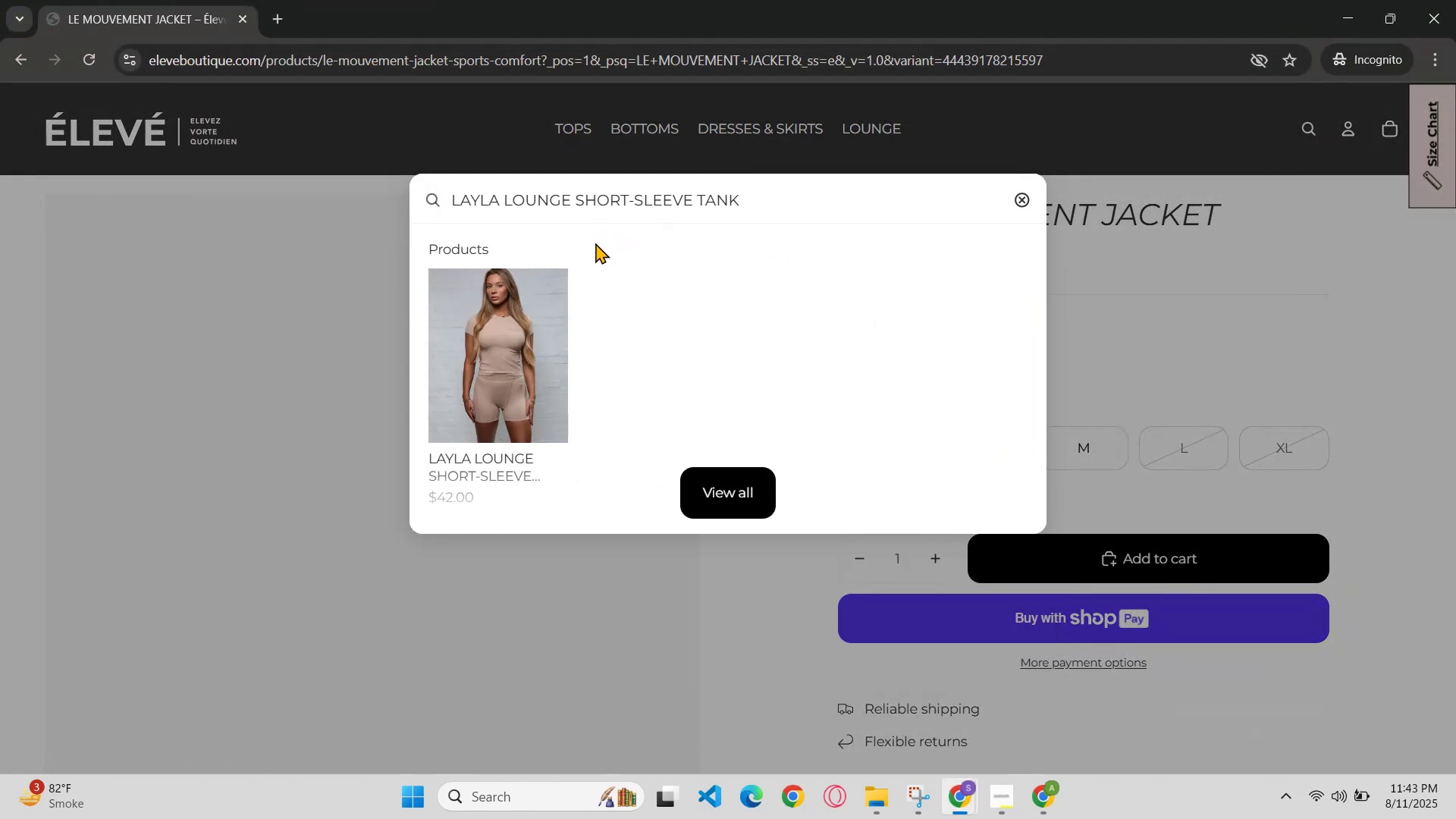 
left_click([558, 292])
 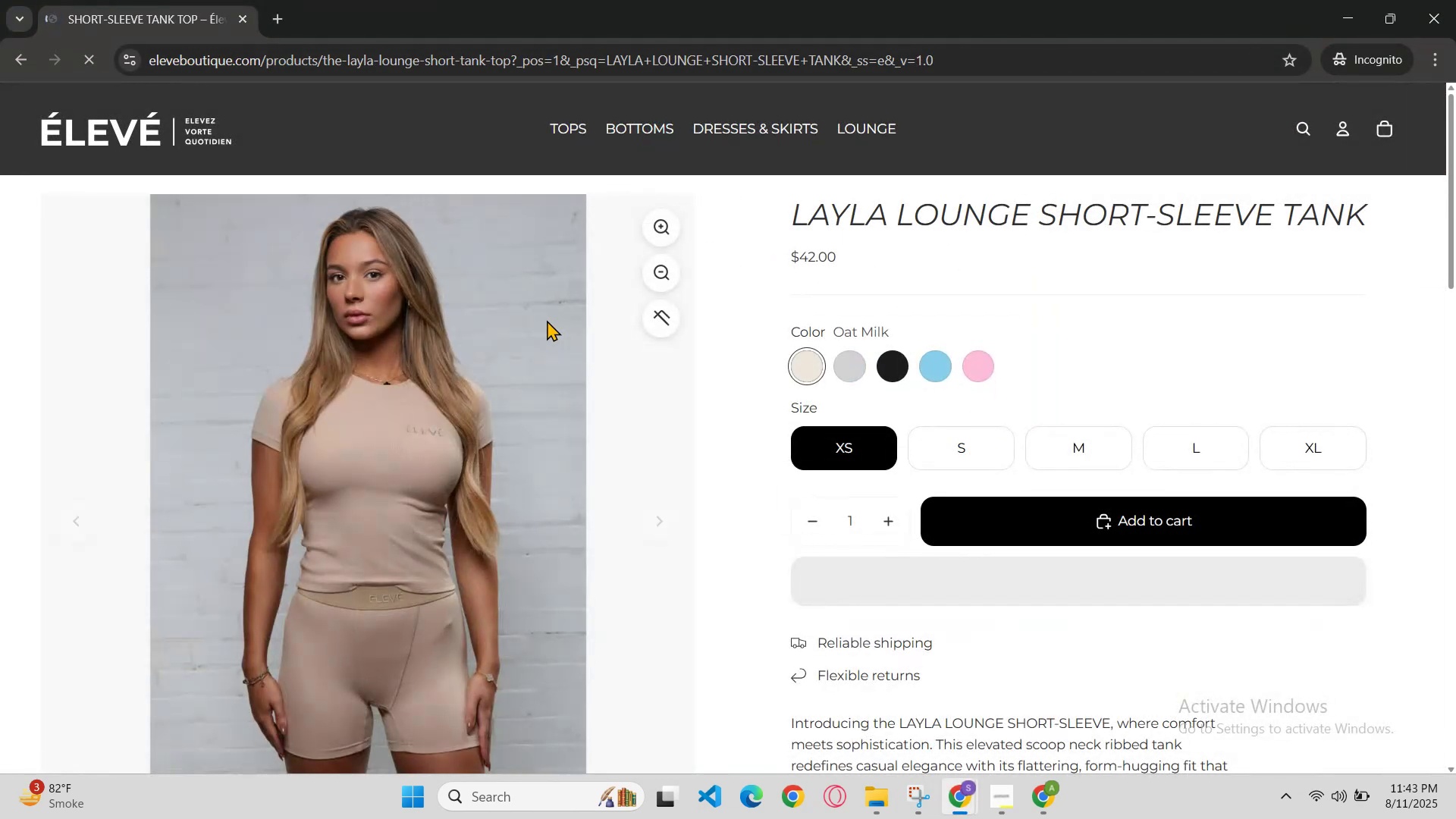 
left_click([858, 374])
 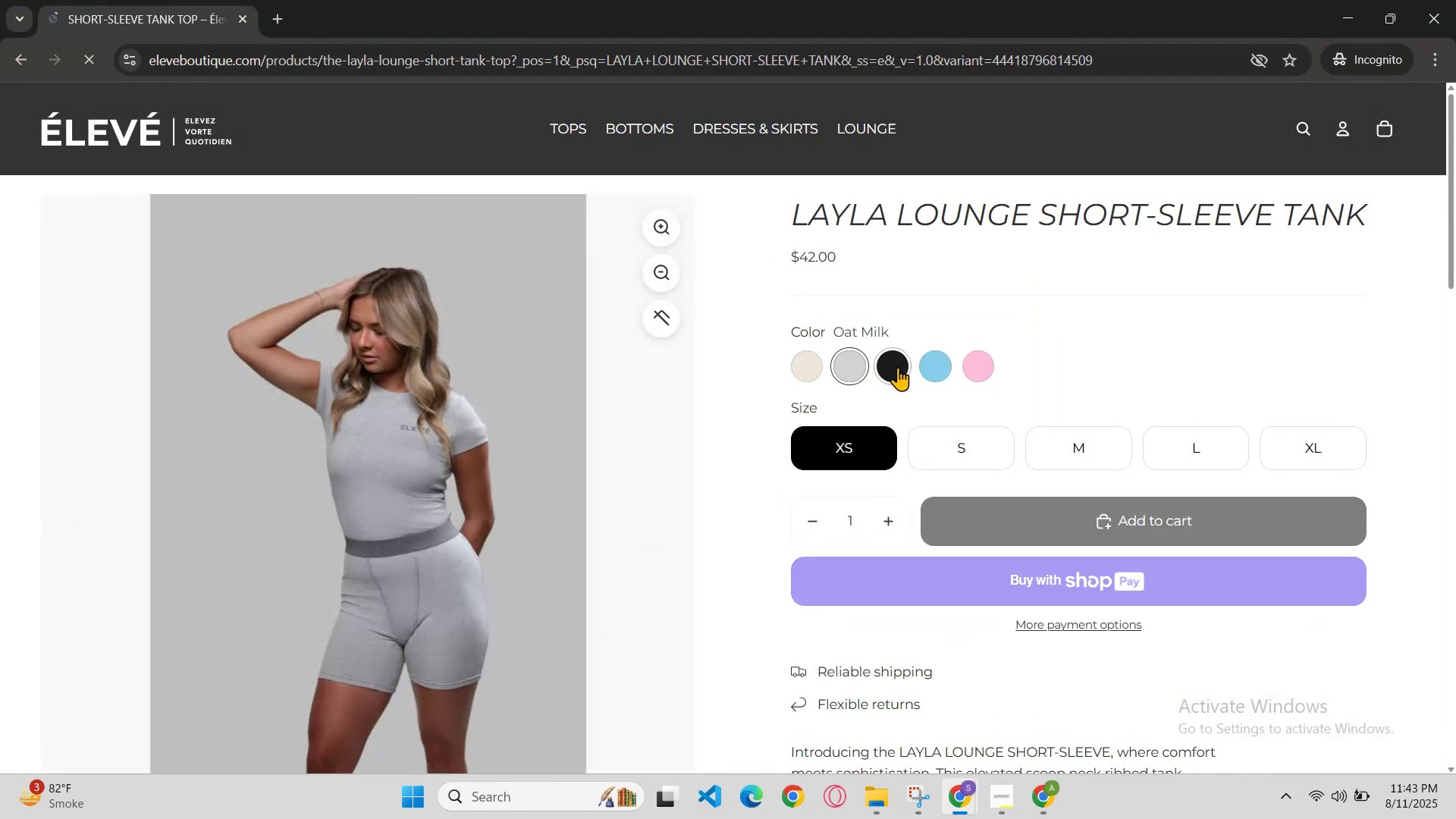 
left_click([899, 367])
 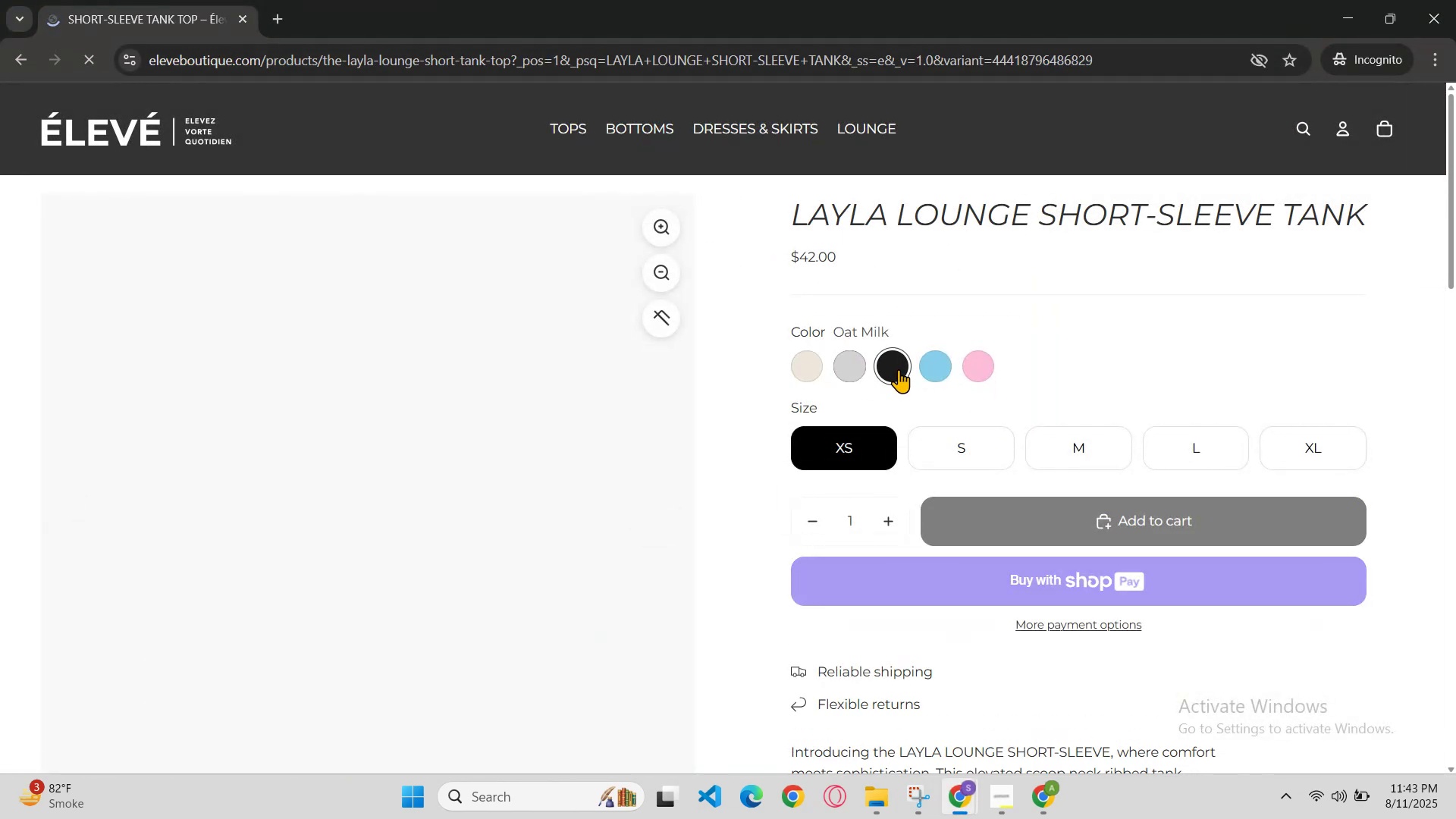 
scroll: coordinate [880, 410], scroll_direction: none, amount: 0.0
 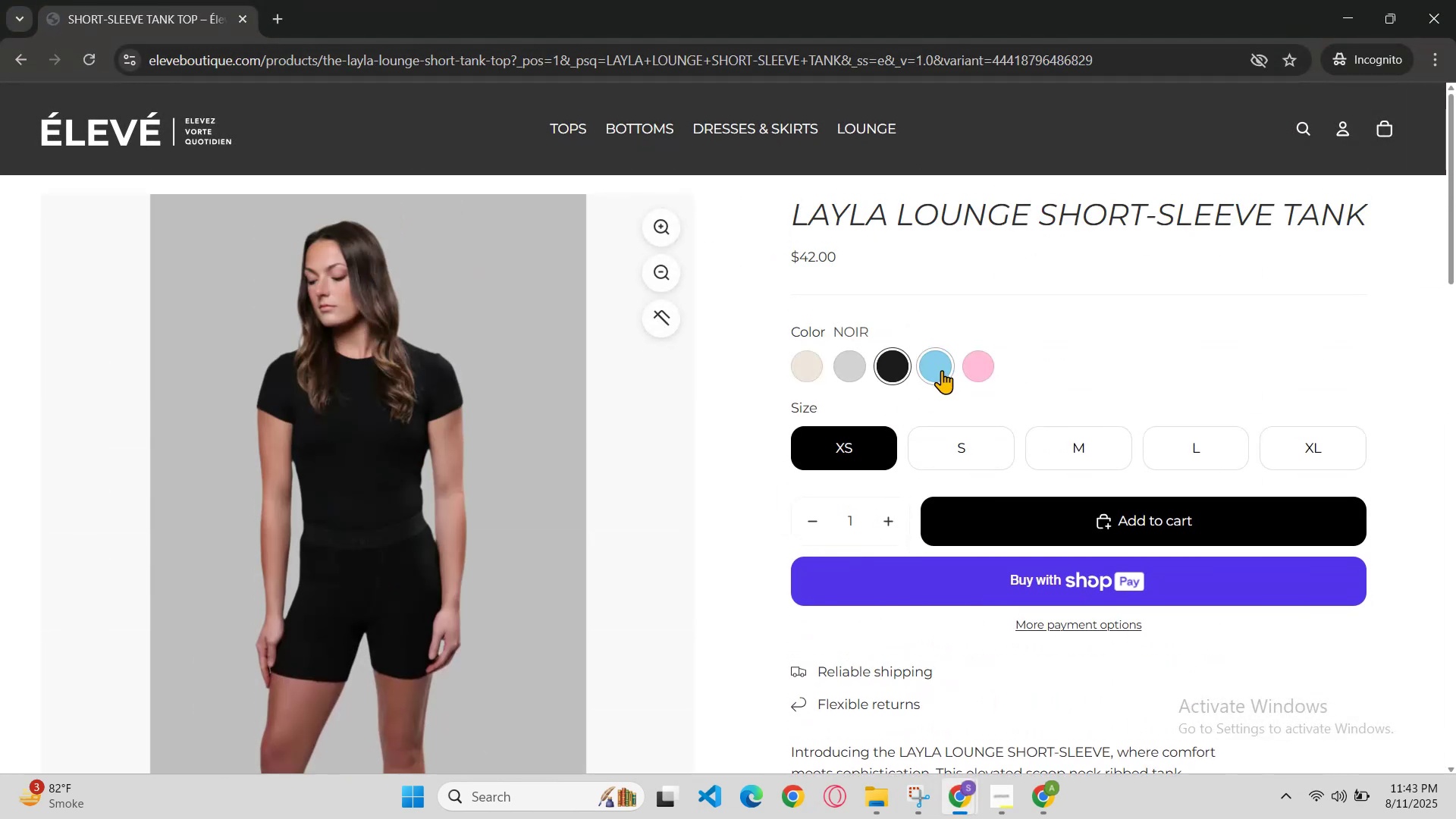 
left_click([927, 364])
 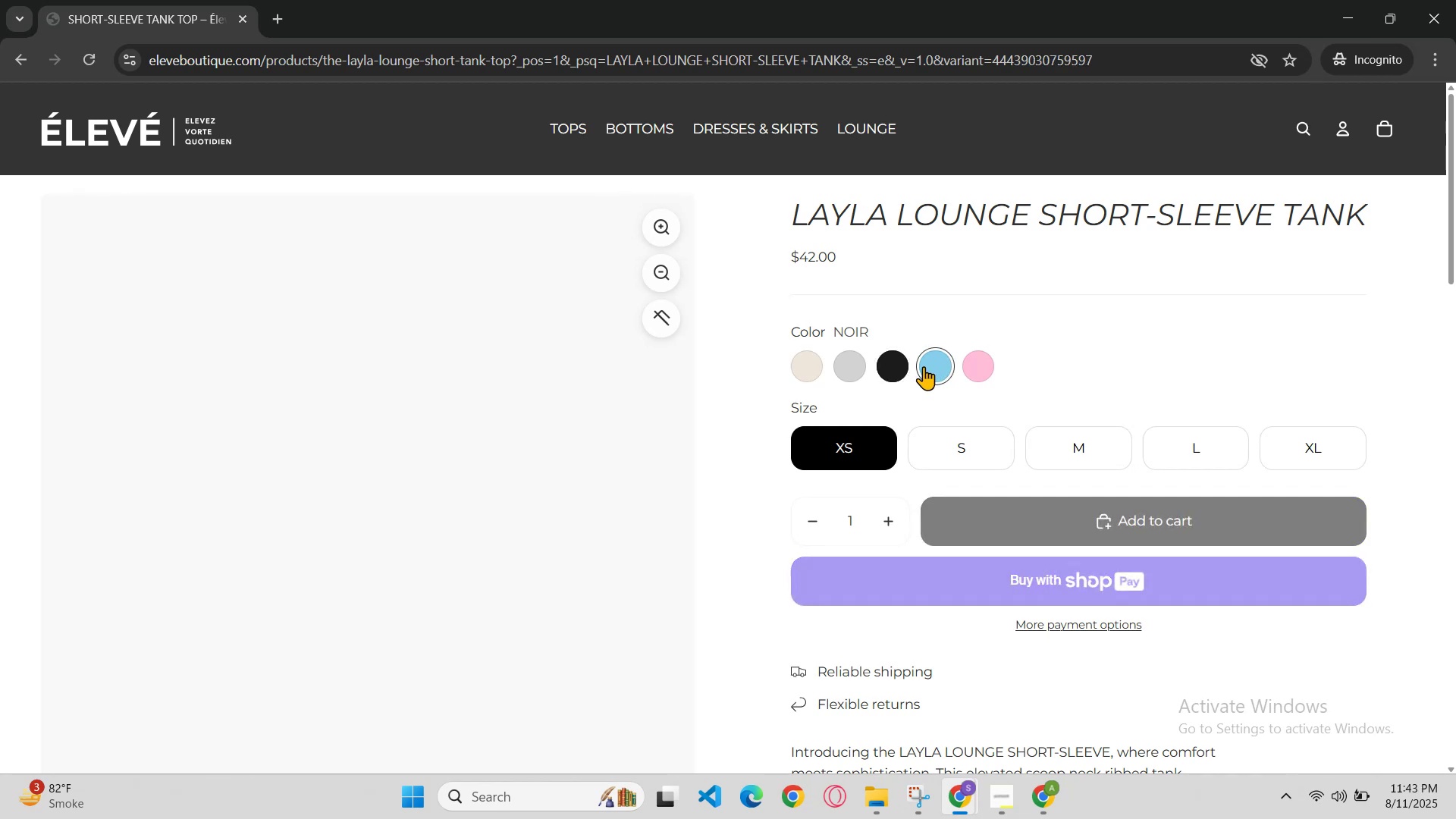 
scroll: coordinate [920, 409], scroll_direction: up, amount: 1.0
 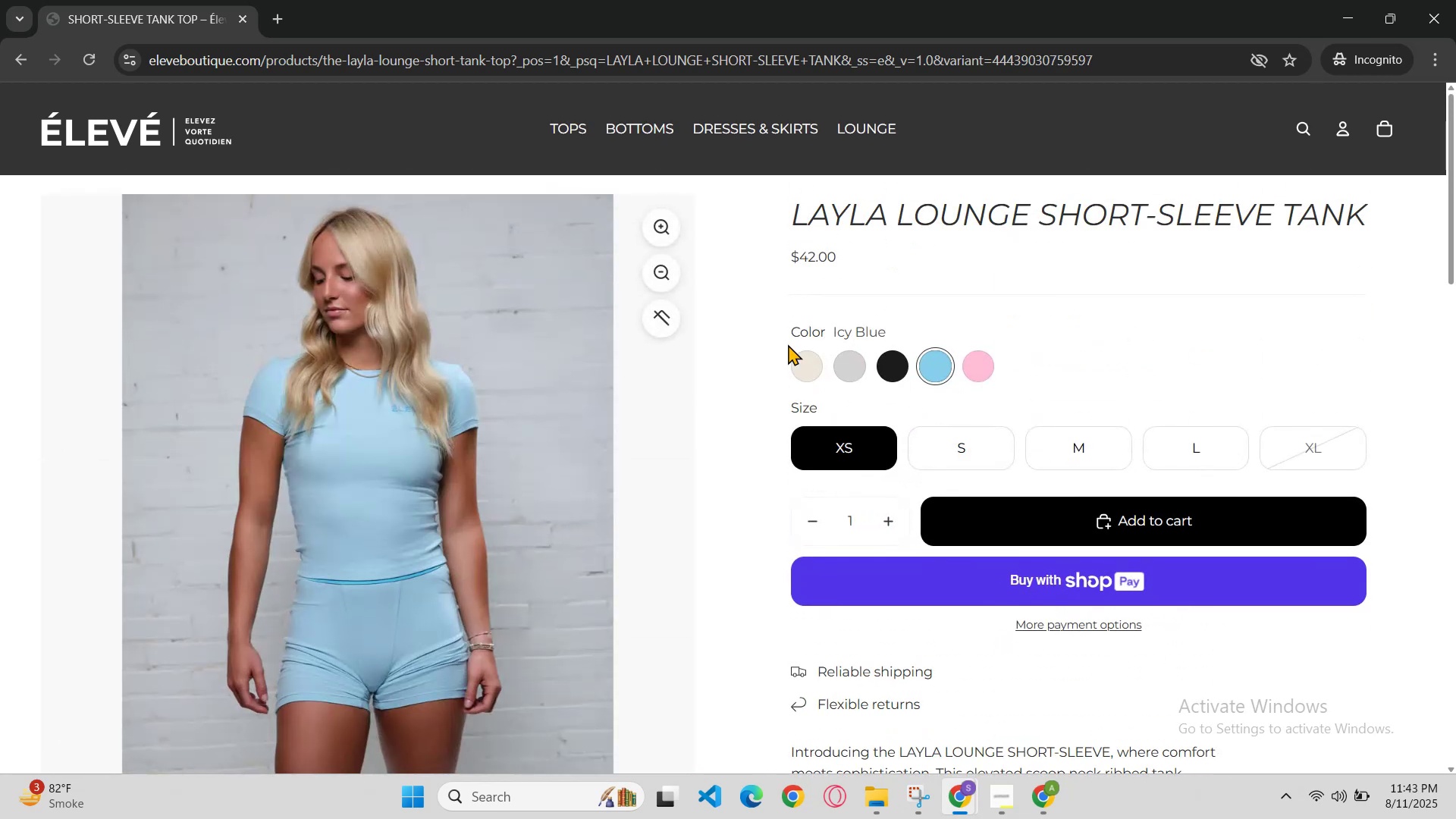 
left_click([813, 357])
 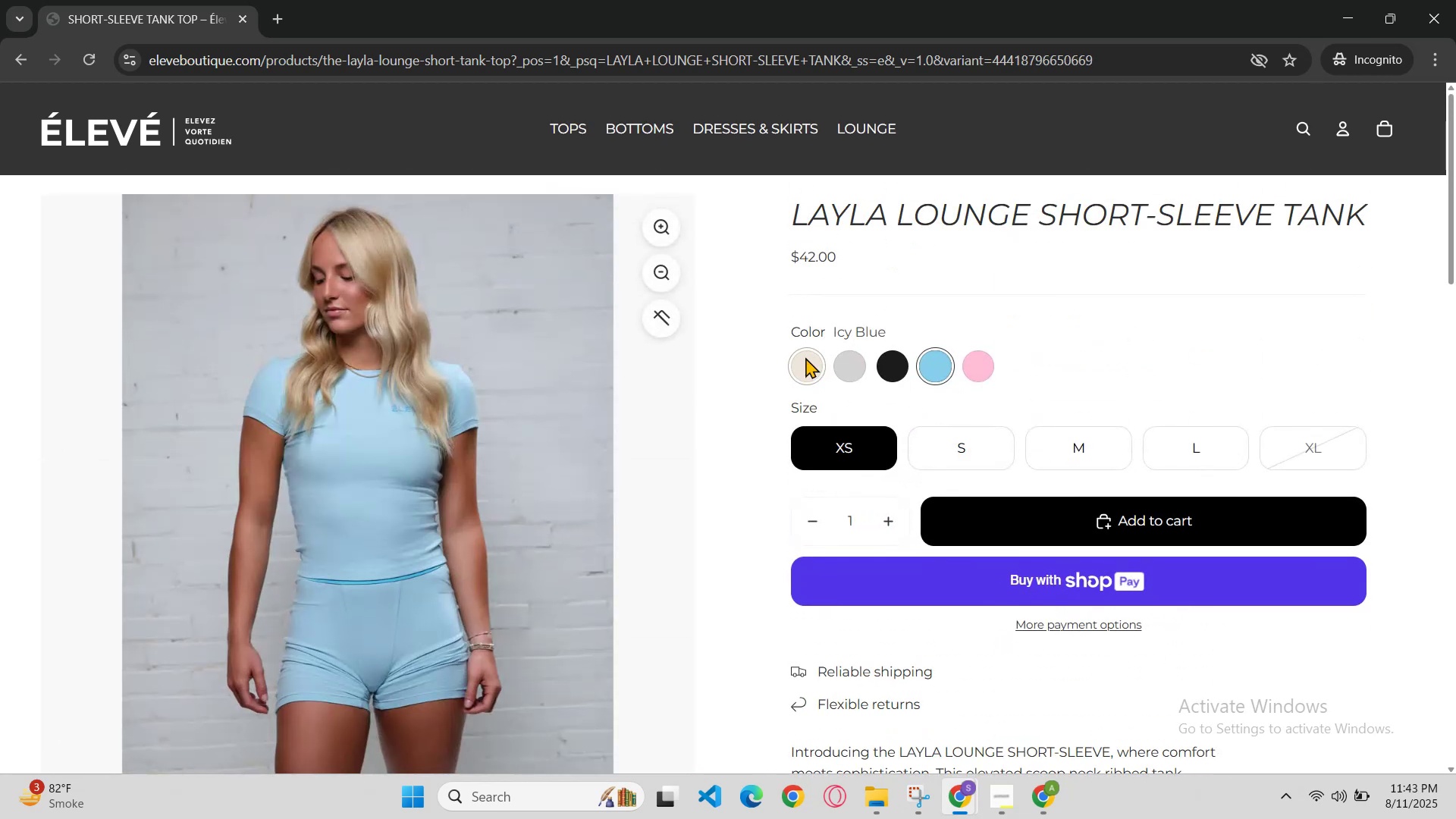 
scroll: coordinate [839, 427], scroll_direction: up, amount: 1.0
 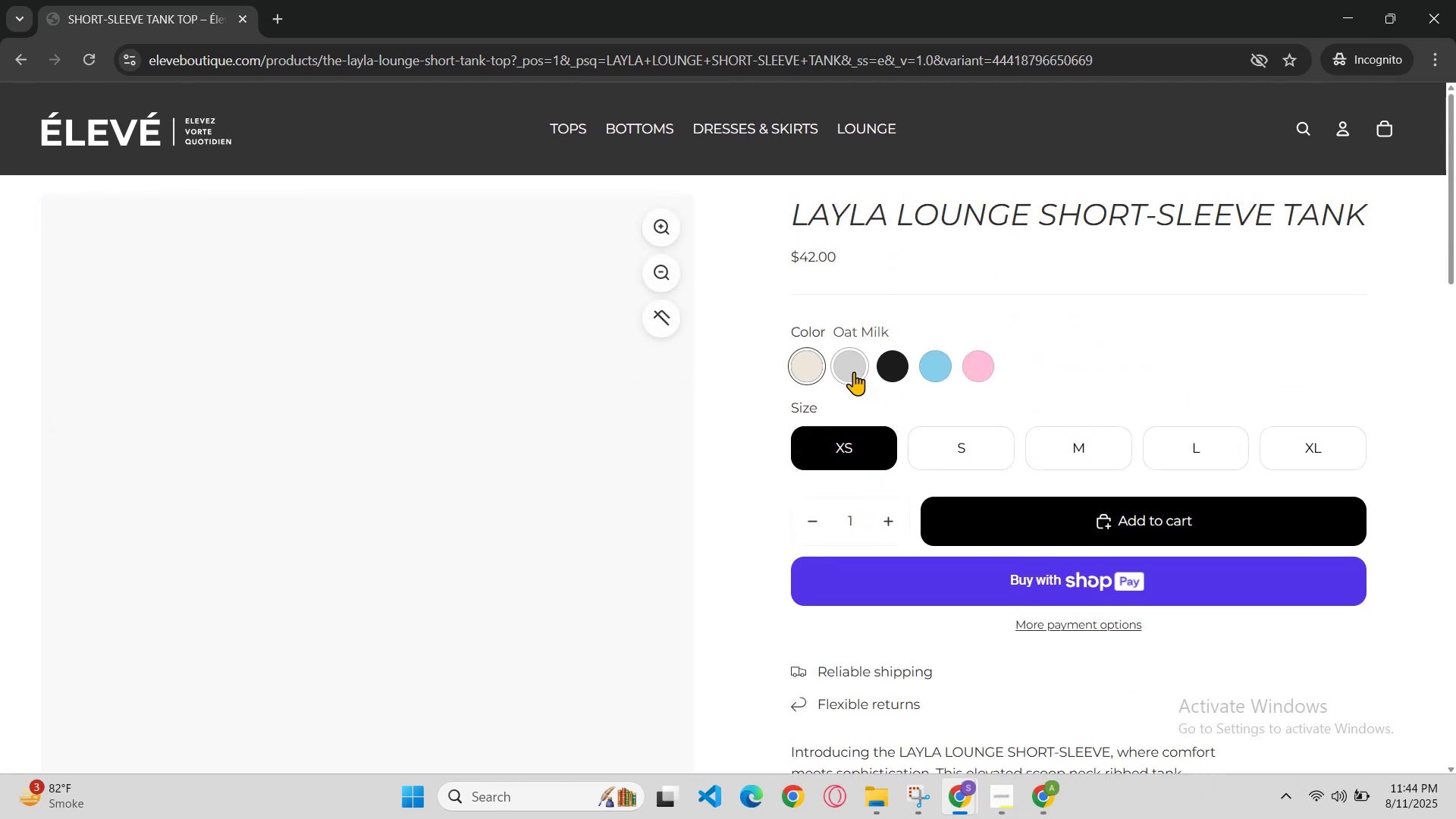 
left_click([814, 365])
 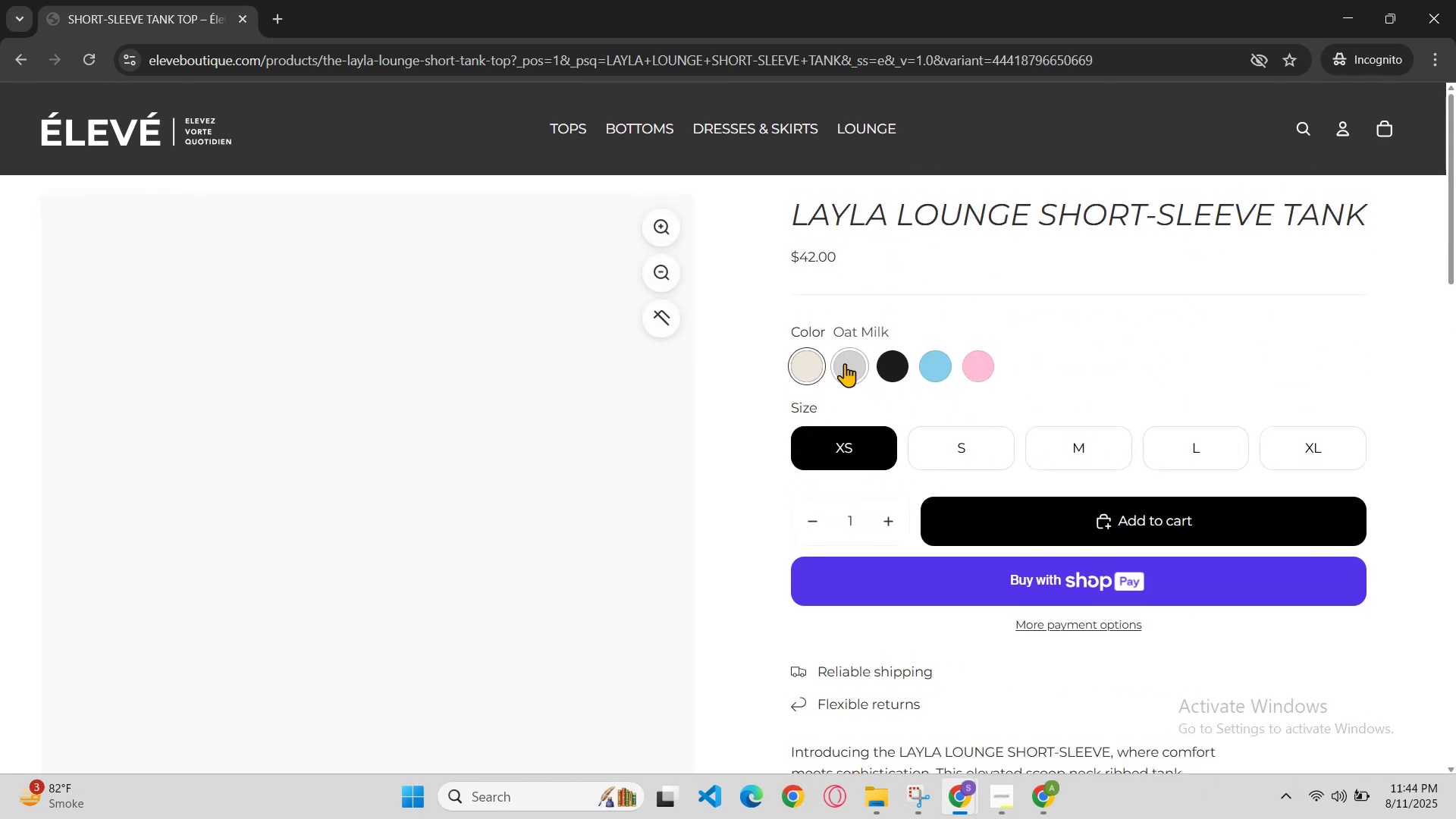 
left_click([856, 366])
 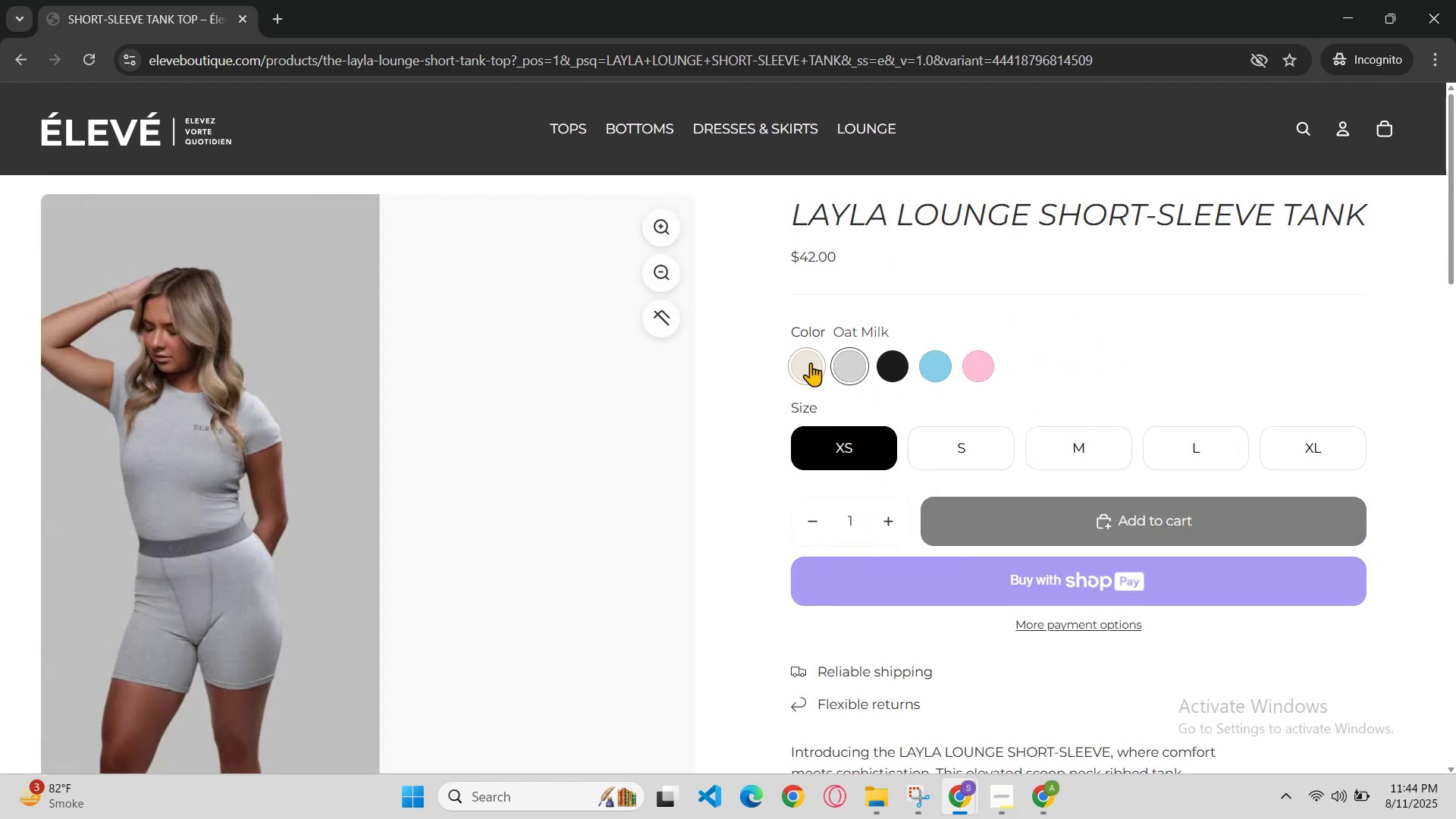 
left_click([800, 361])
 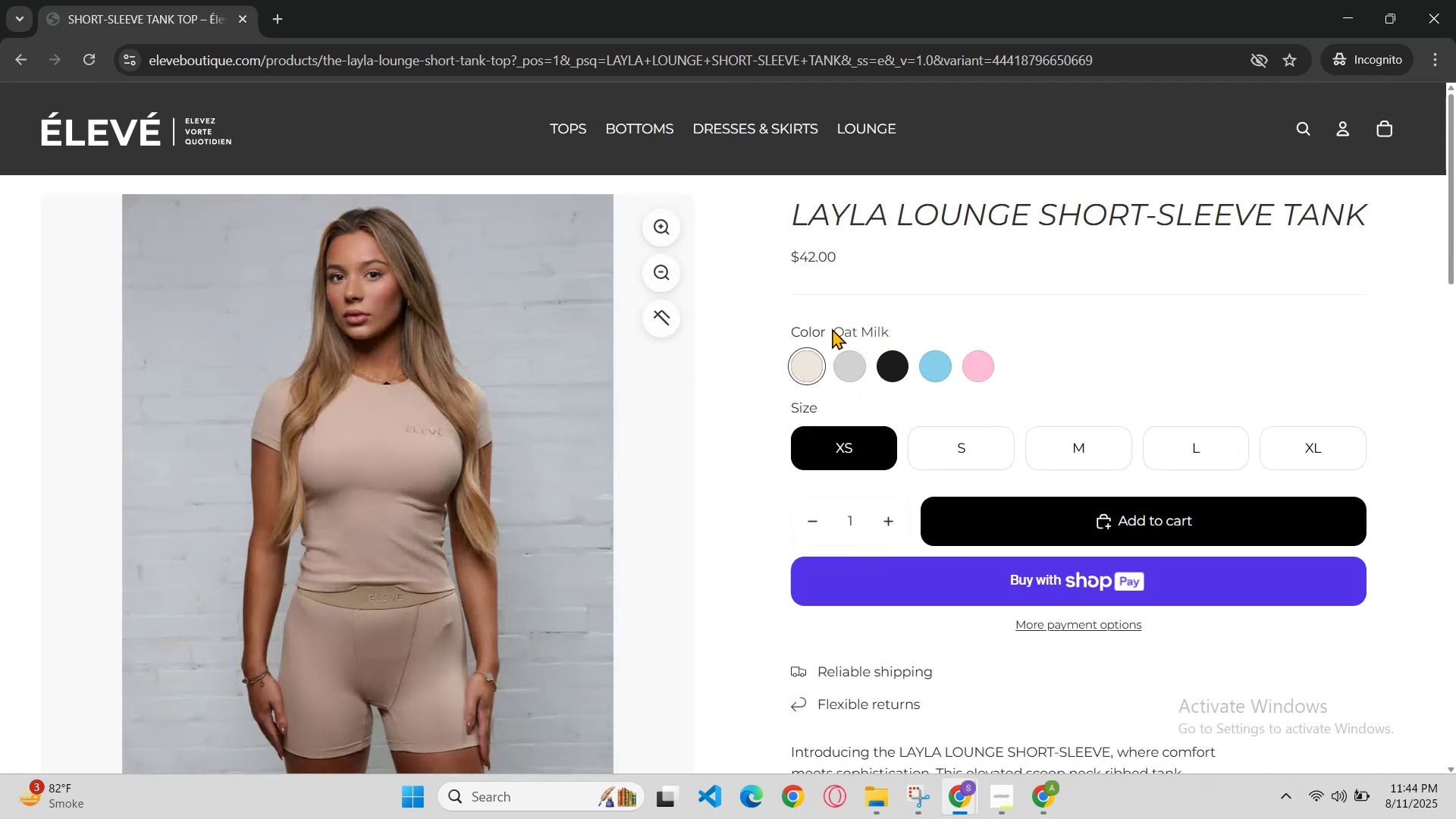 
left_click_drag(start_coordinate=[833, 329], to_coordinate=[855, 331])
 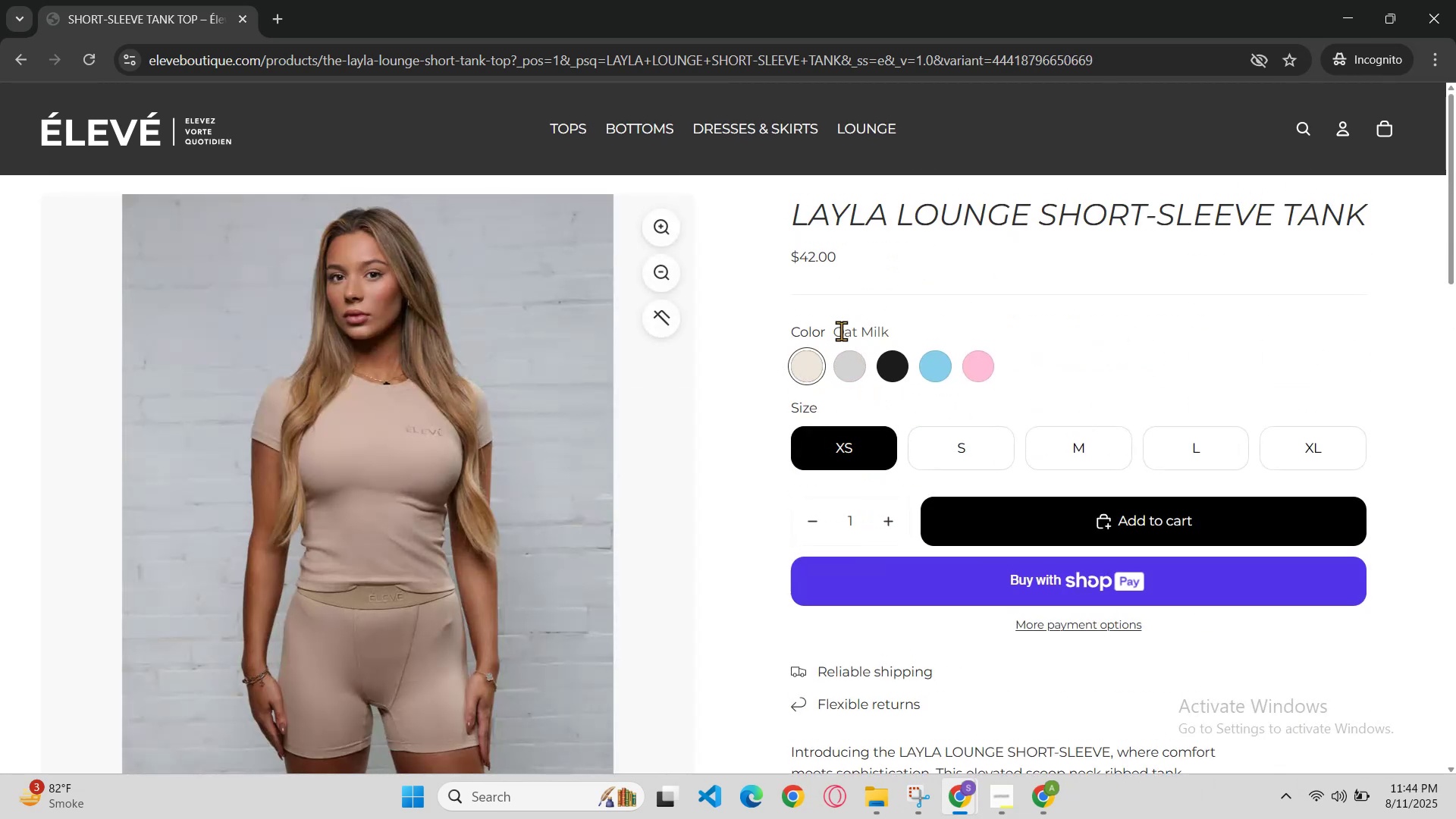 
left_click_drag(start_coordinate=[876, 331], to_coordinate=[915, 331])
 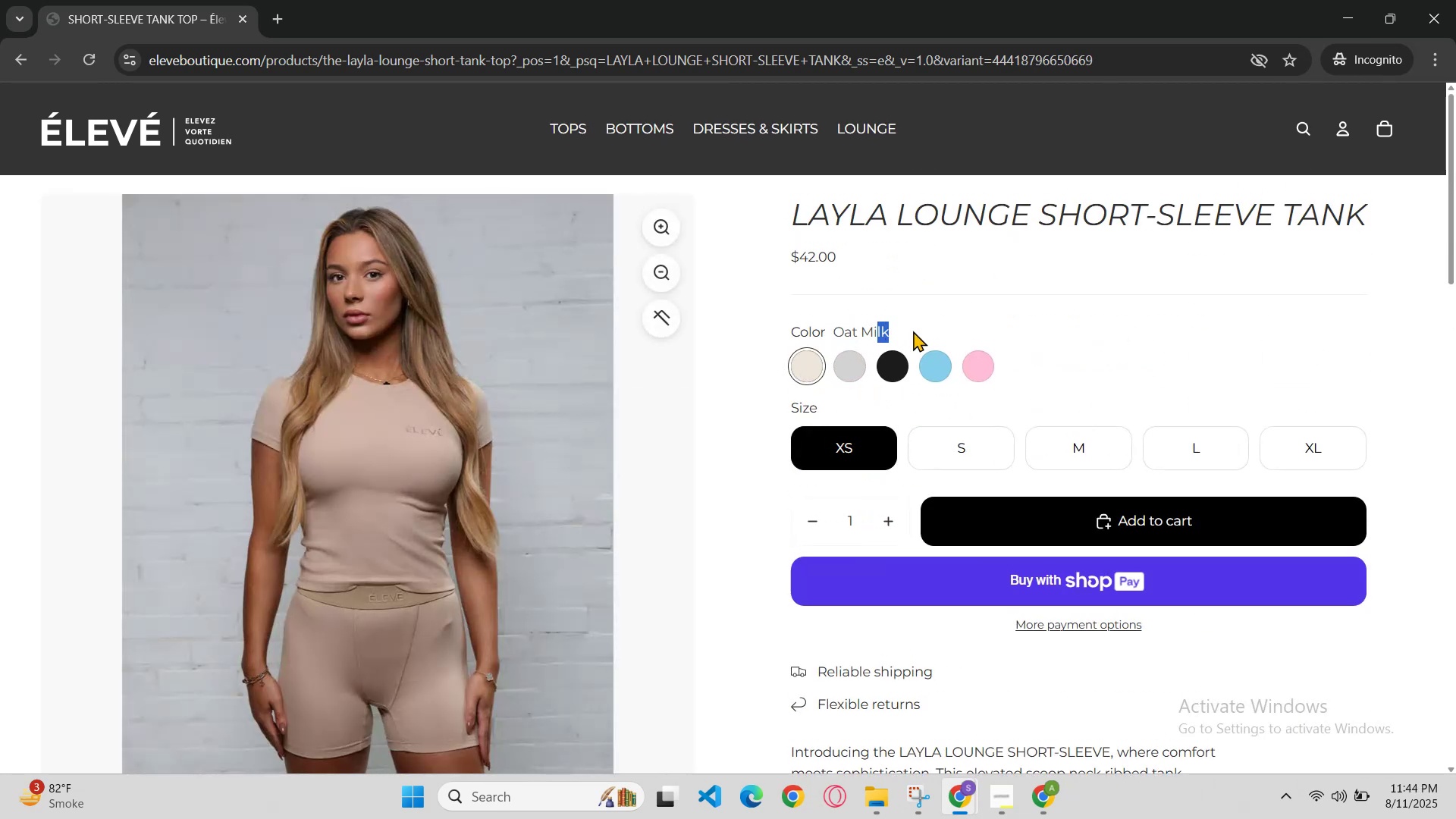 
left_click_drag(start_coordinate=[915, 331], to_coordinate=[864, 325])
 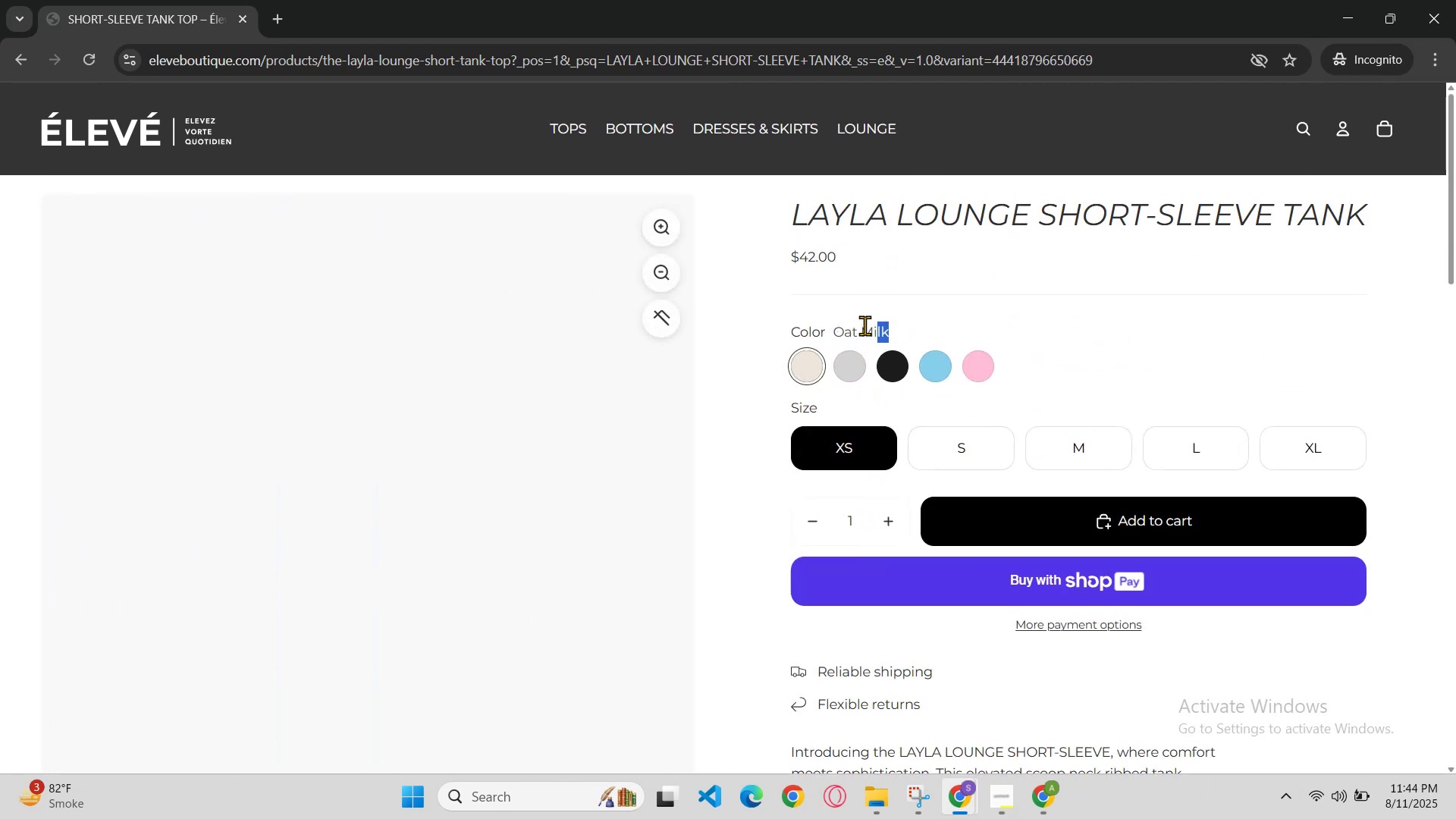 
left_click([864, 325])
 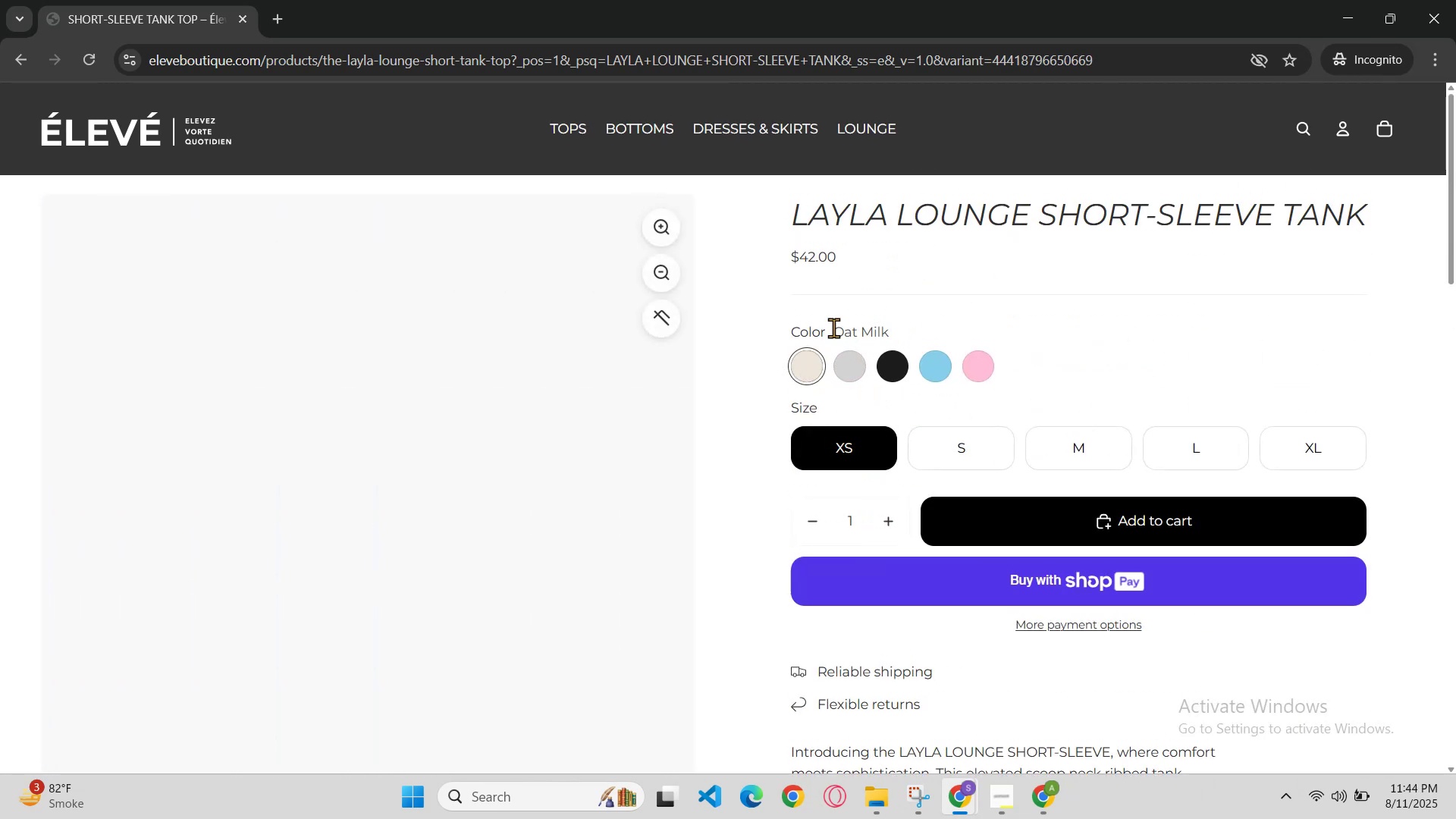 
left_click([909, 335])
 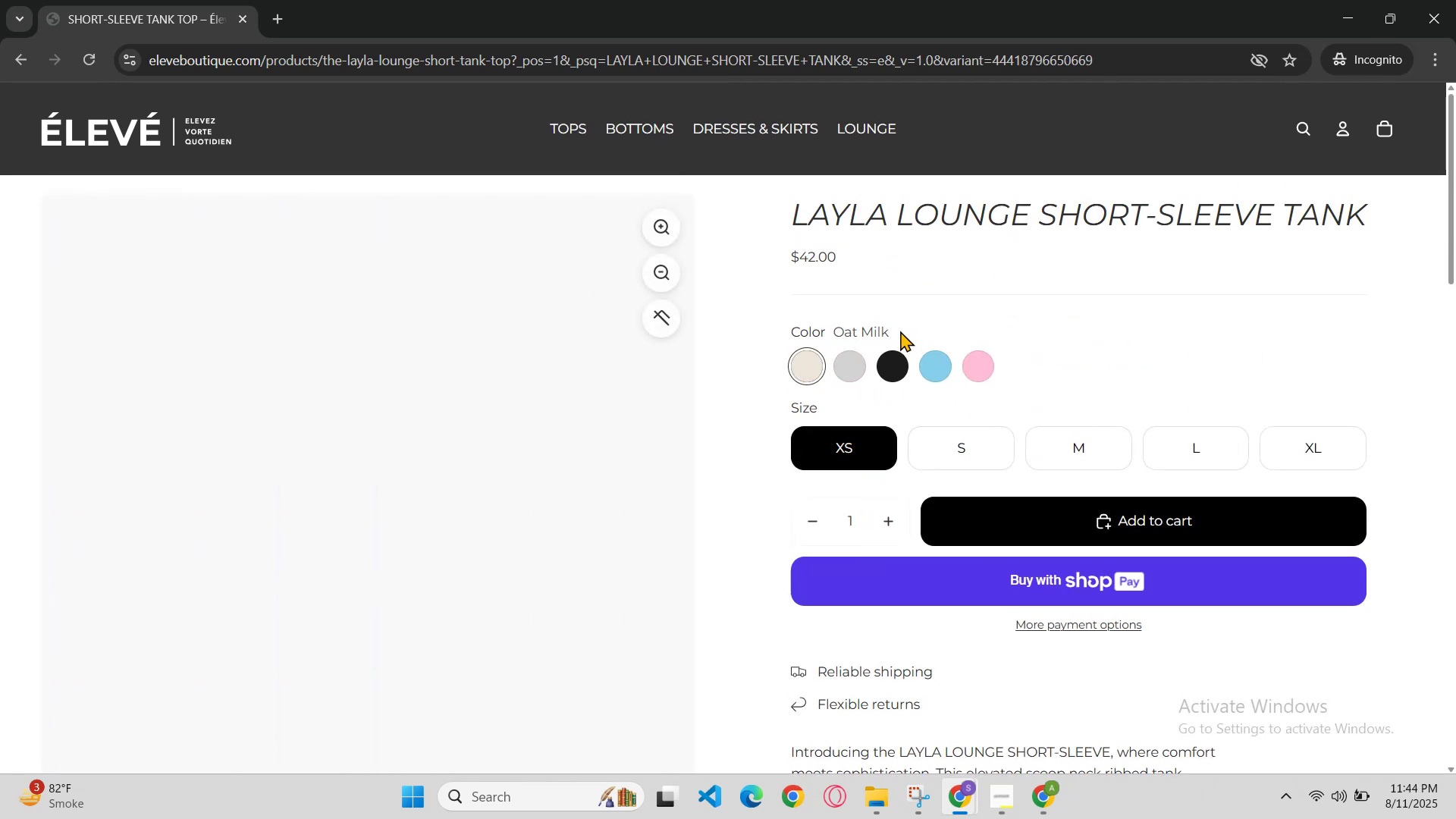 
left_click_drag(start_coordinate=[893, 328], to_coordinate=[834, 328])
 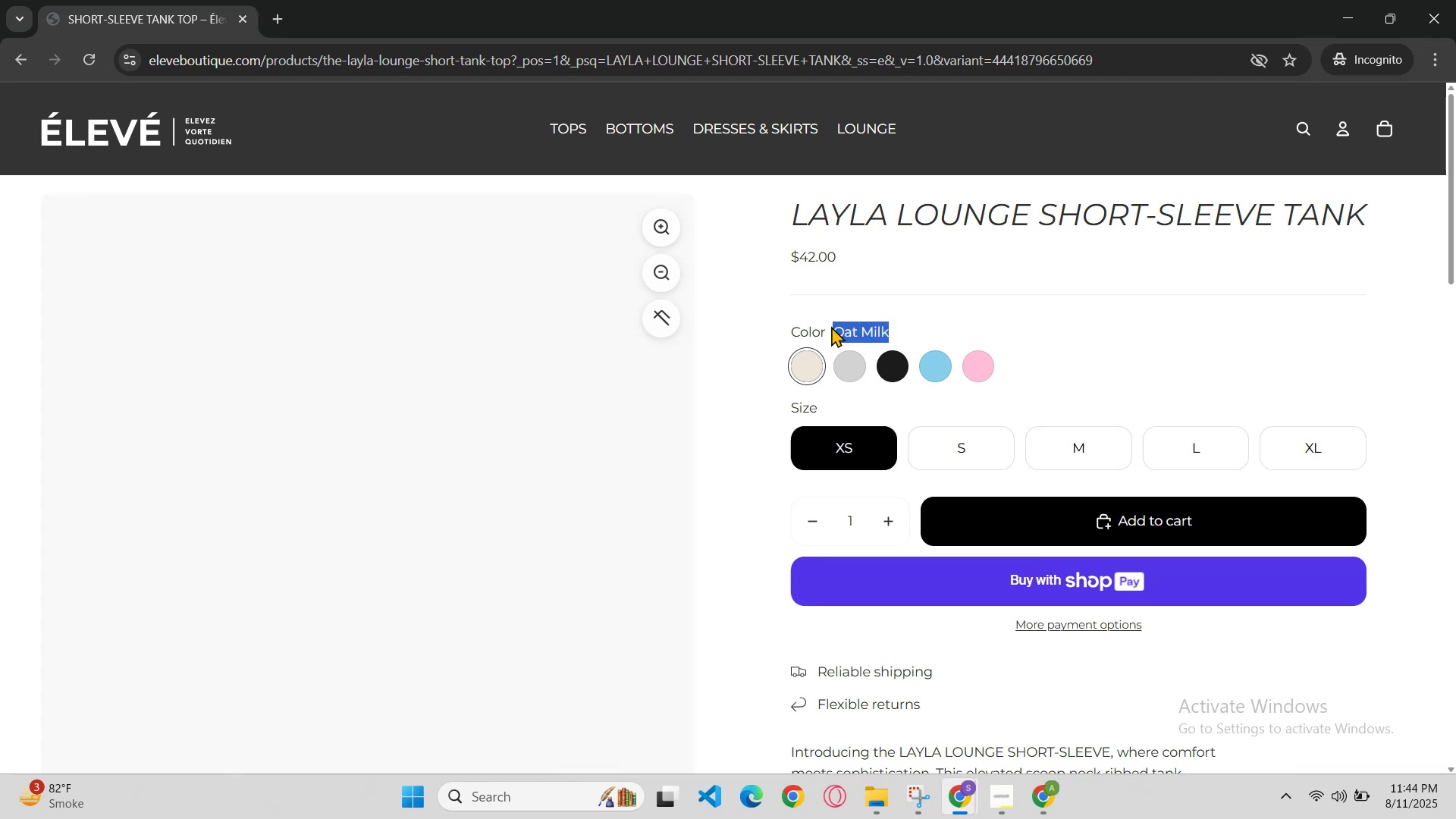 
key(Control+C)
 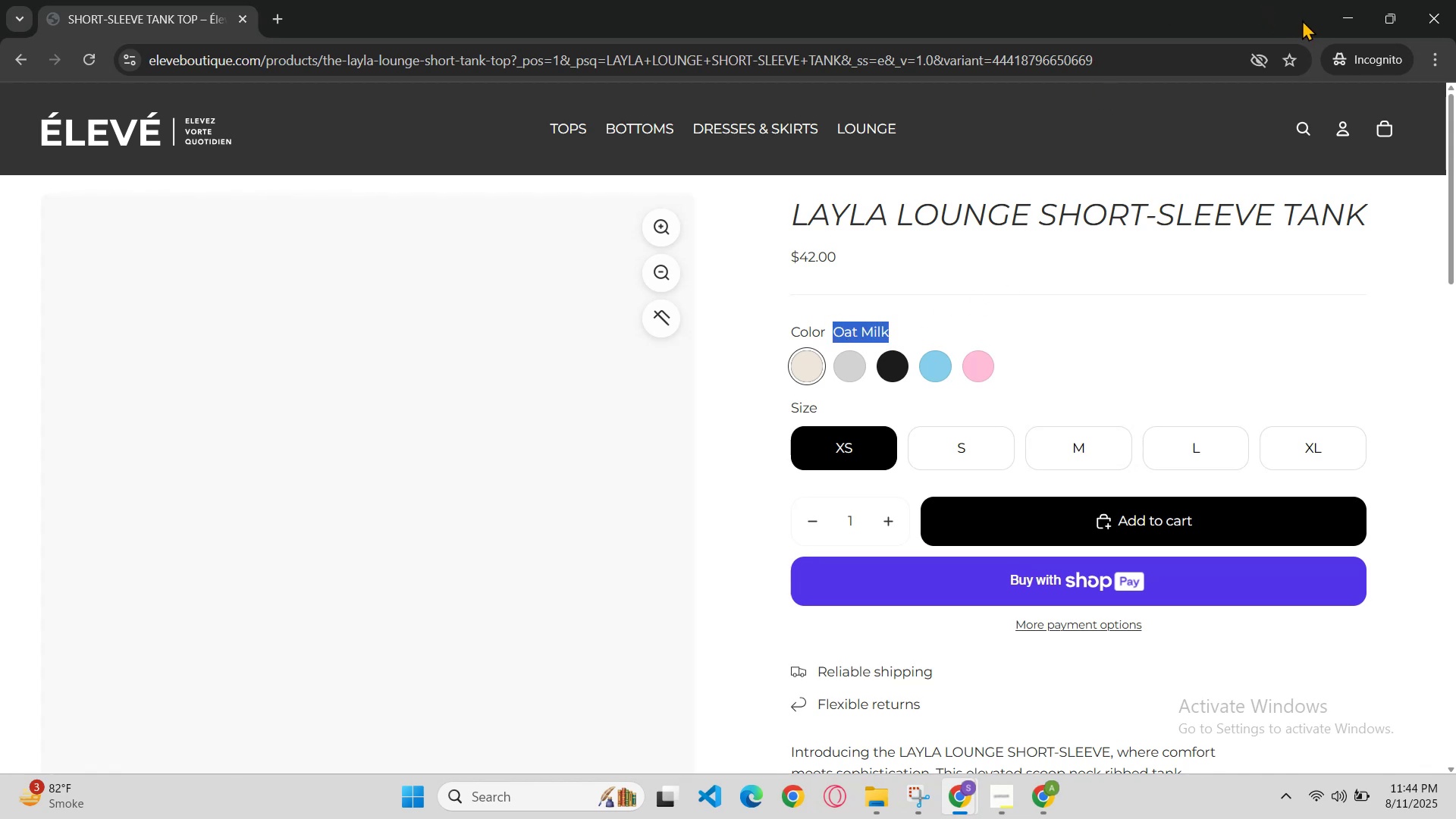 
left_click([1329, 24])
 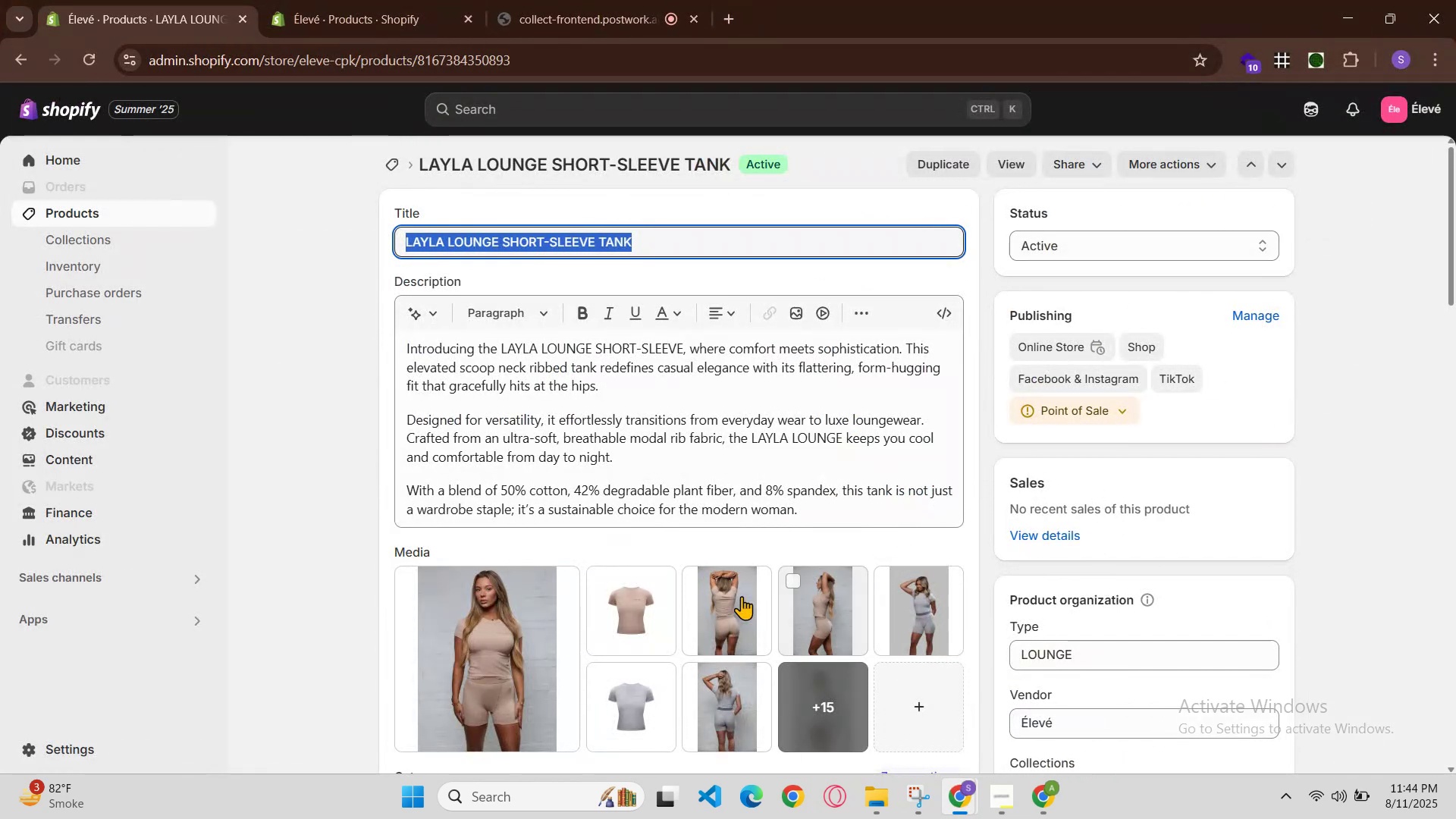 
left_click([607, 612])
 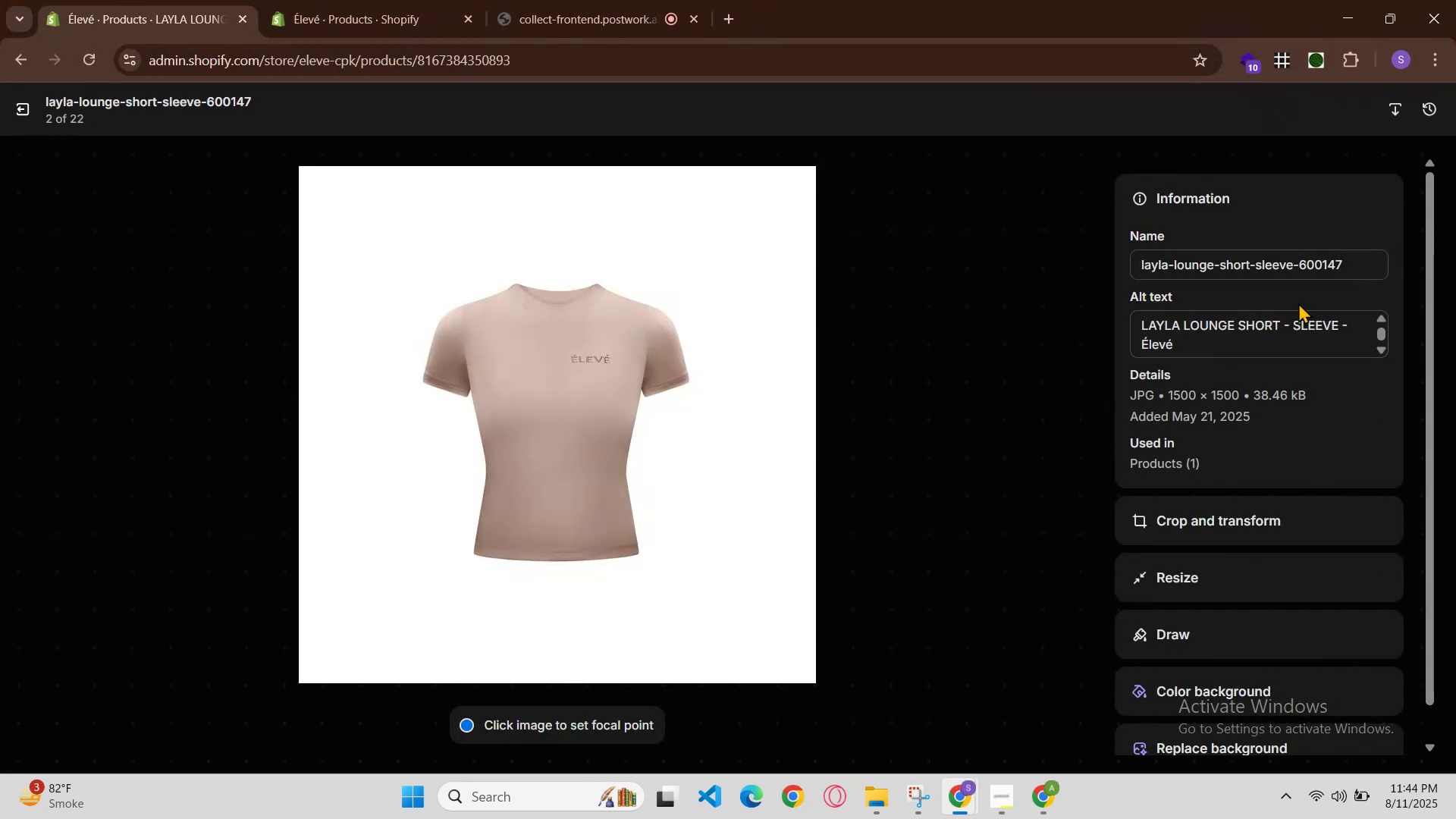 
left_click([1350, 328])
 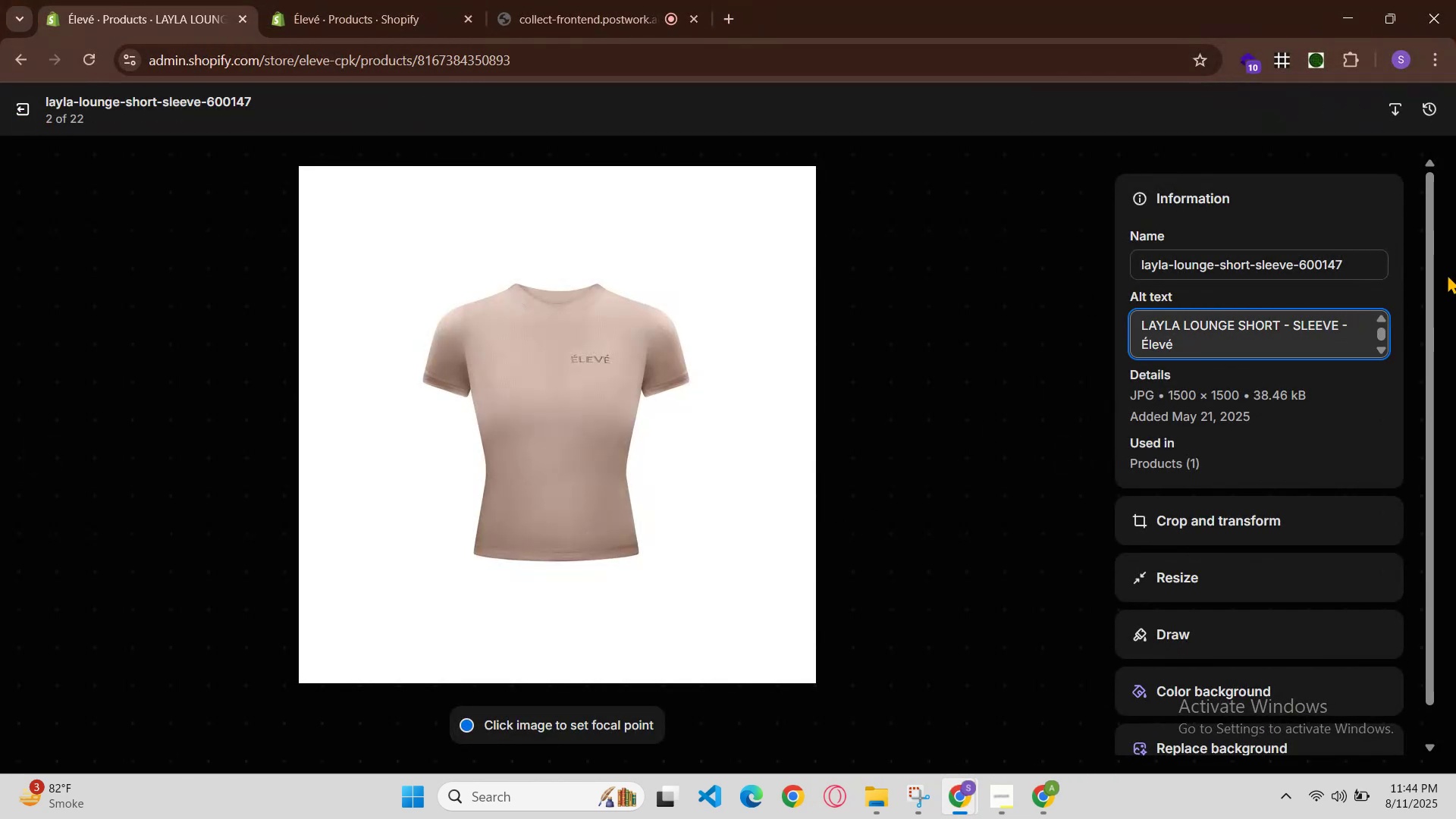 
key(ArrowLeft)
 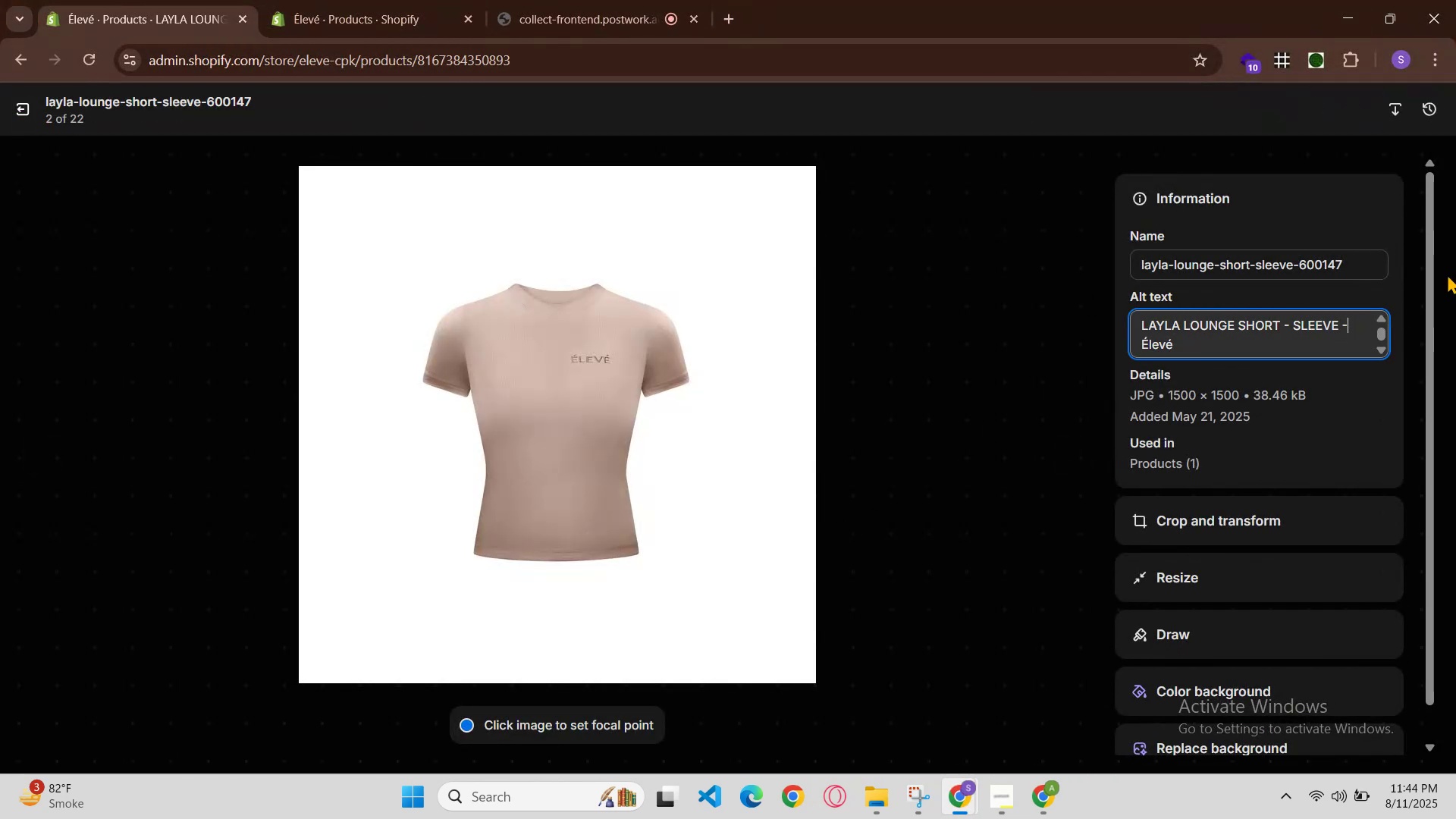 
key(Space)
 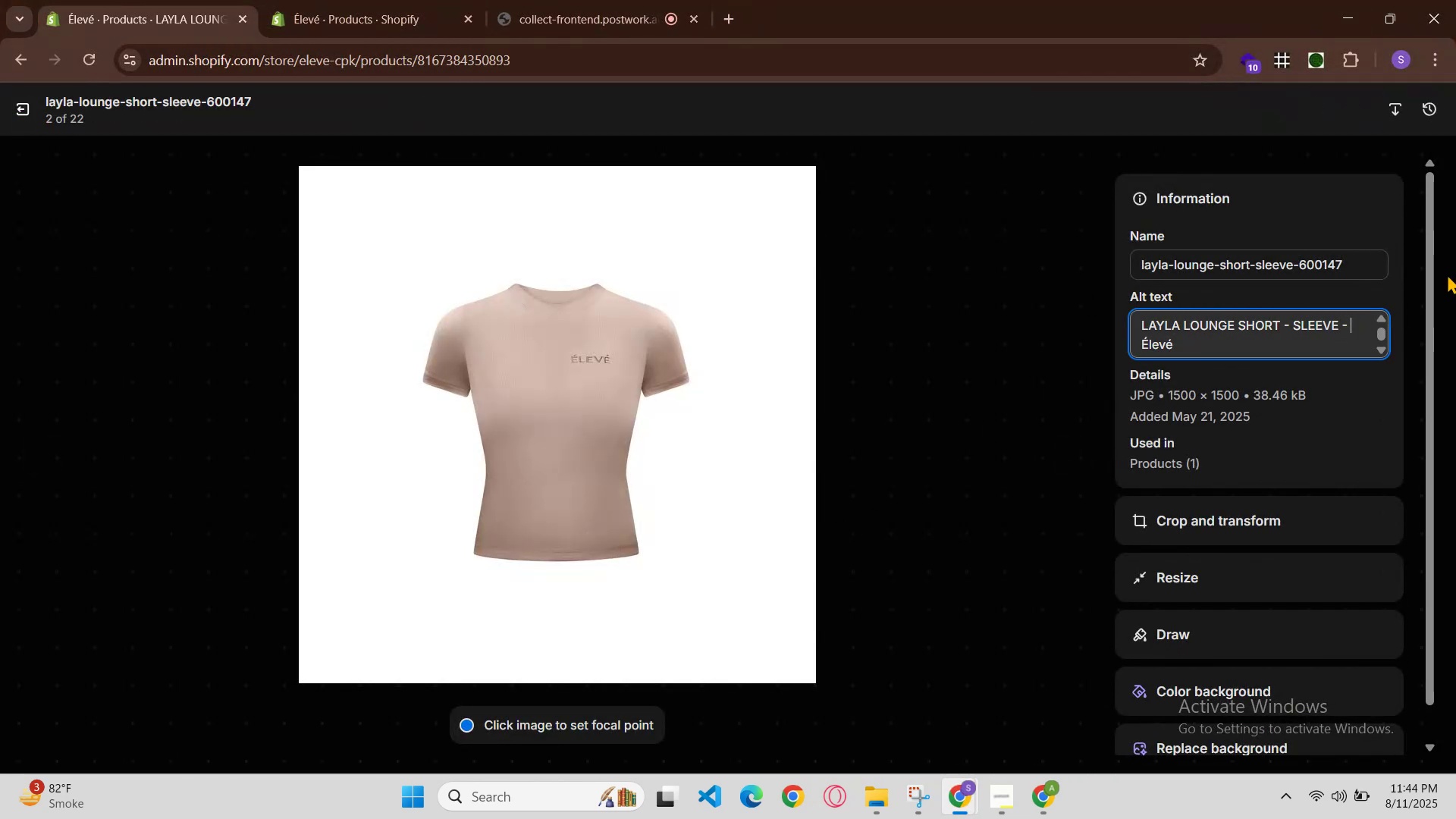 
key(Control+V)
 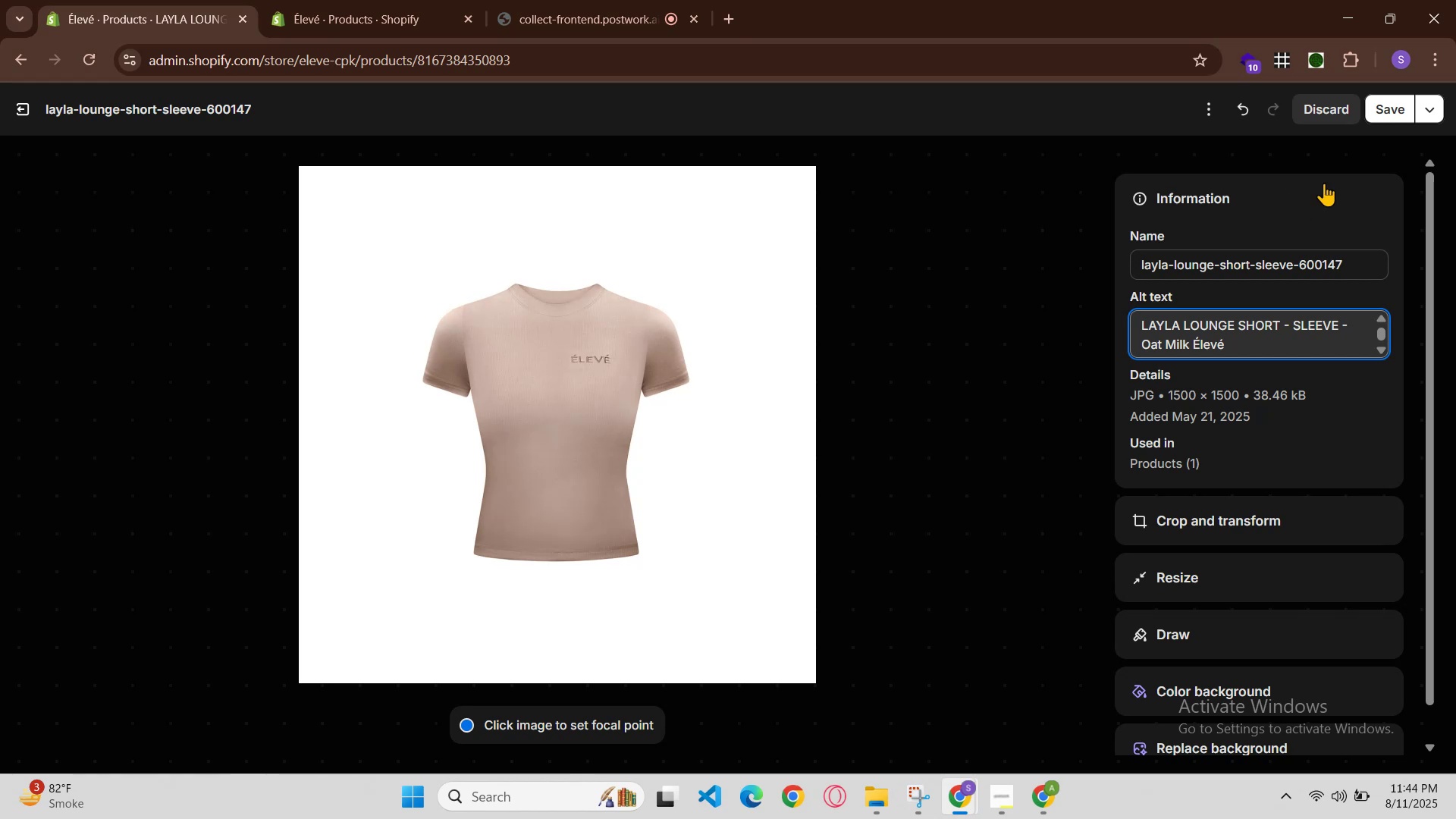 
left_click([1396, 112])
 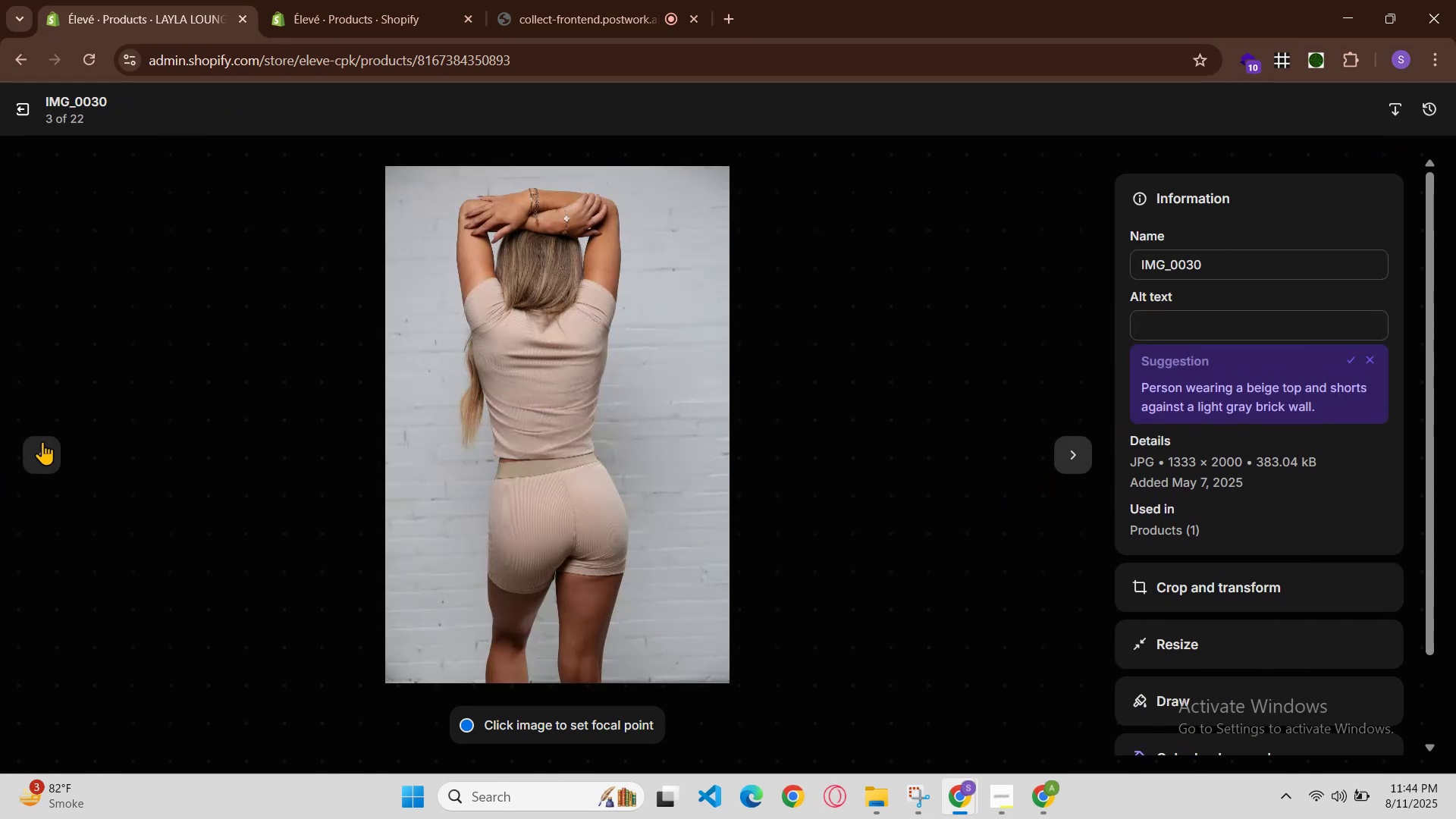 
wait(6.11)
 